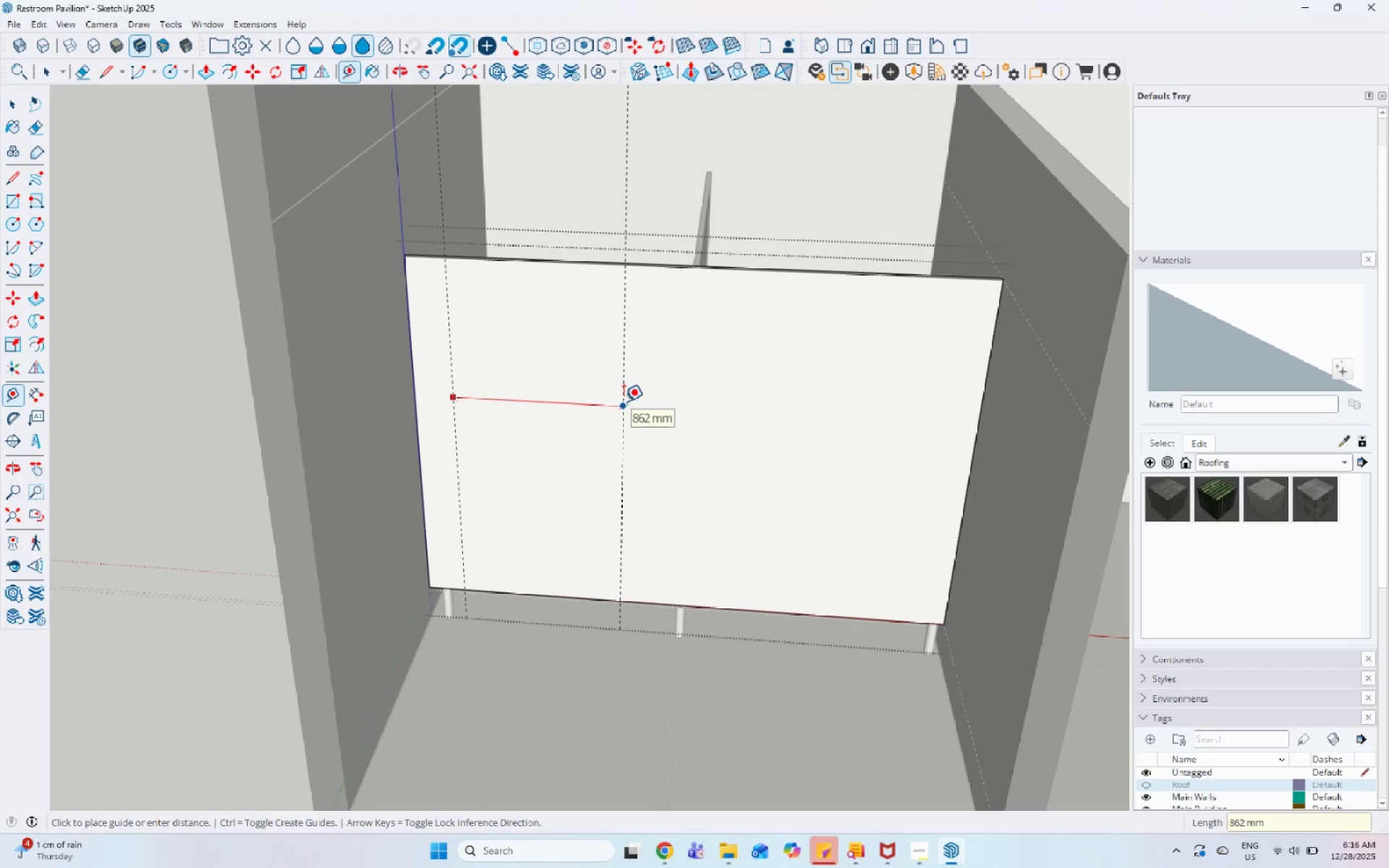 
key(Numpad7)
 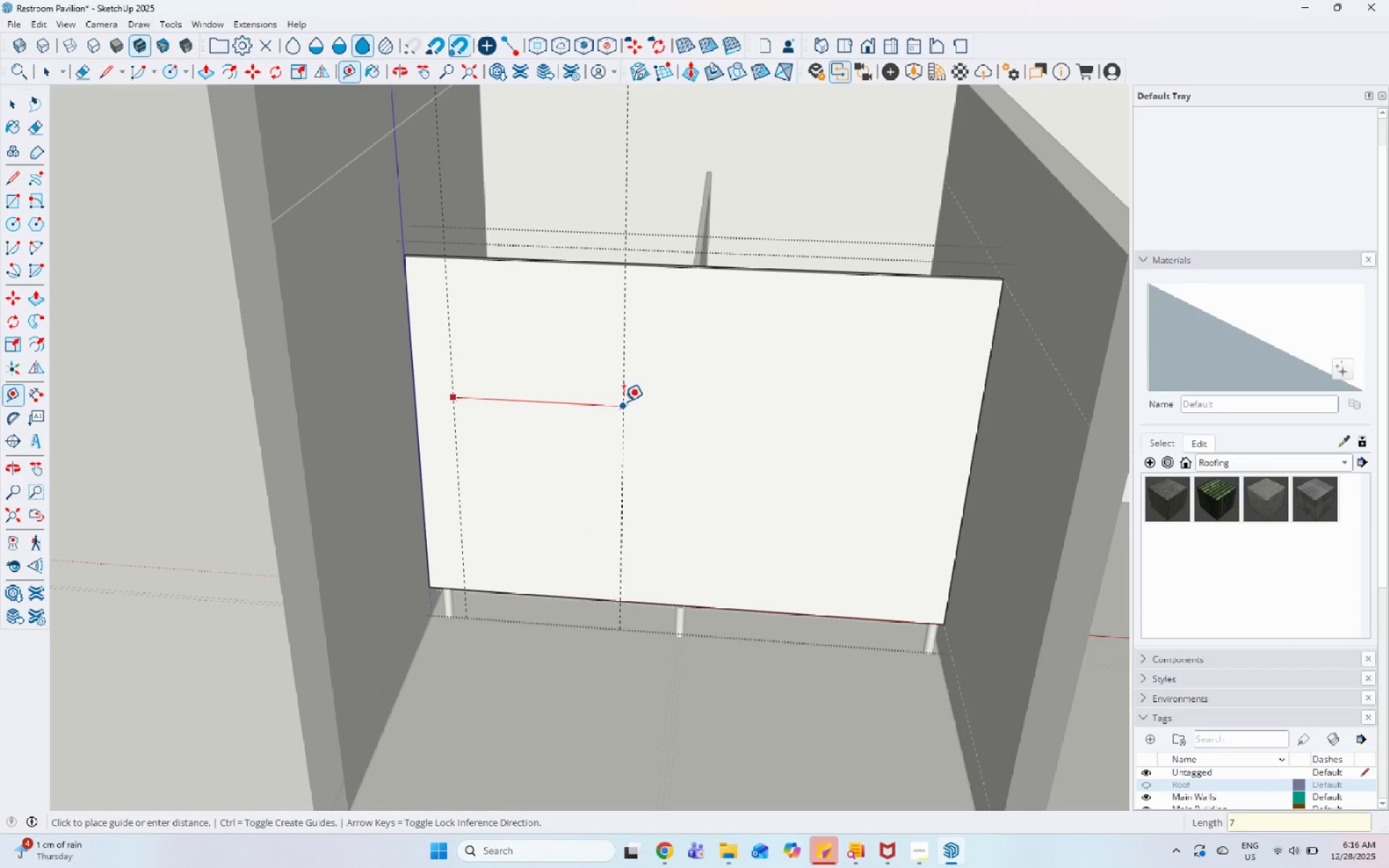 
key(Numpad0)
 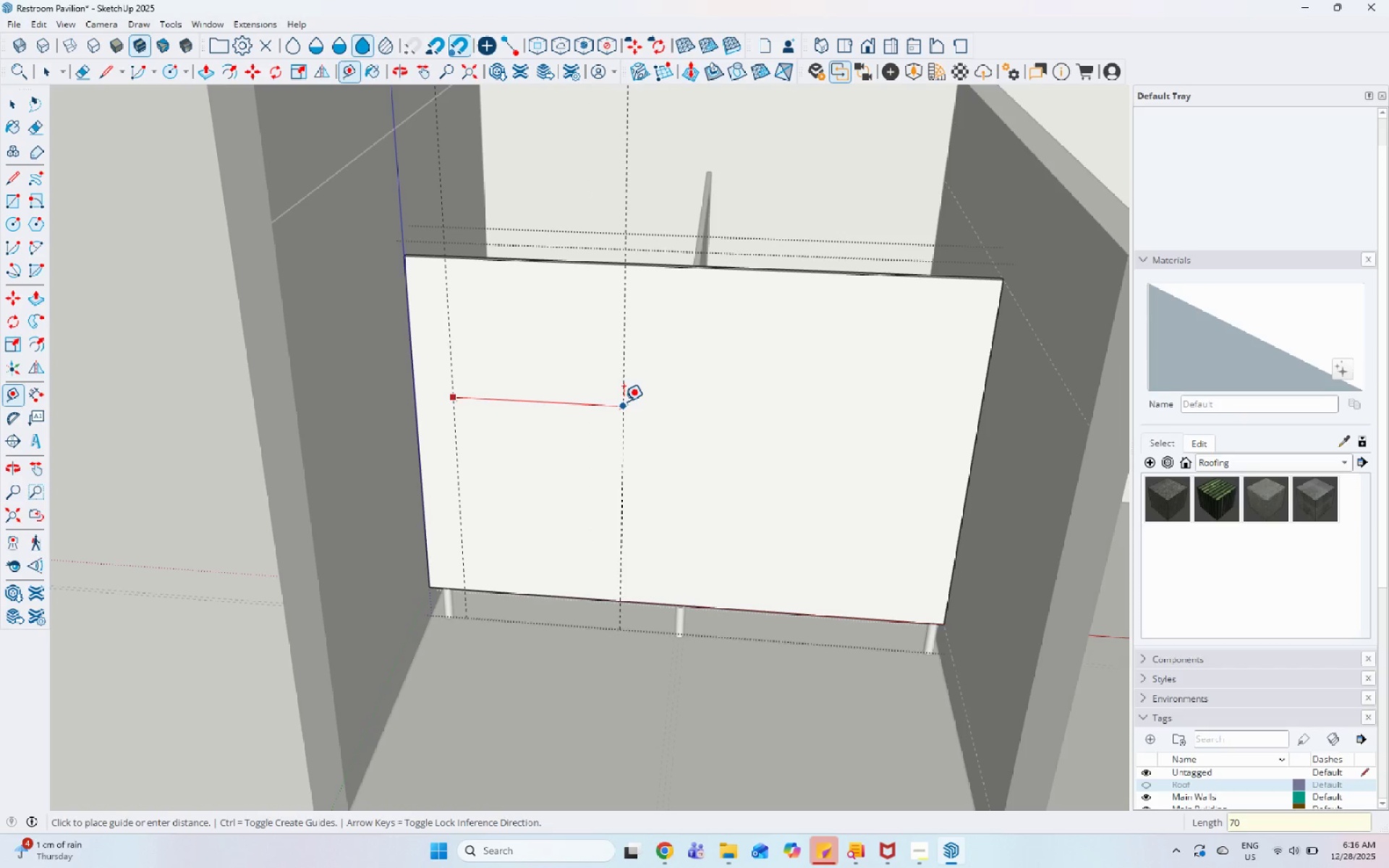 
key(Numpad0)
 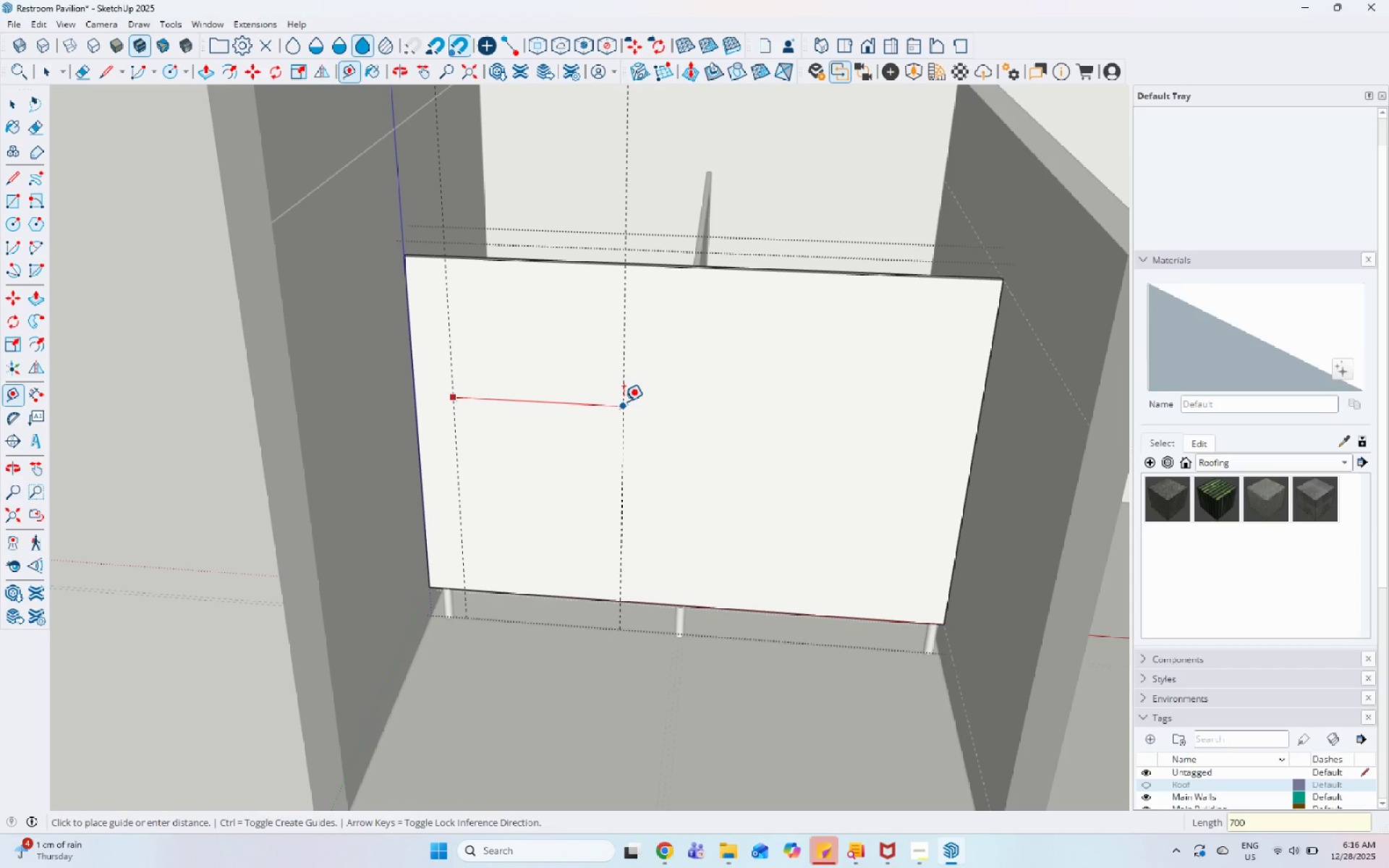 
key(Enter)
 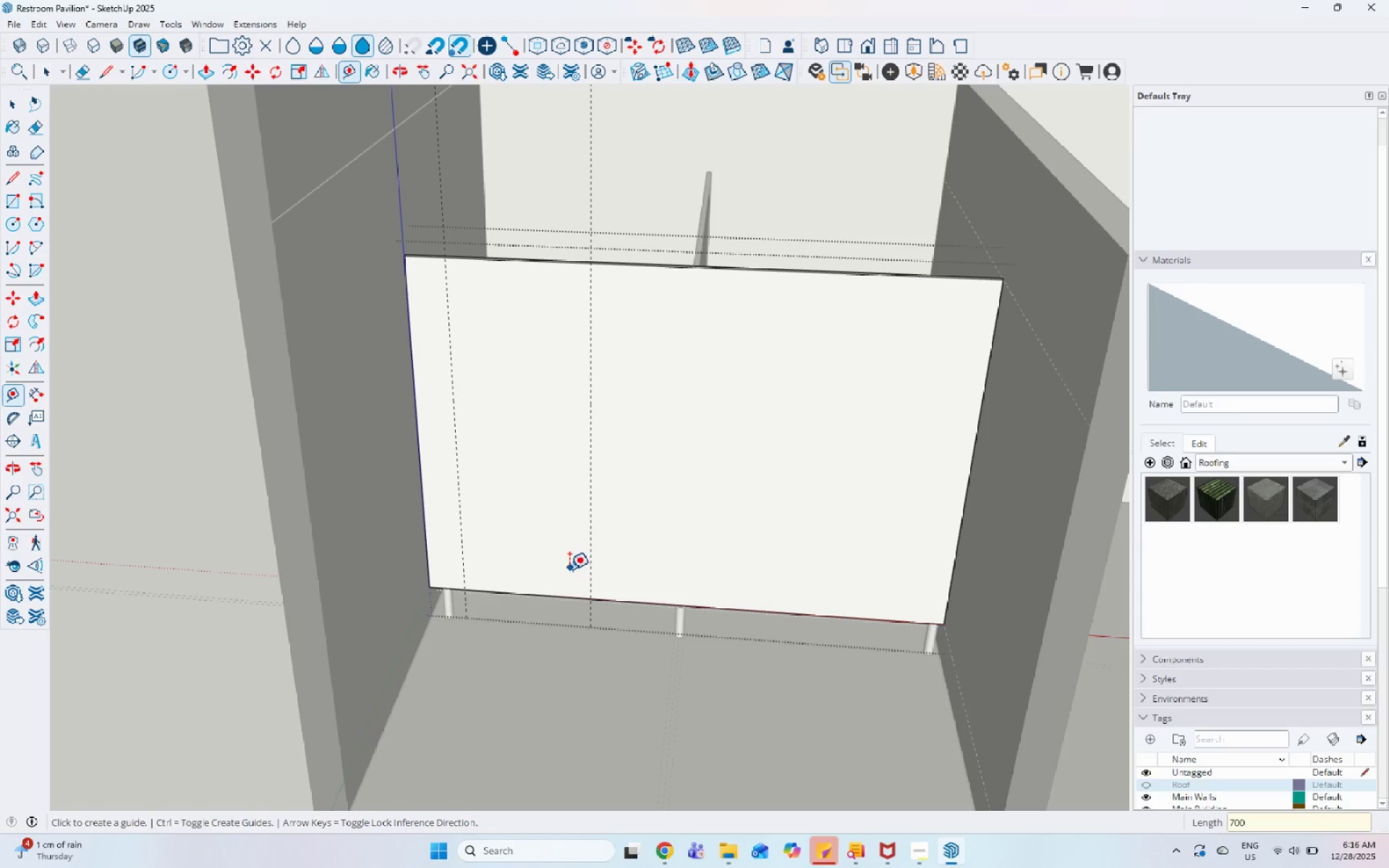 
left_click([536, 595])
 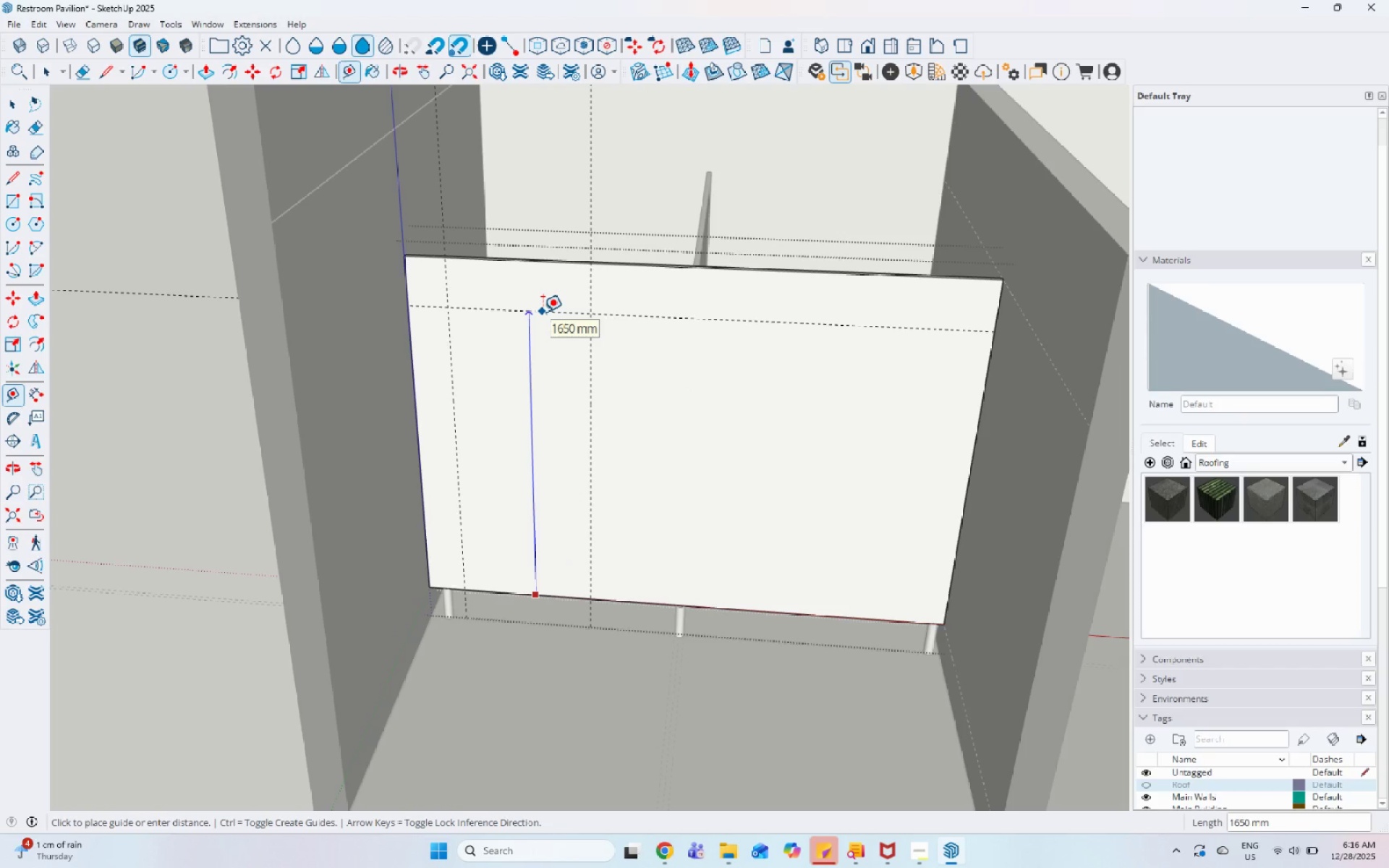 
wait(8.34)
 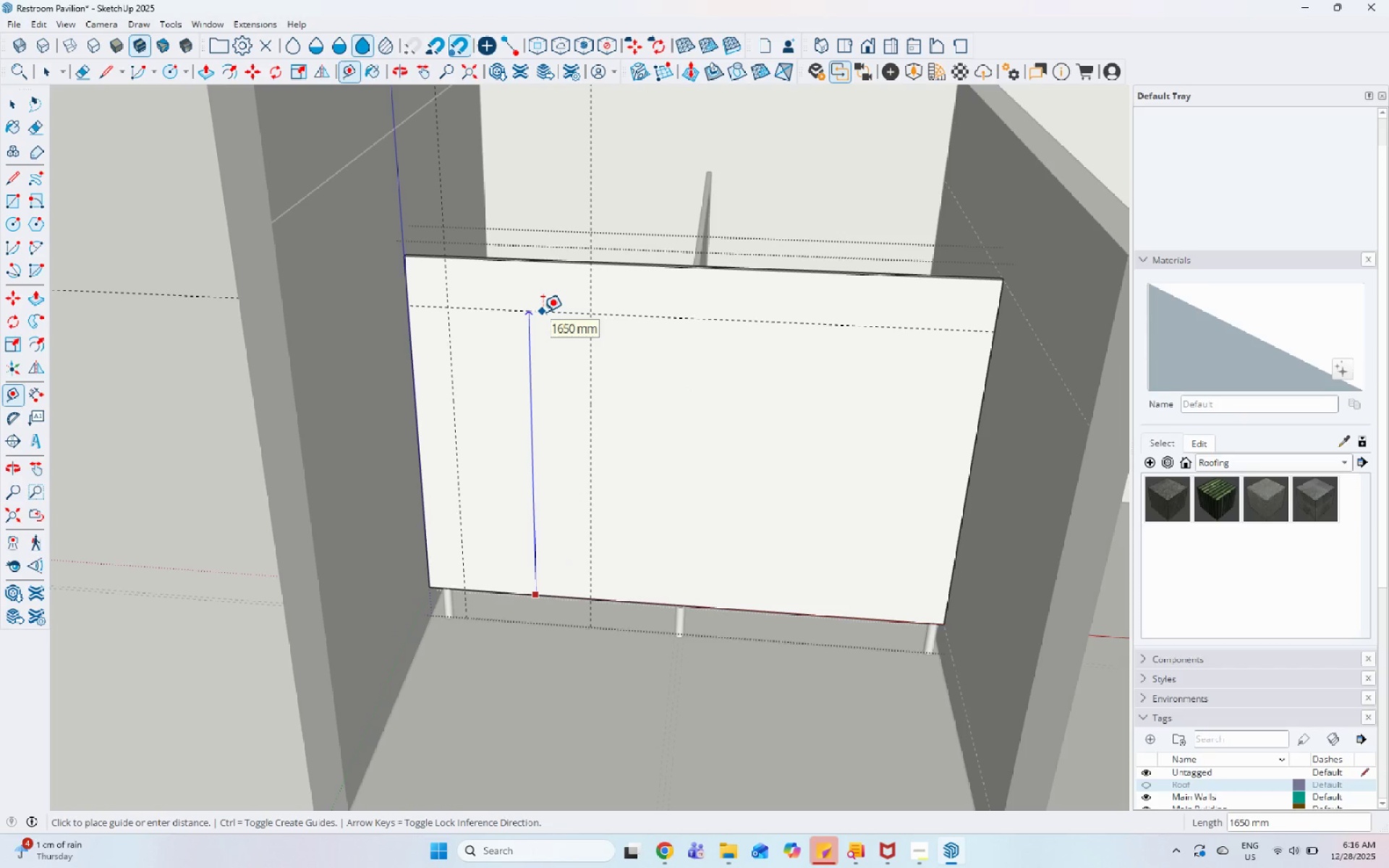 
key(Escape)
 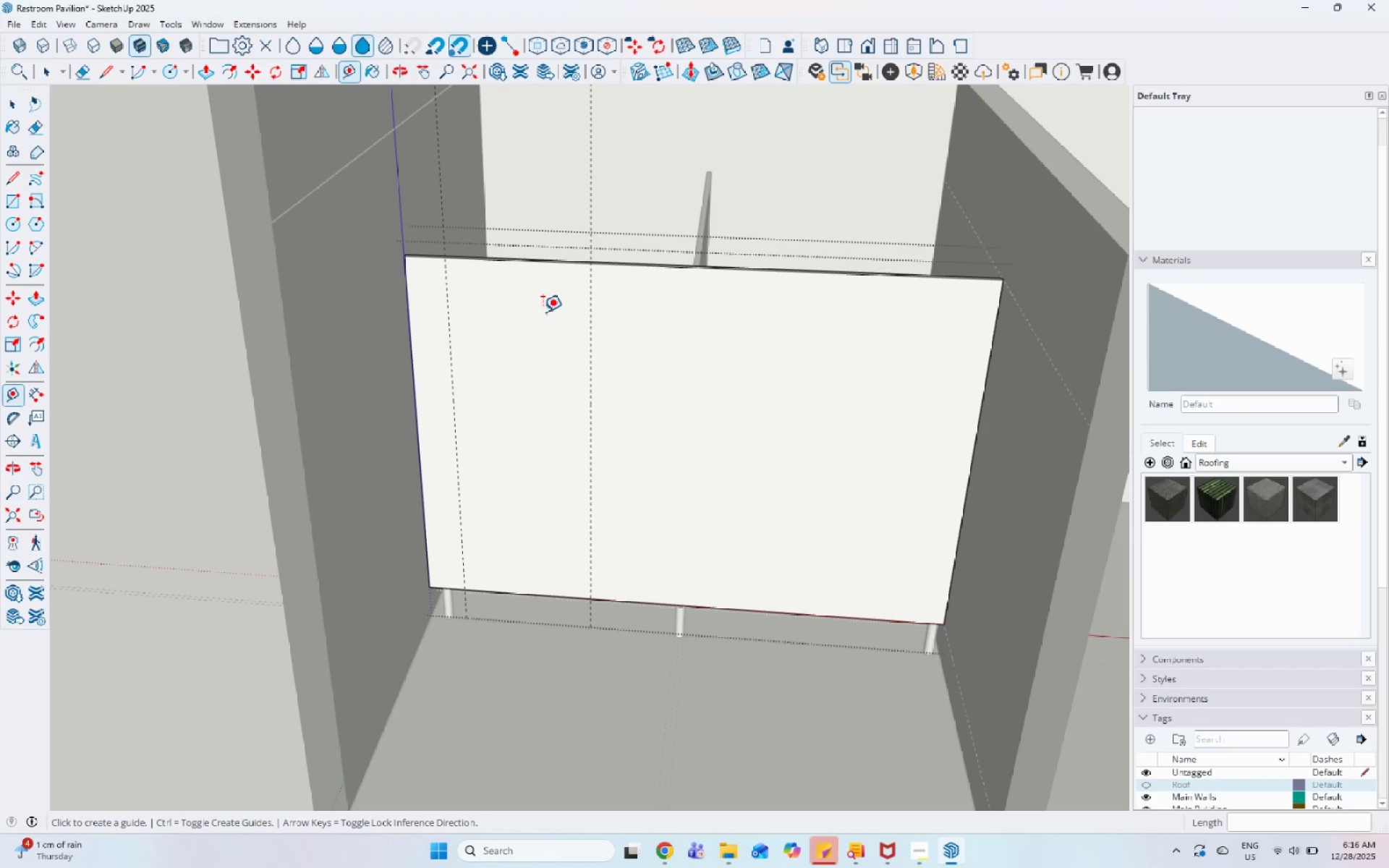 
key(Escape)
 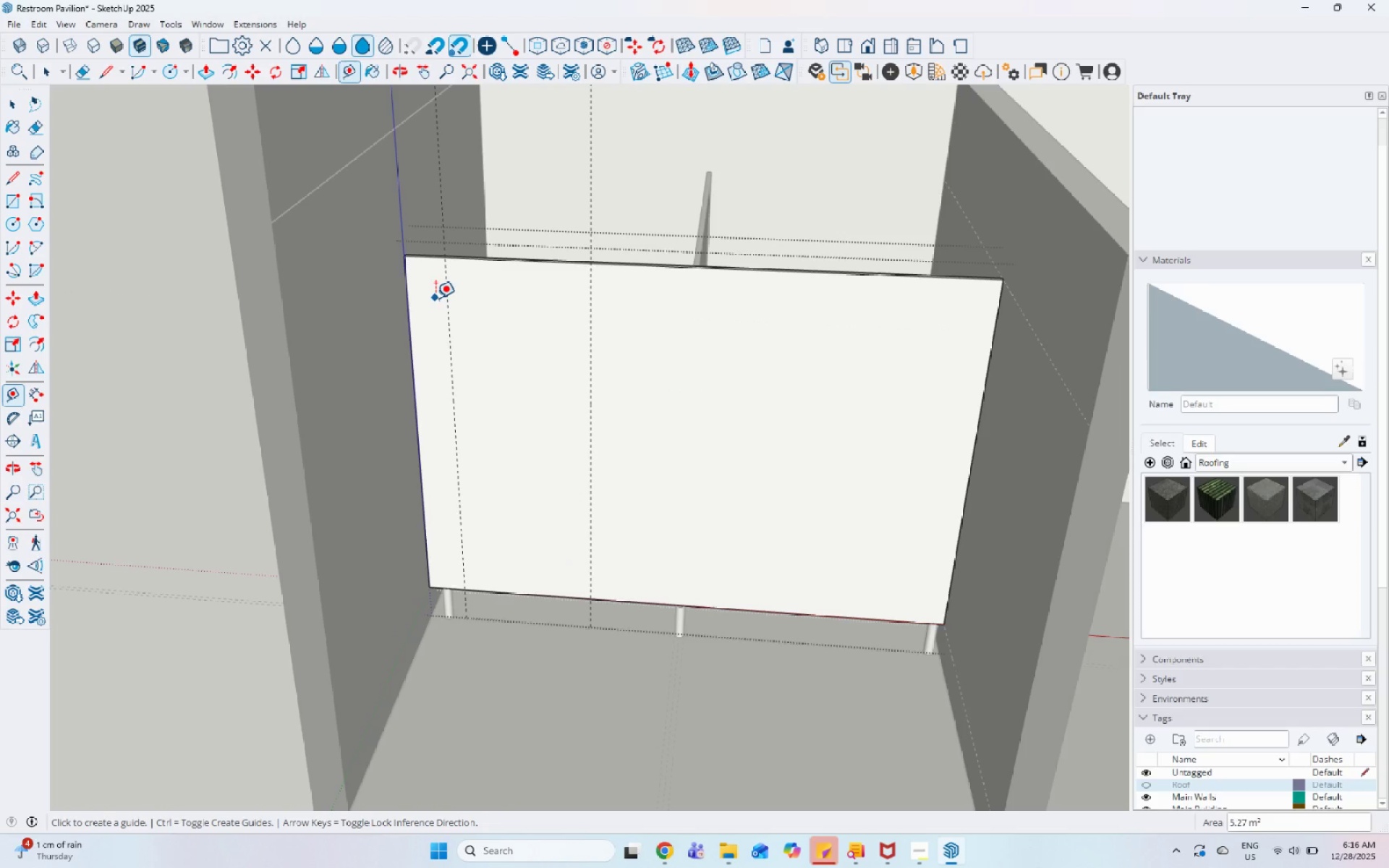 
key(Space)
 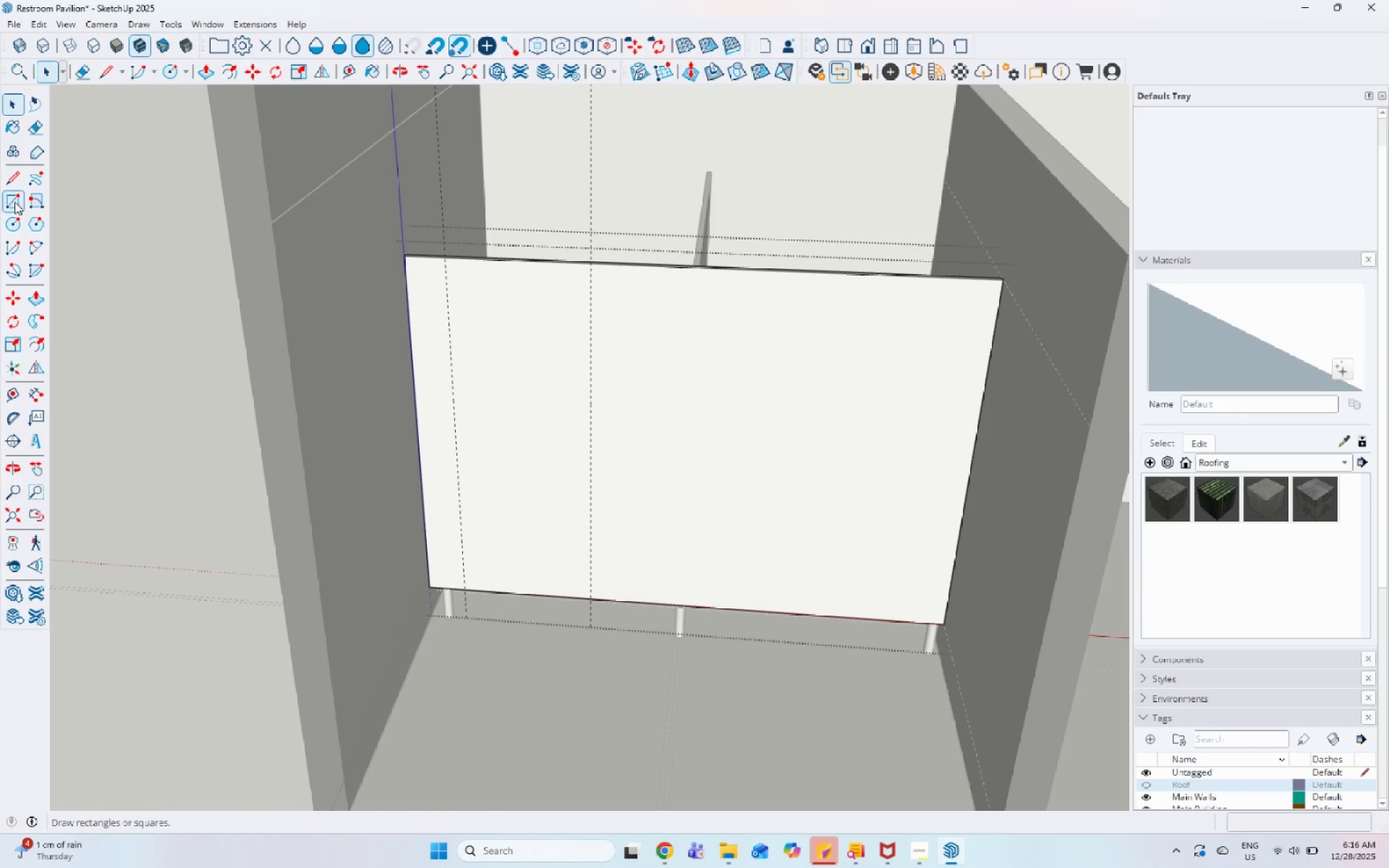 
scroll: coordinate [430, 271], scroll_direction: up, amount: 7.0
 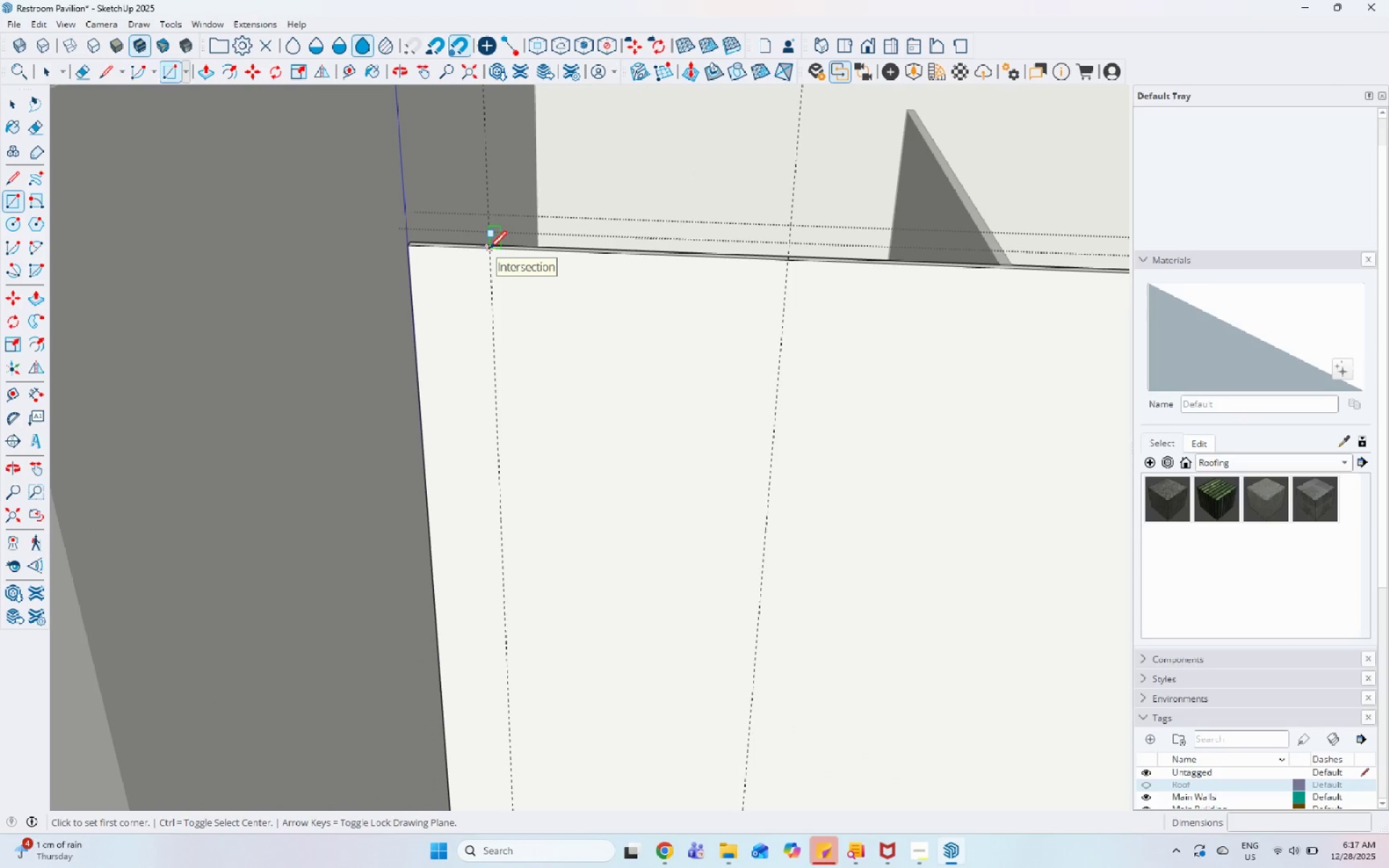 
left_click([489, 250])
 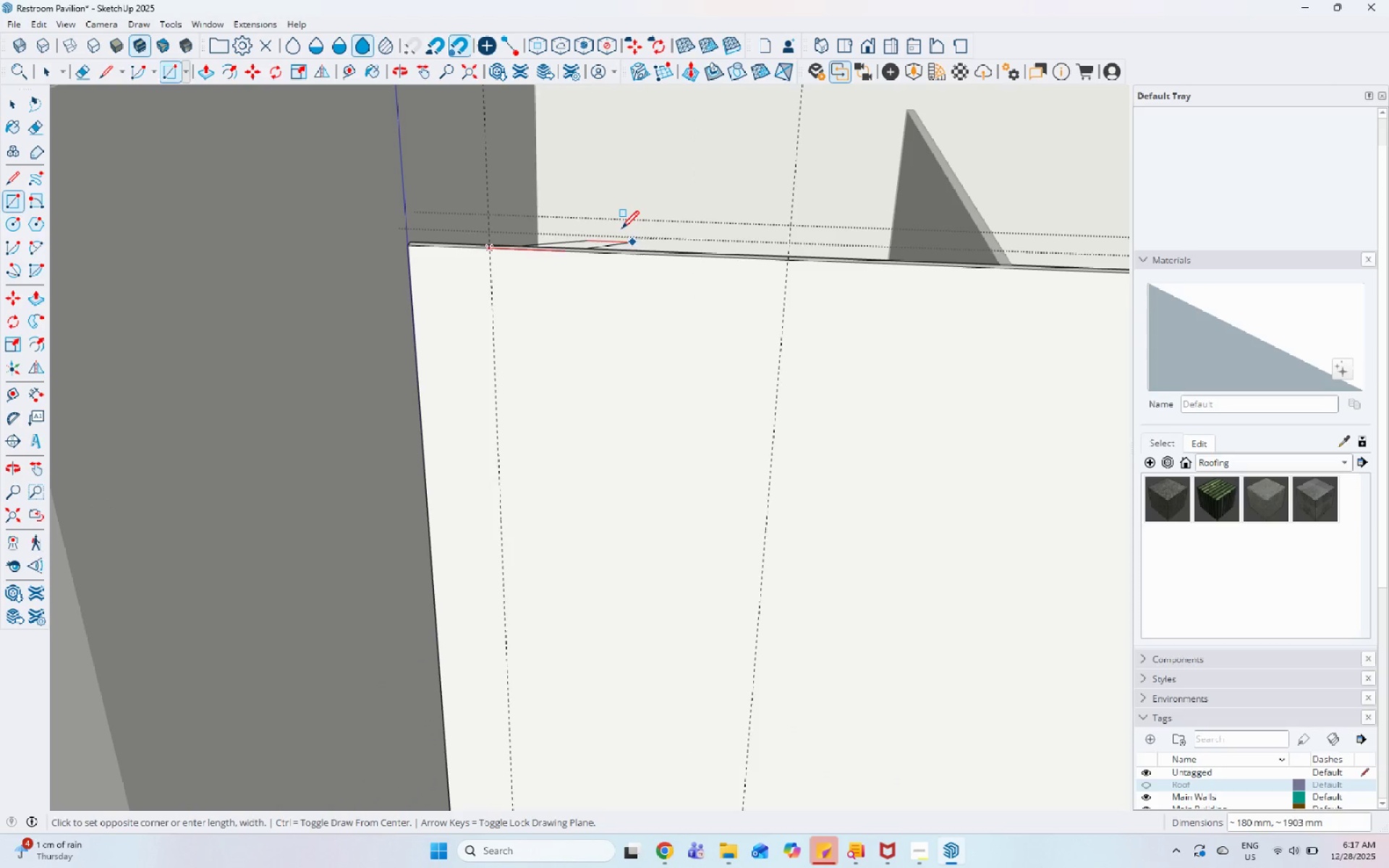 
scroll: coordinate [615, 224], scroll_direction: down, amount: 2.0
 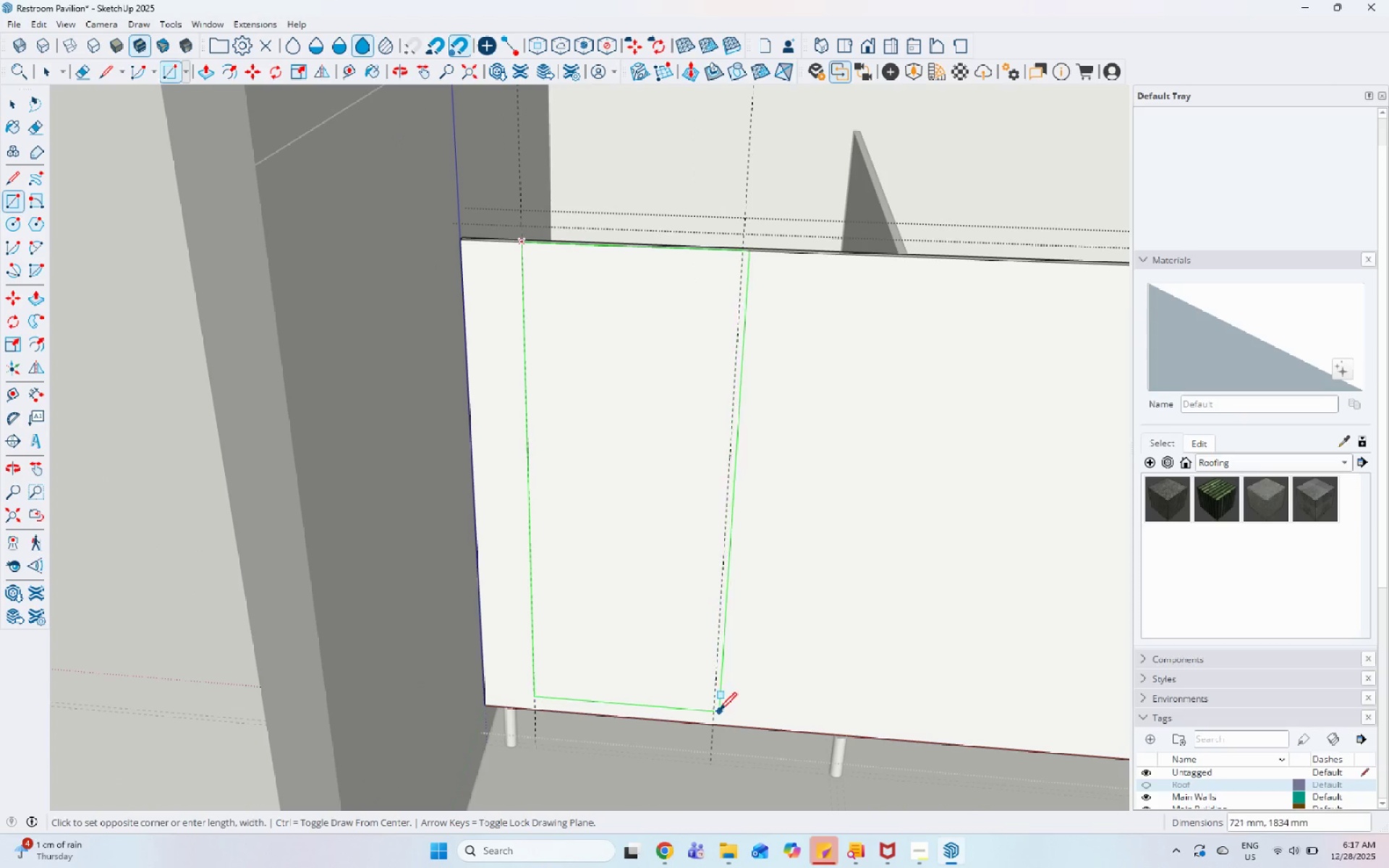 
left_click([715, 724])
 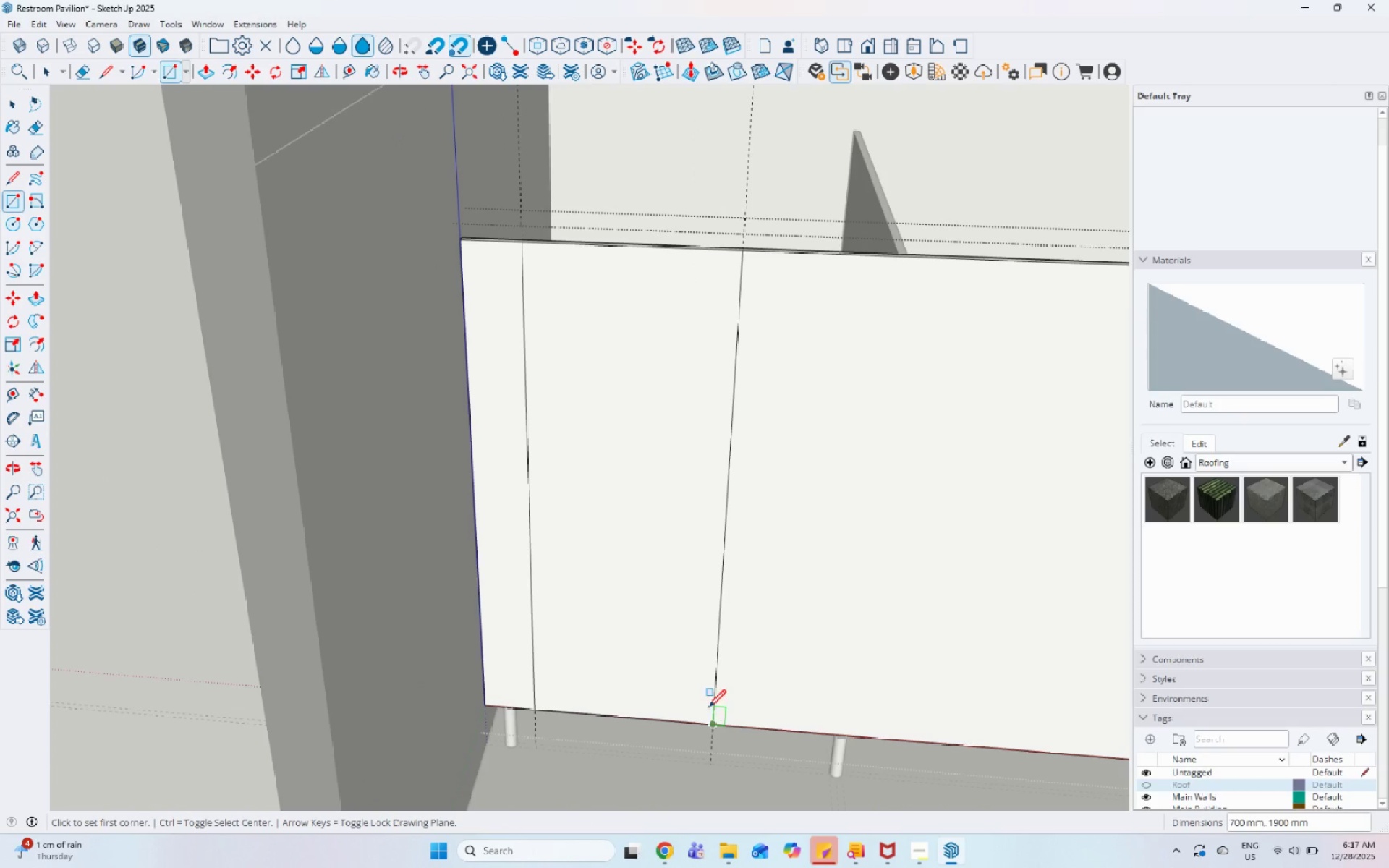 
key(Space)
 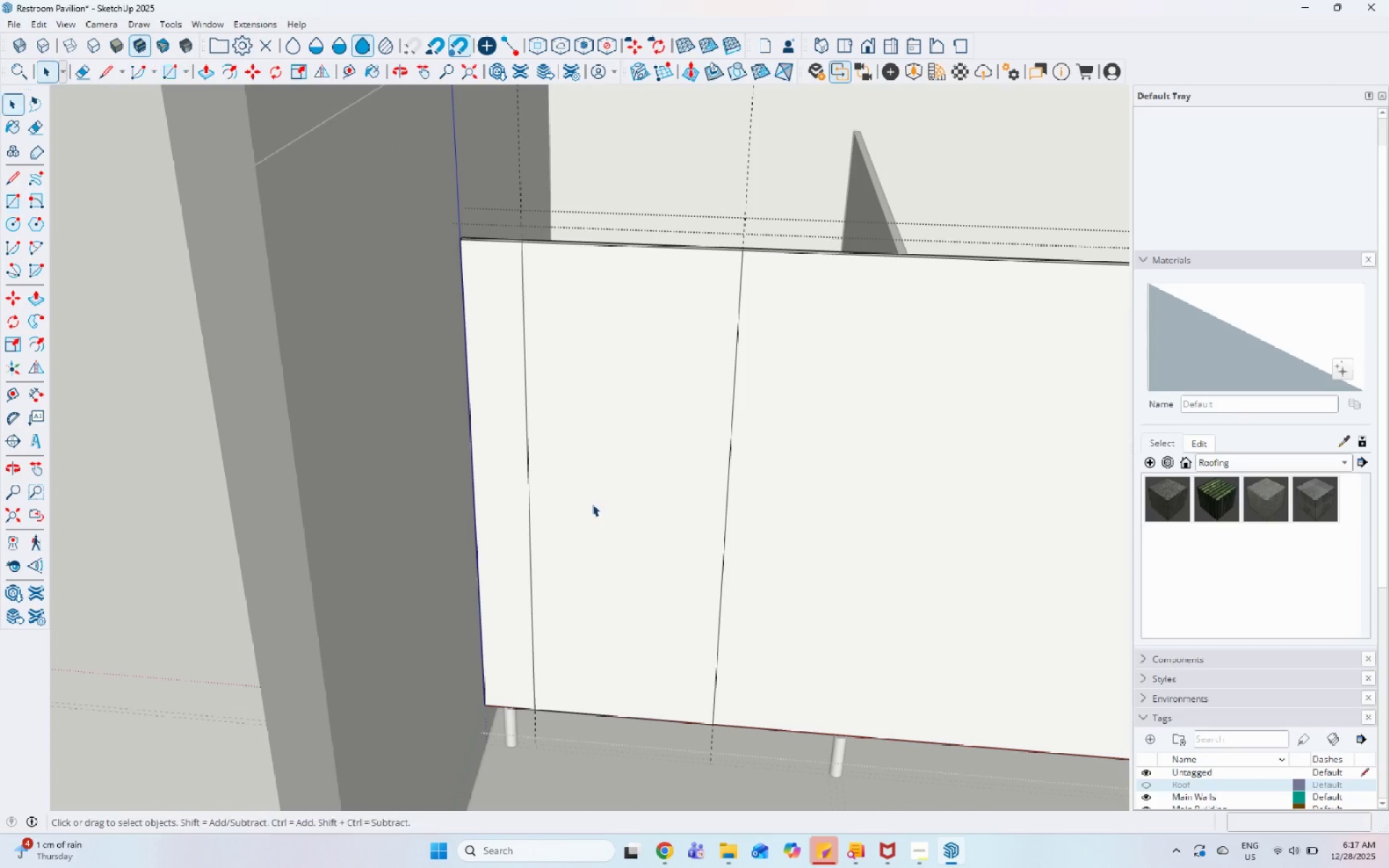 
double_click([591, 503])
 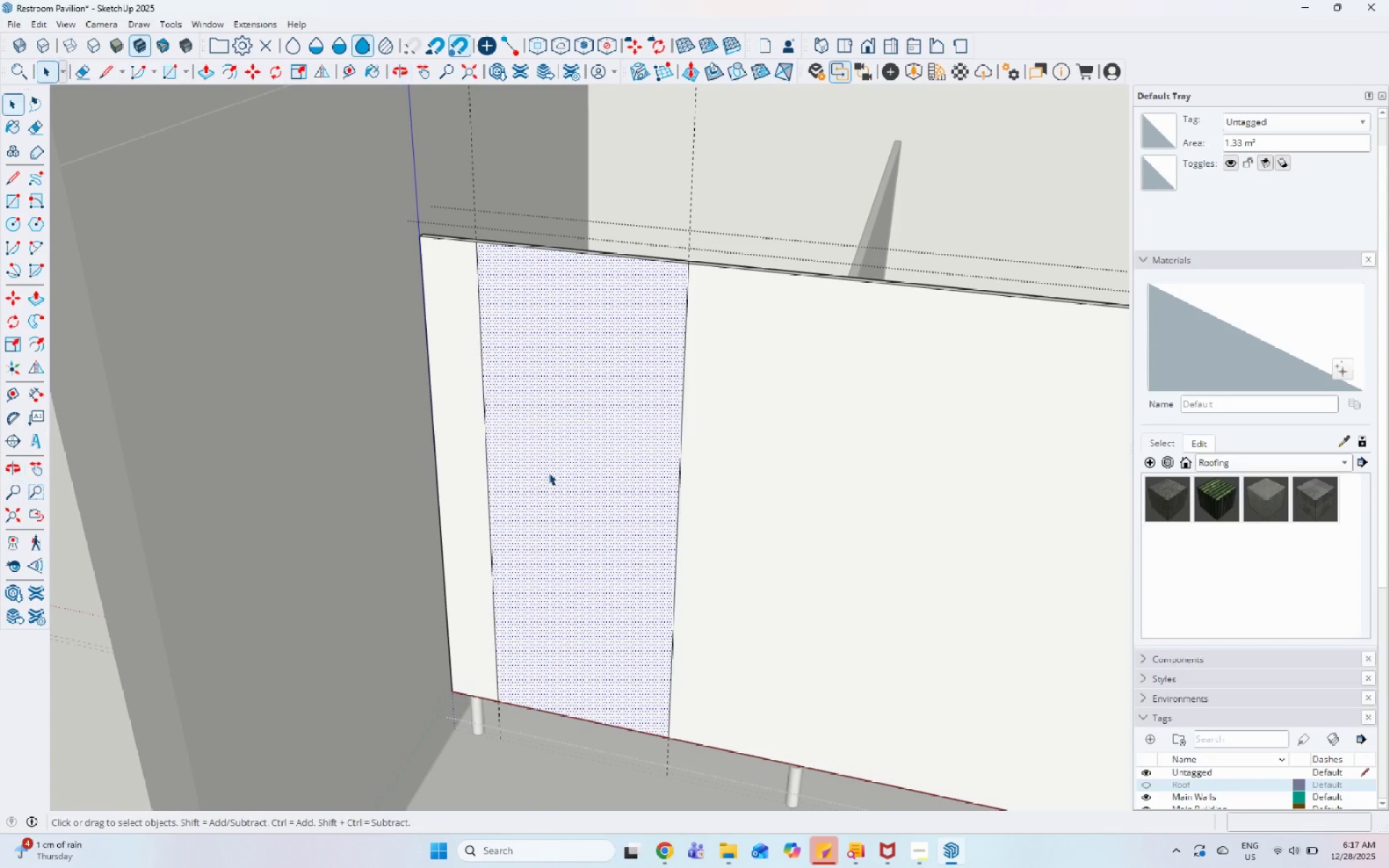 
key(P)
 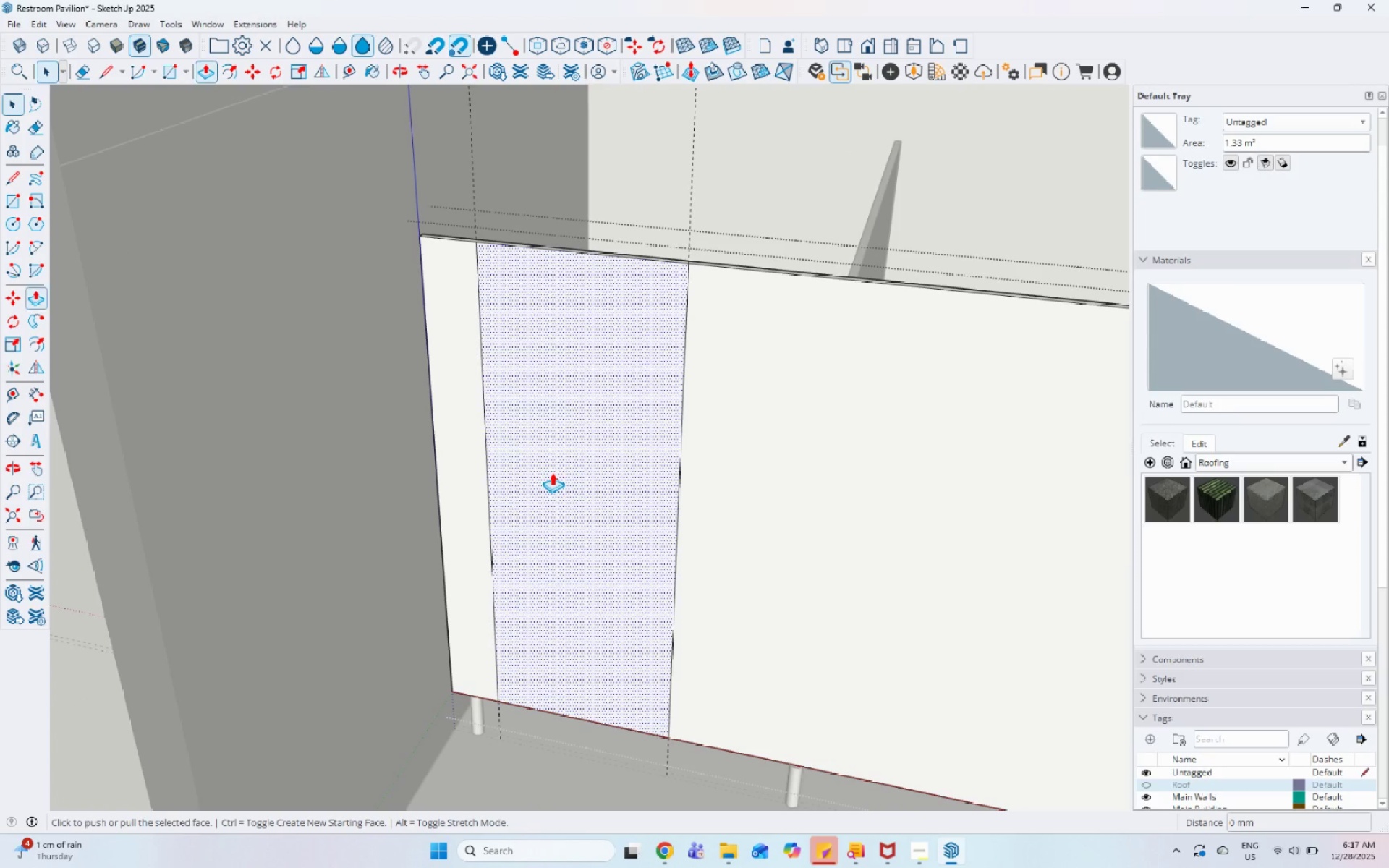 
left_click([552, 472])
 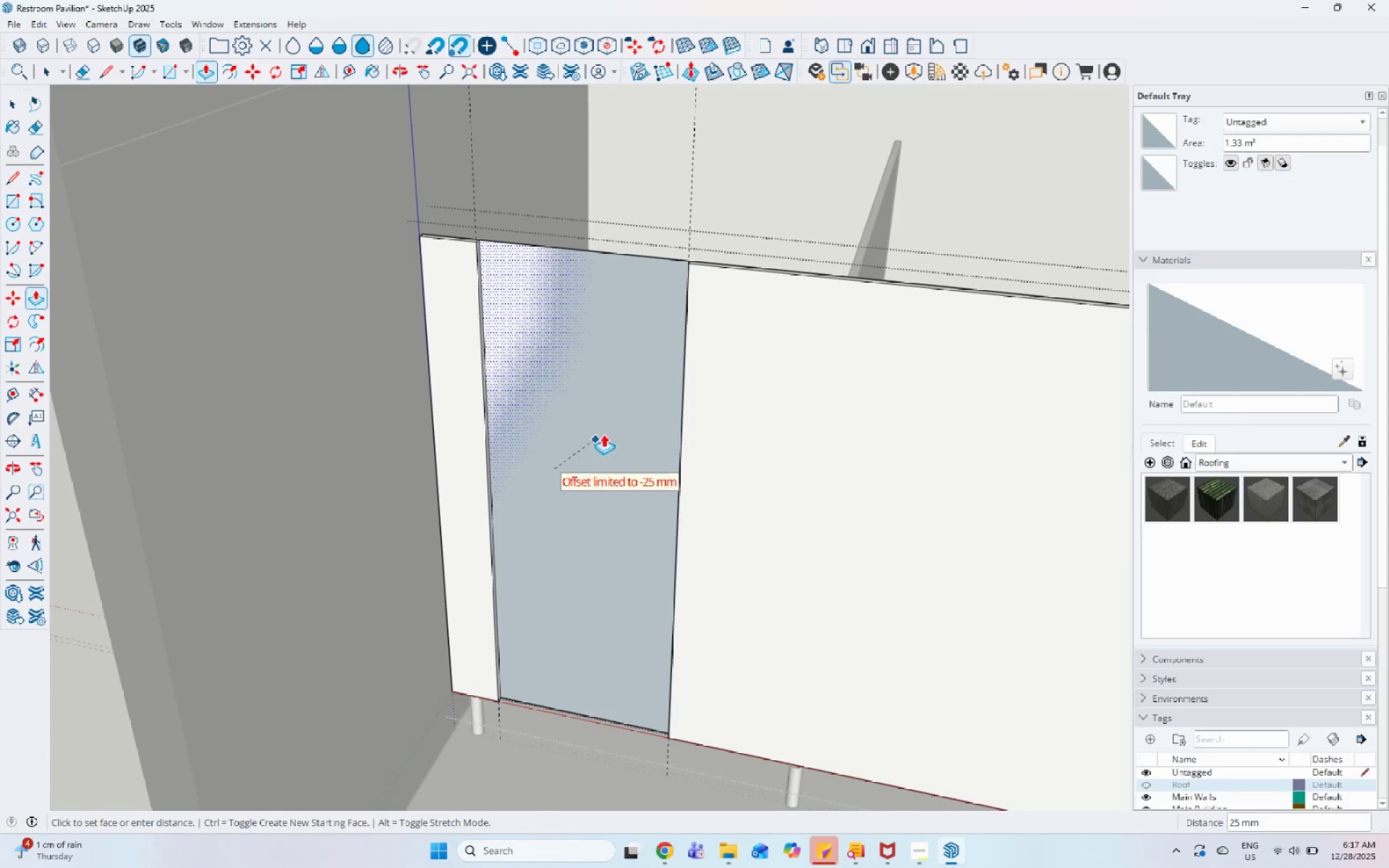 
left_click_drag(start_coordinate=[609, 429], to_coordinate=[618, 427])
 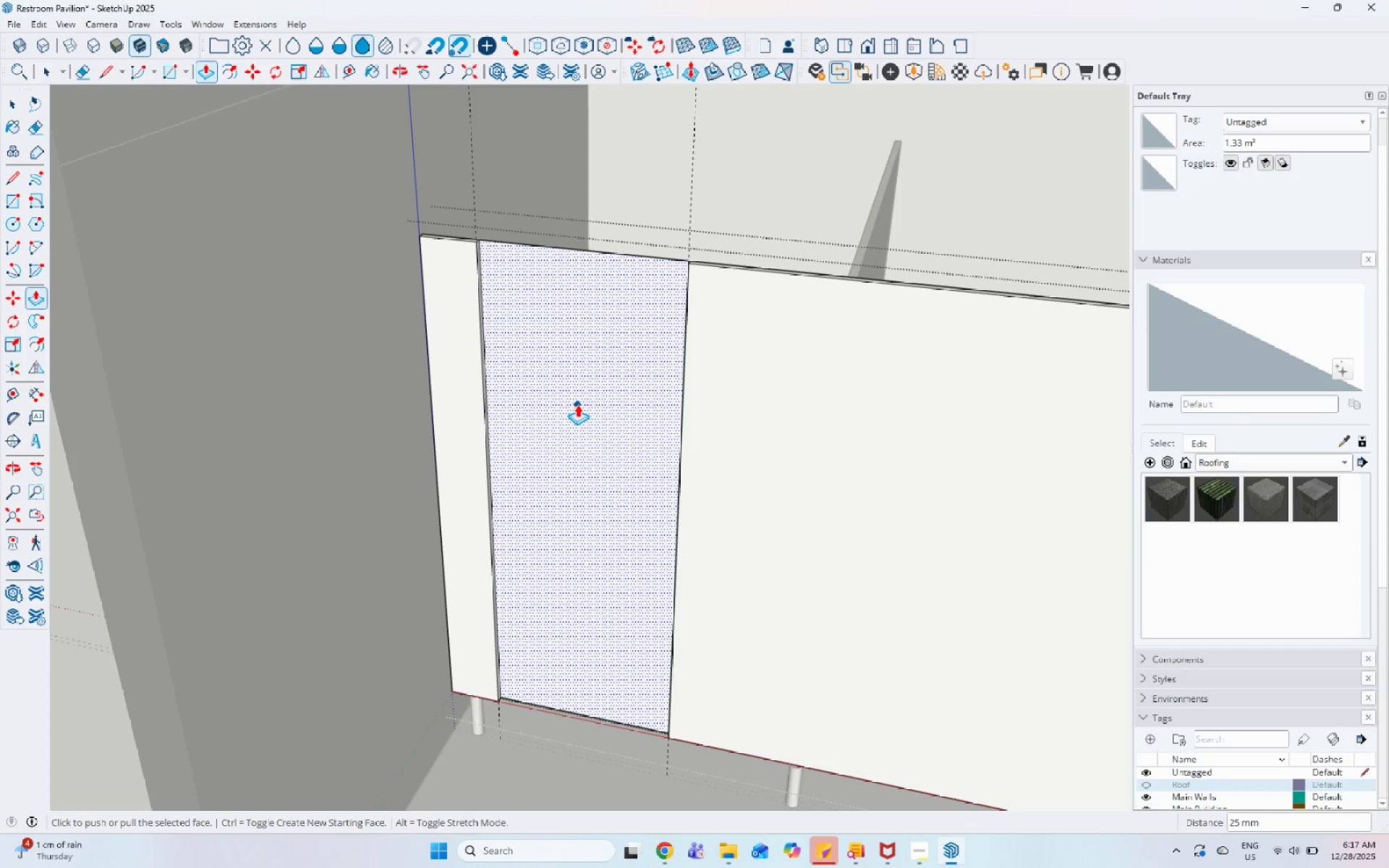 
key(Control+Z)
 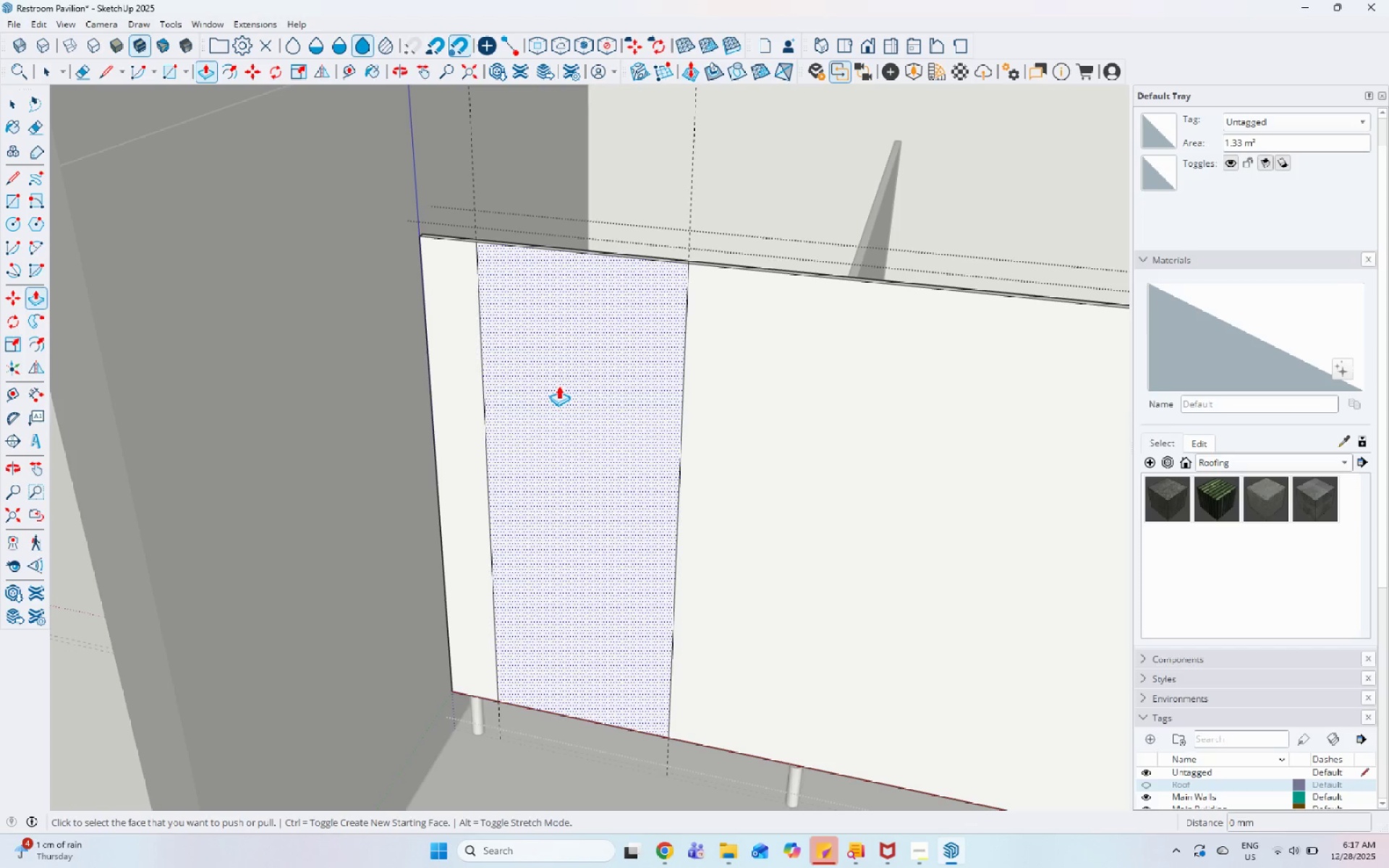 
left_click([558, 386])
 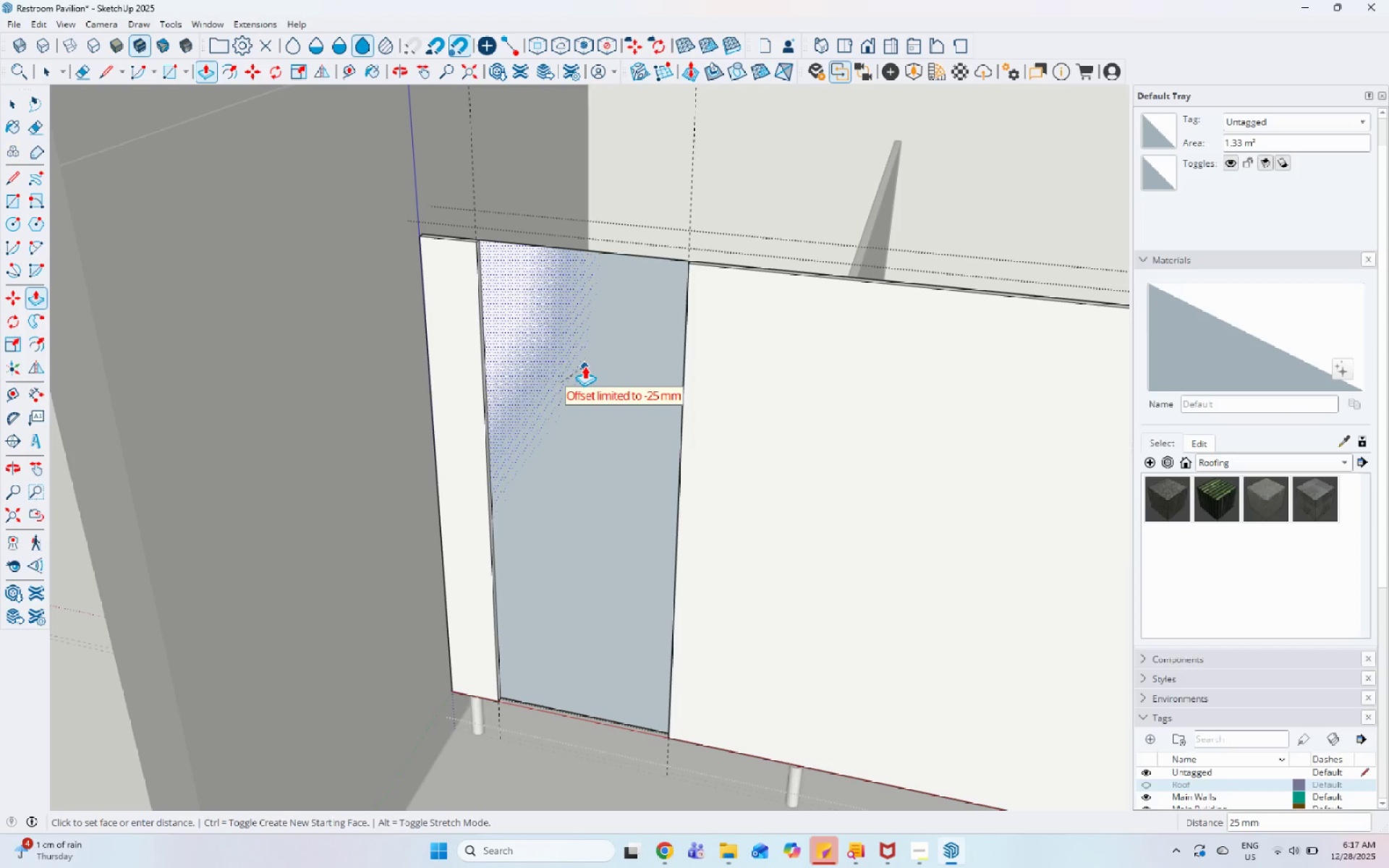 
left_click([585, 366])
 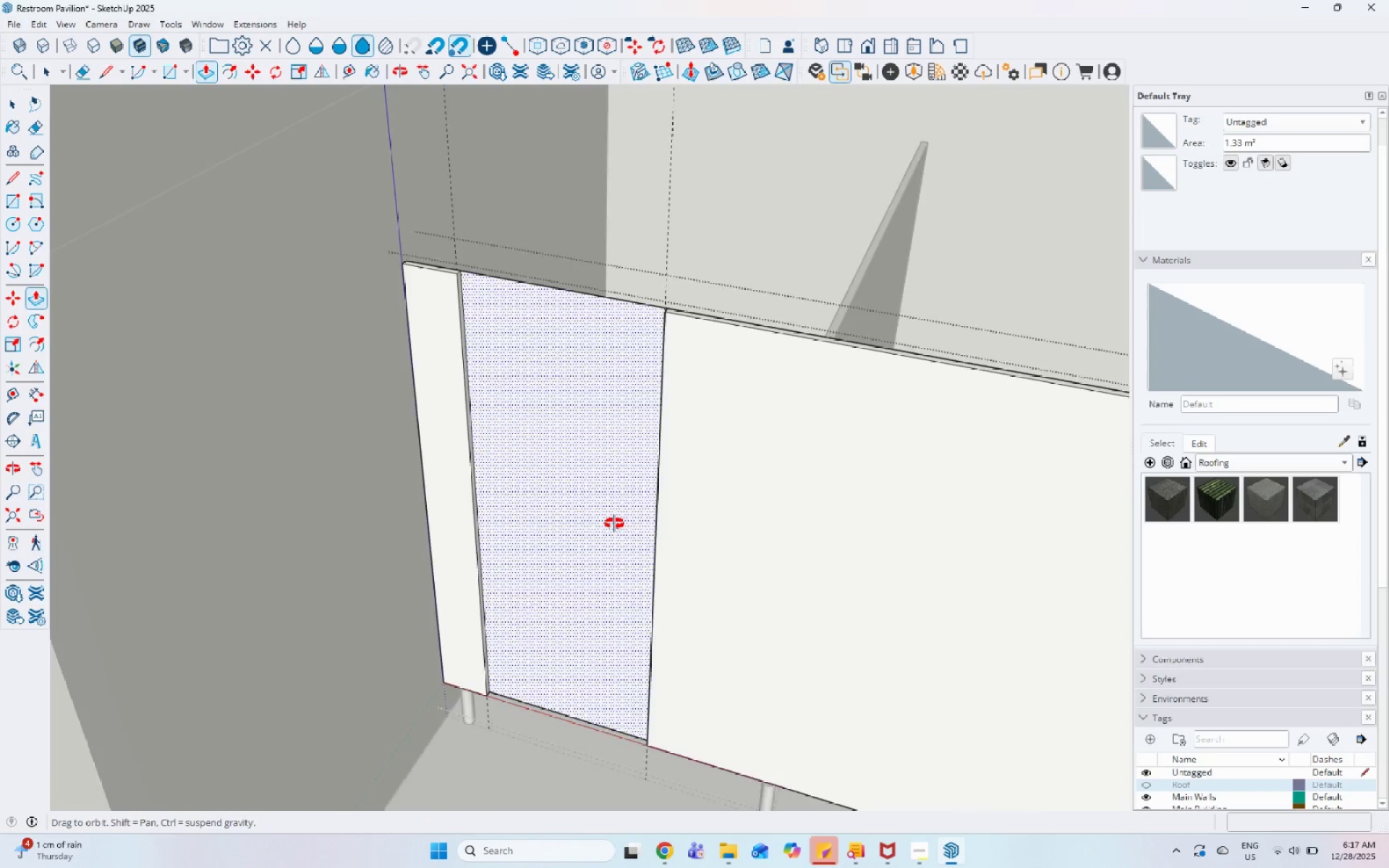 
key(Space)
 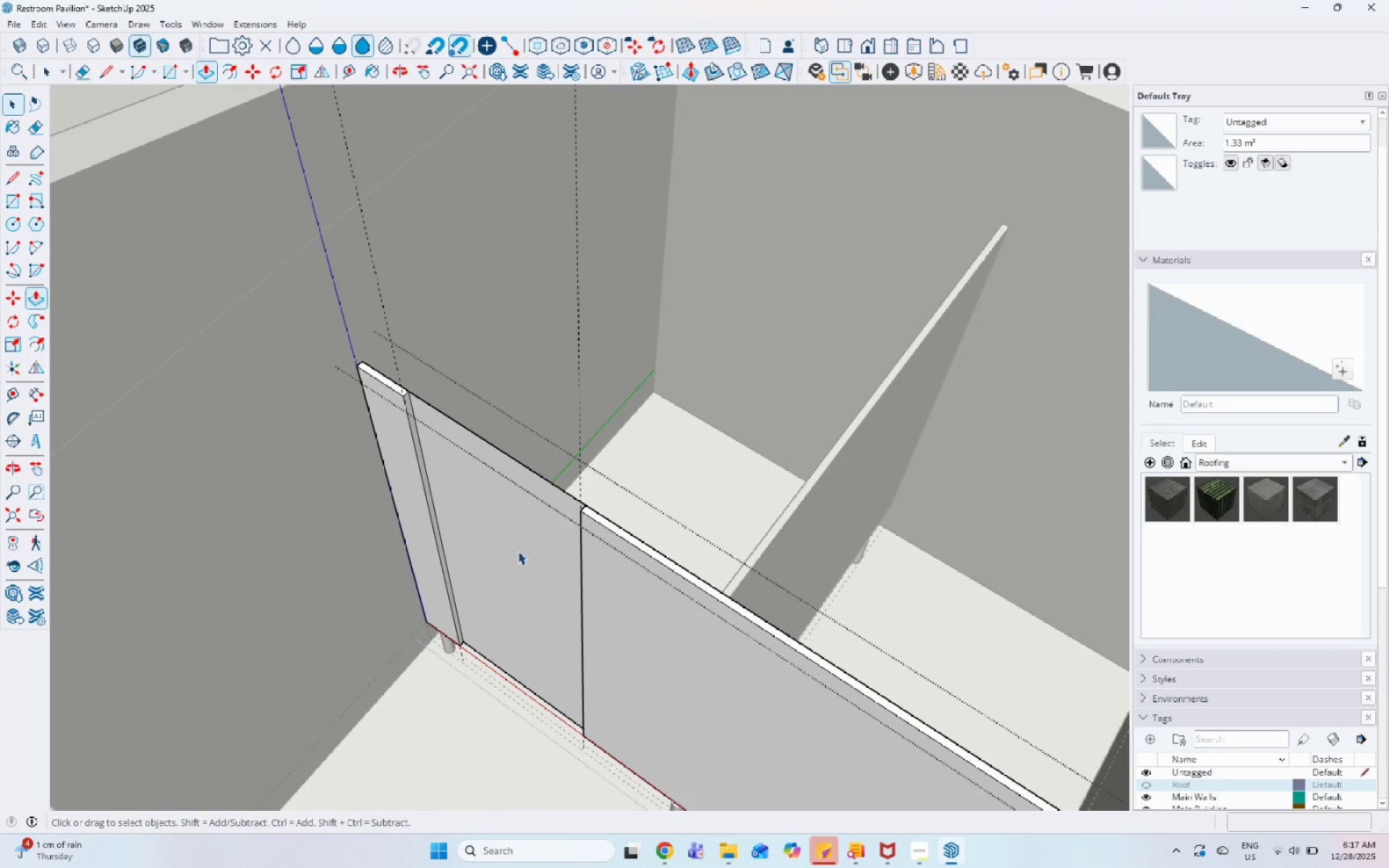 
left_click([518, 551])
 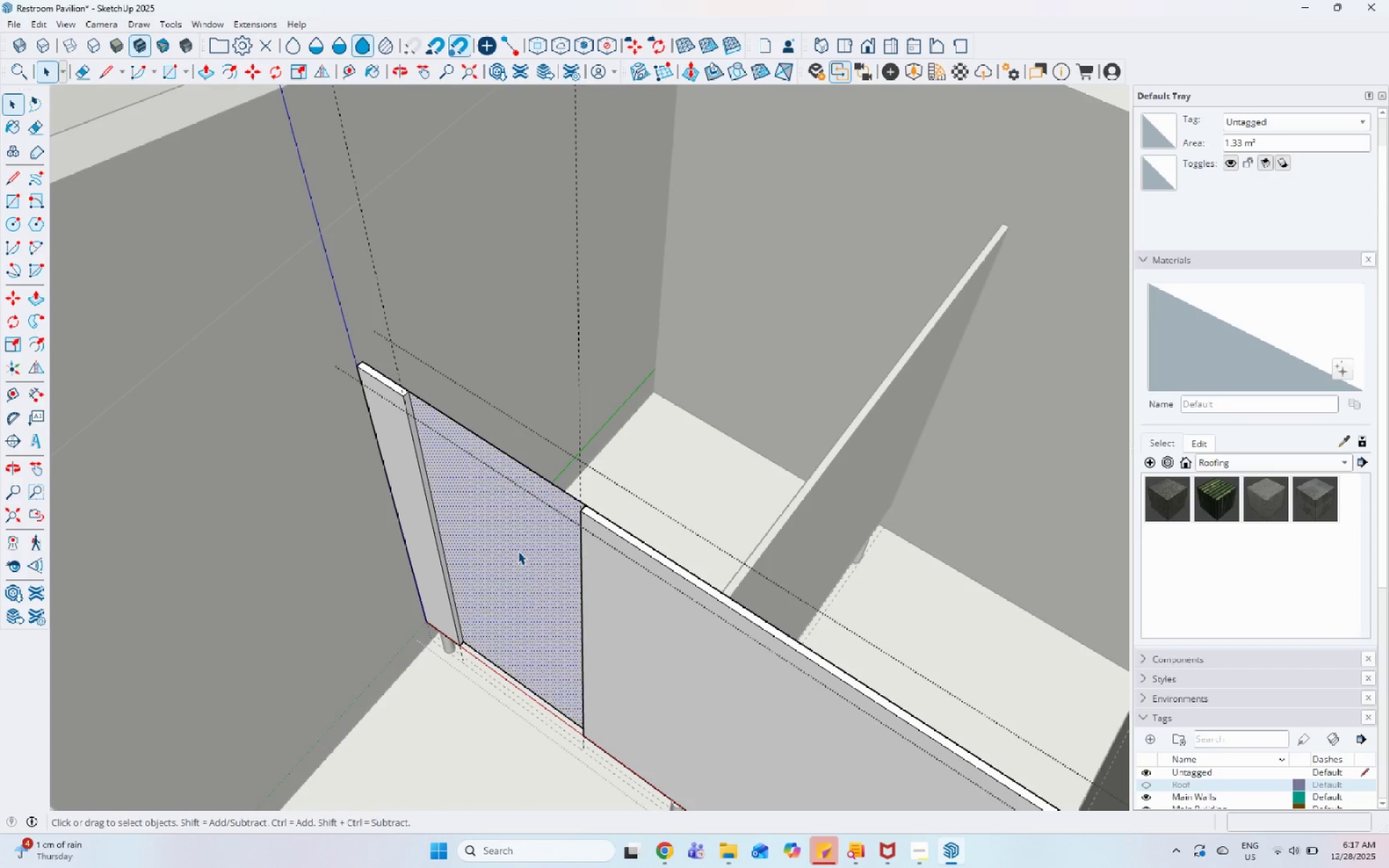 
right_click([518, 551])
 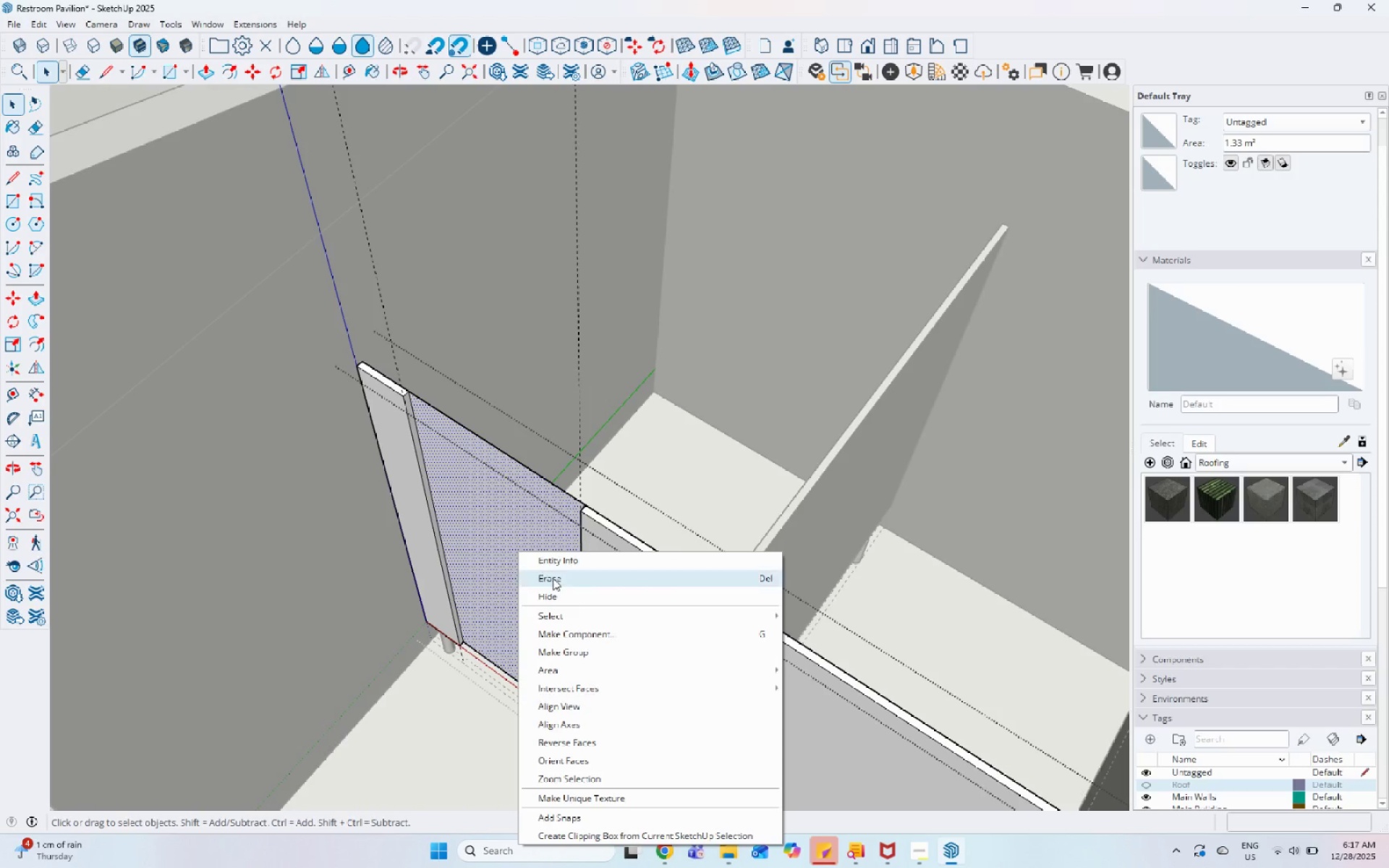 
left_click([553, 578])
 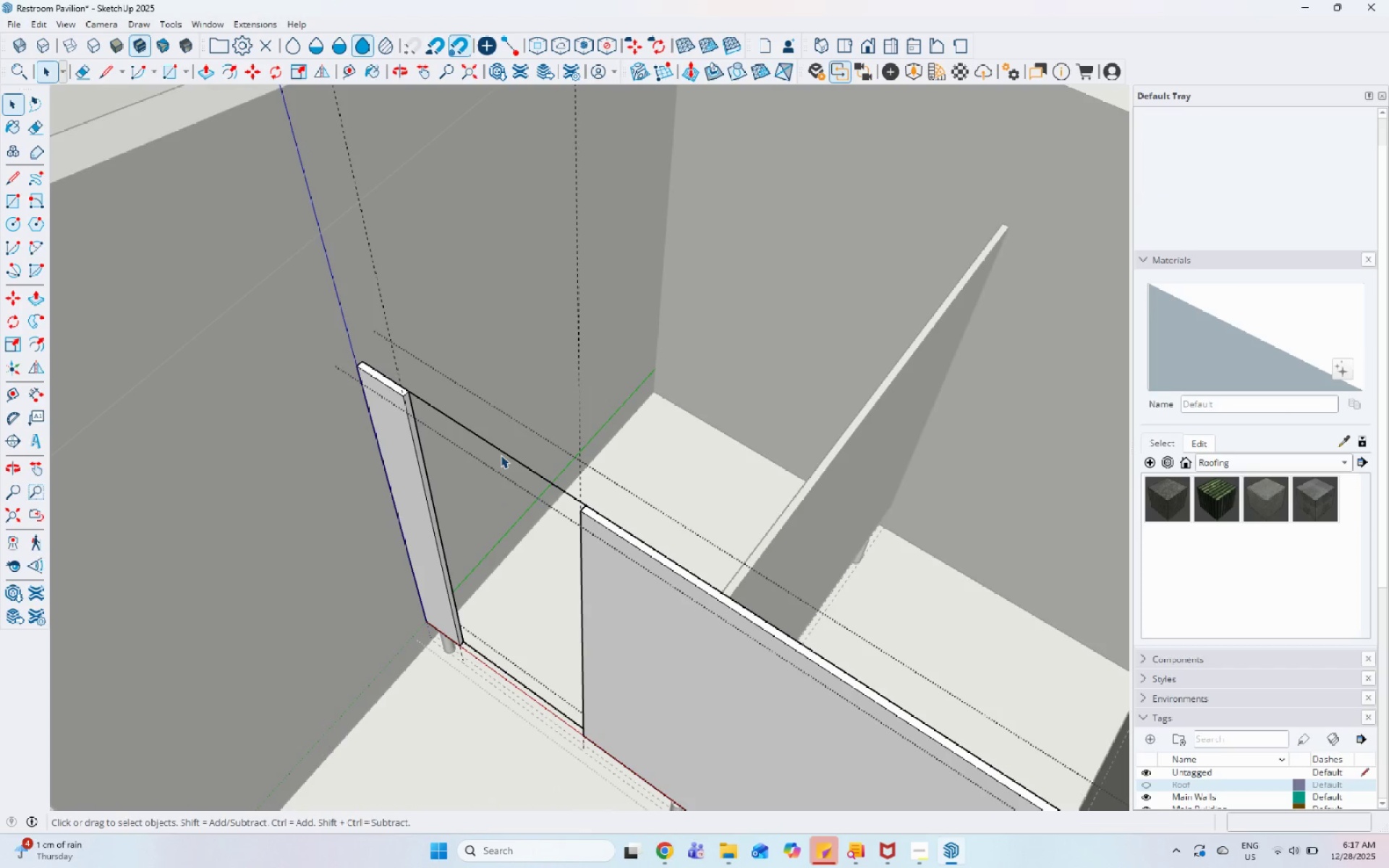 
left_click([505, 455])
 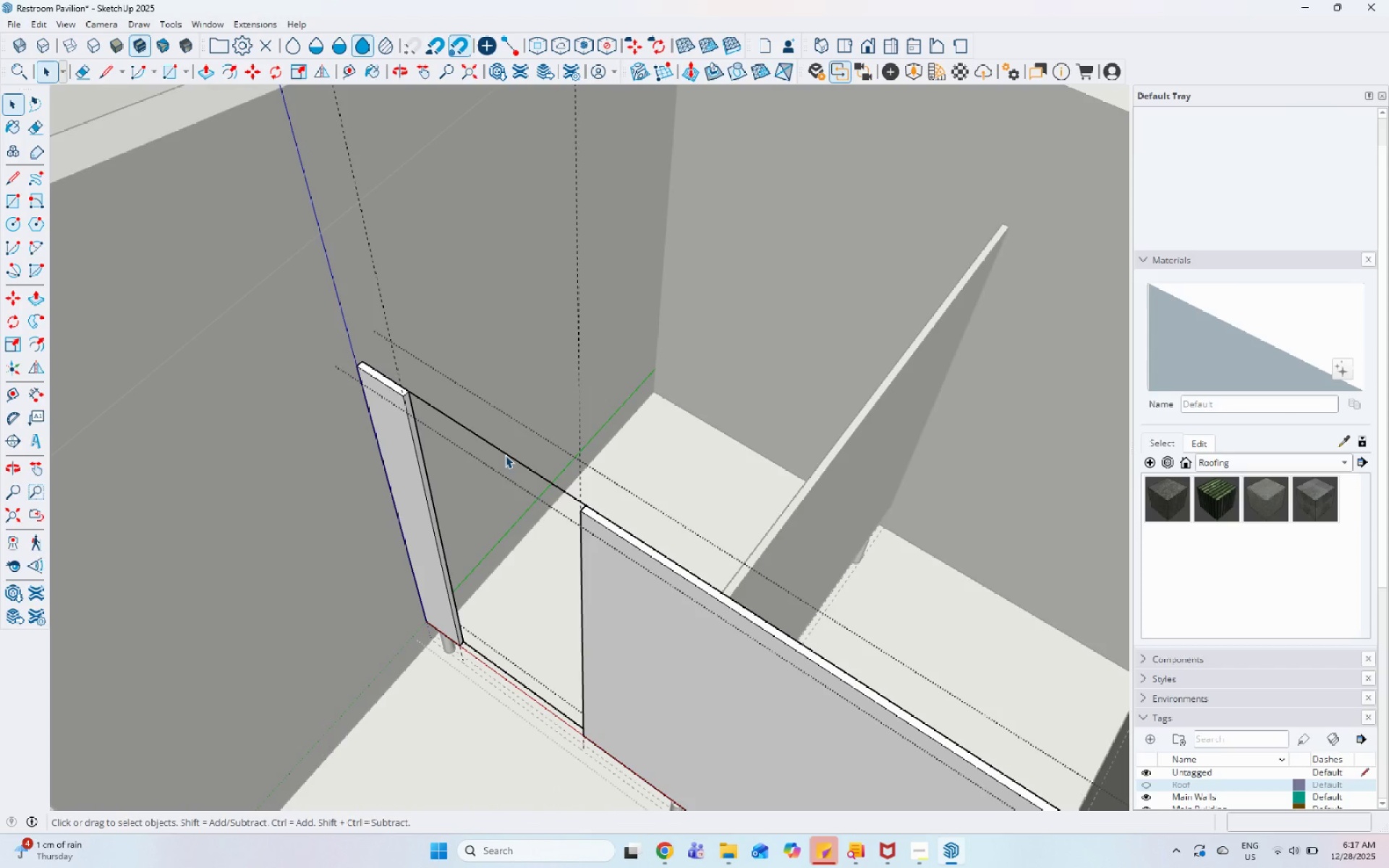 
right_click([505, 455])
 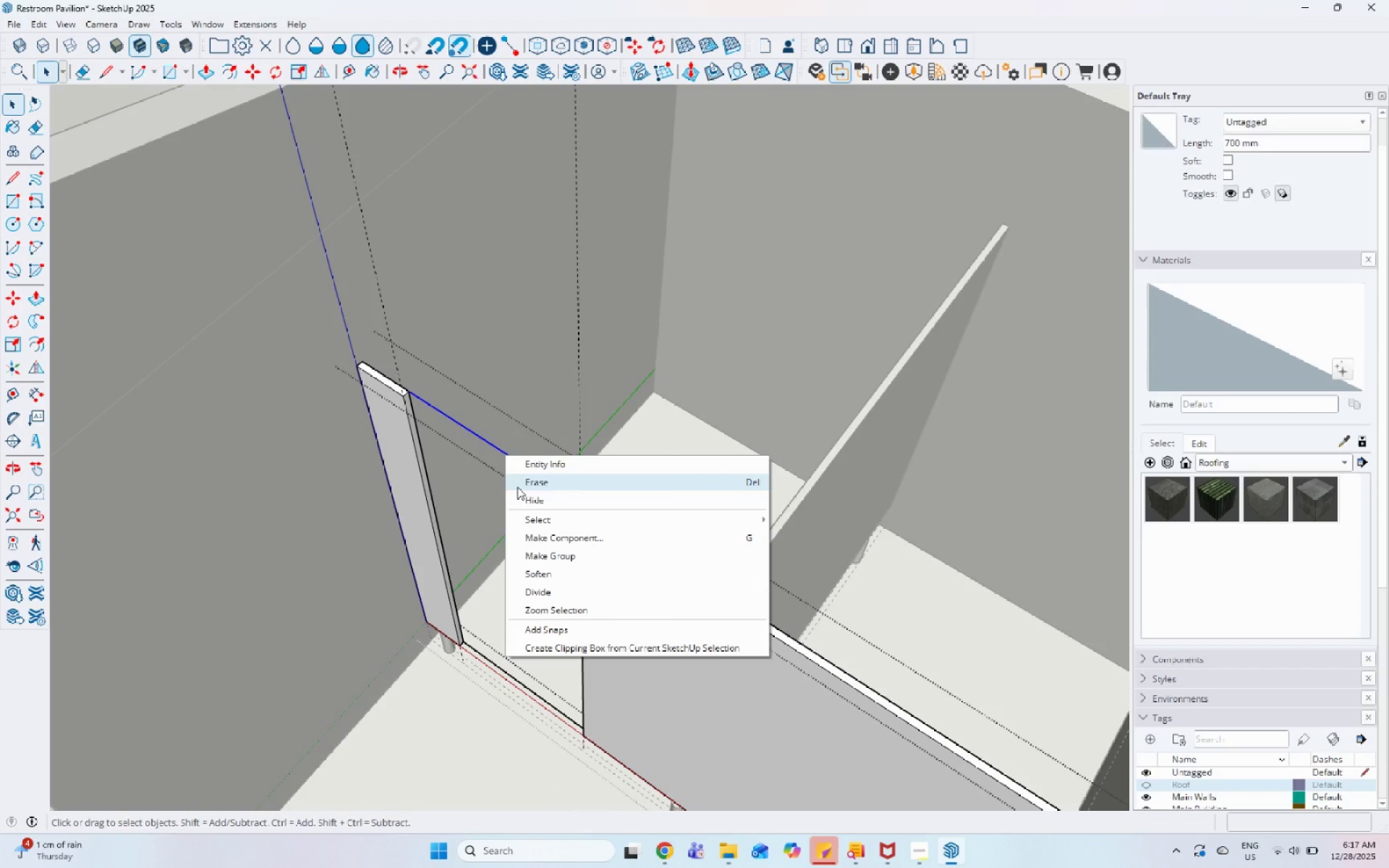 
left_click([519, 485])
 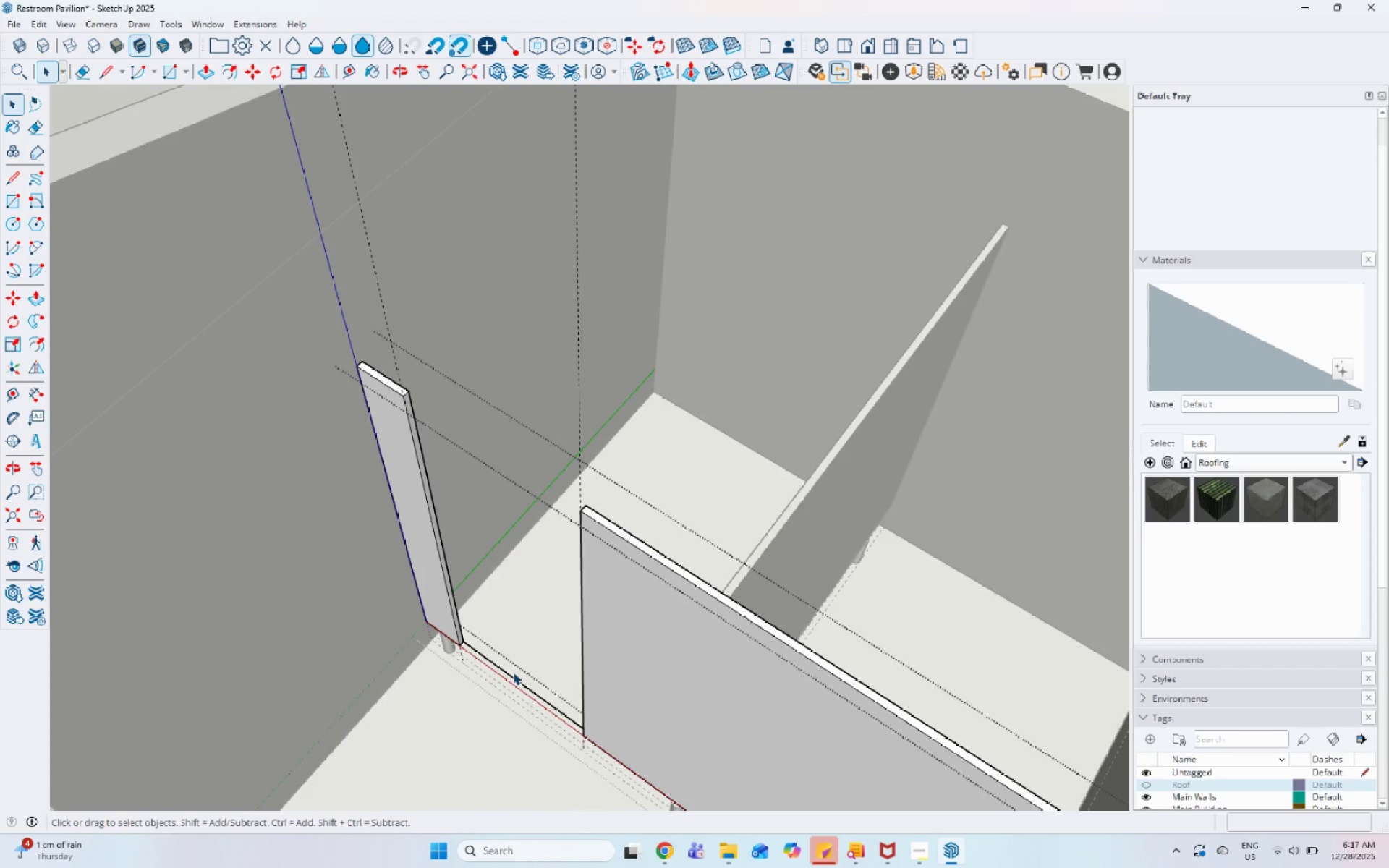 
double_click([512, 681])
 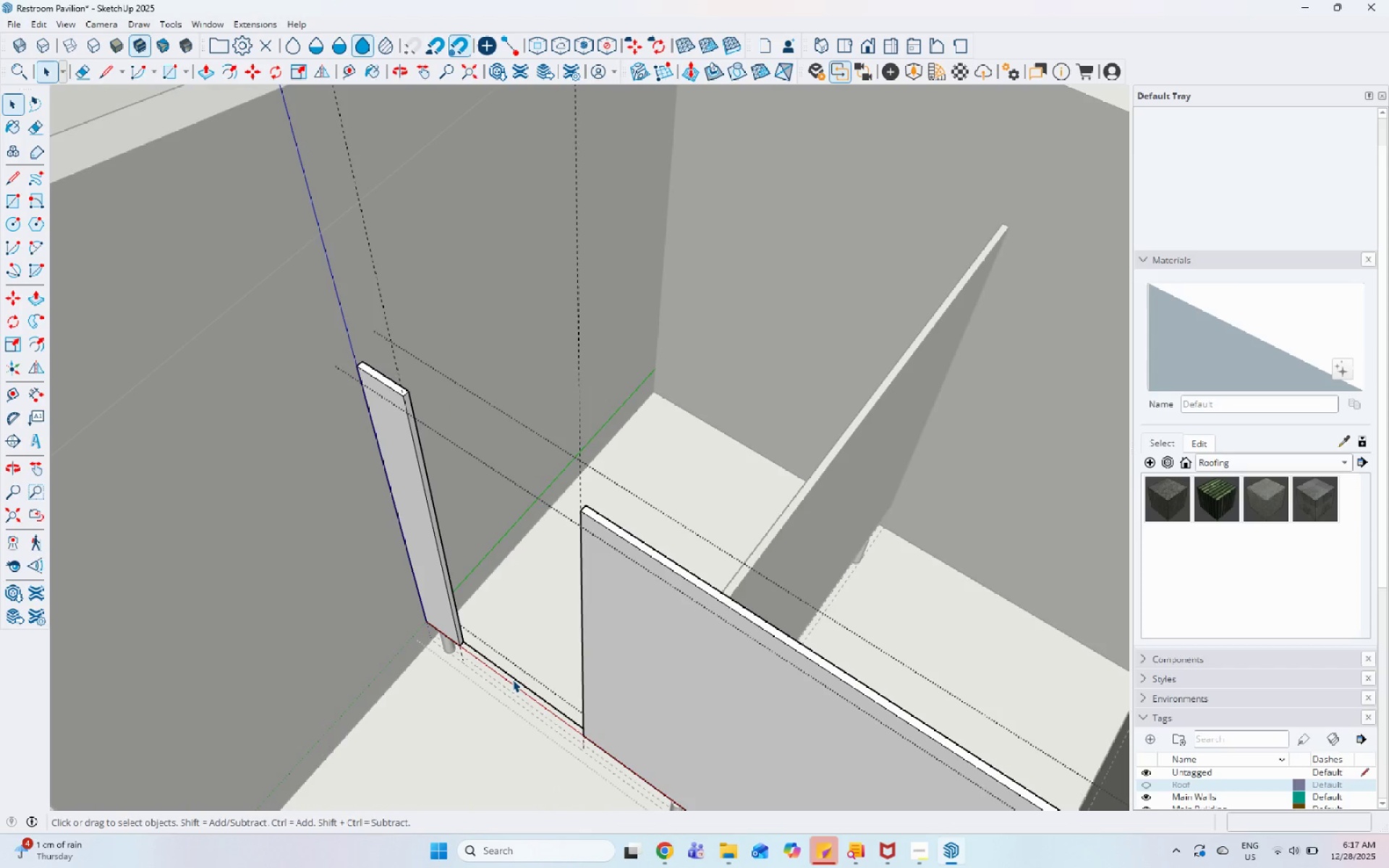 
left_click([512, 678])
 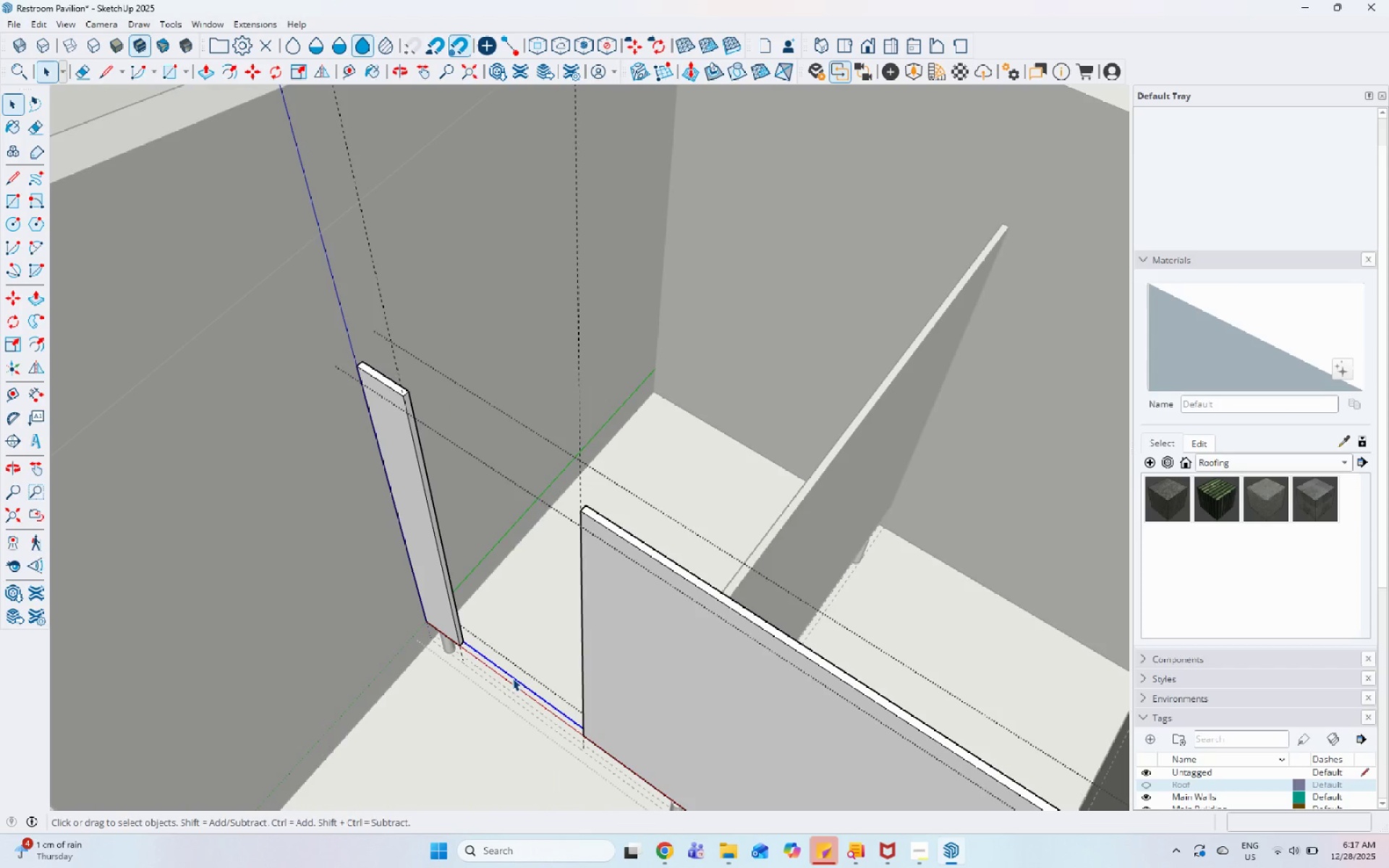 
right_click([512, 678])
 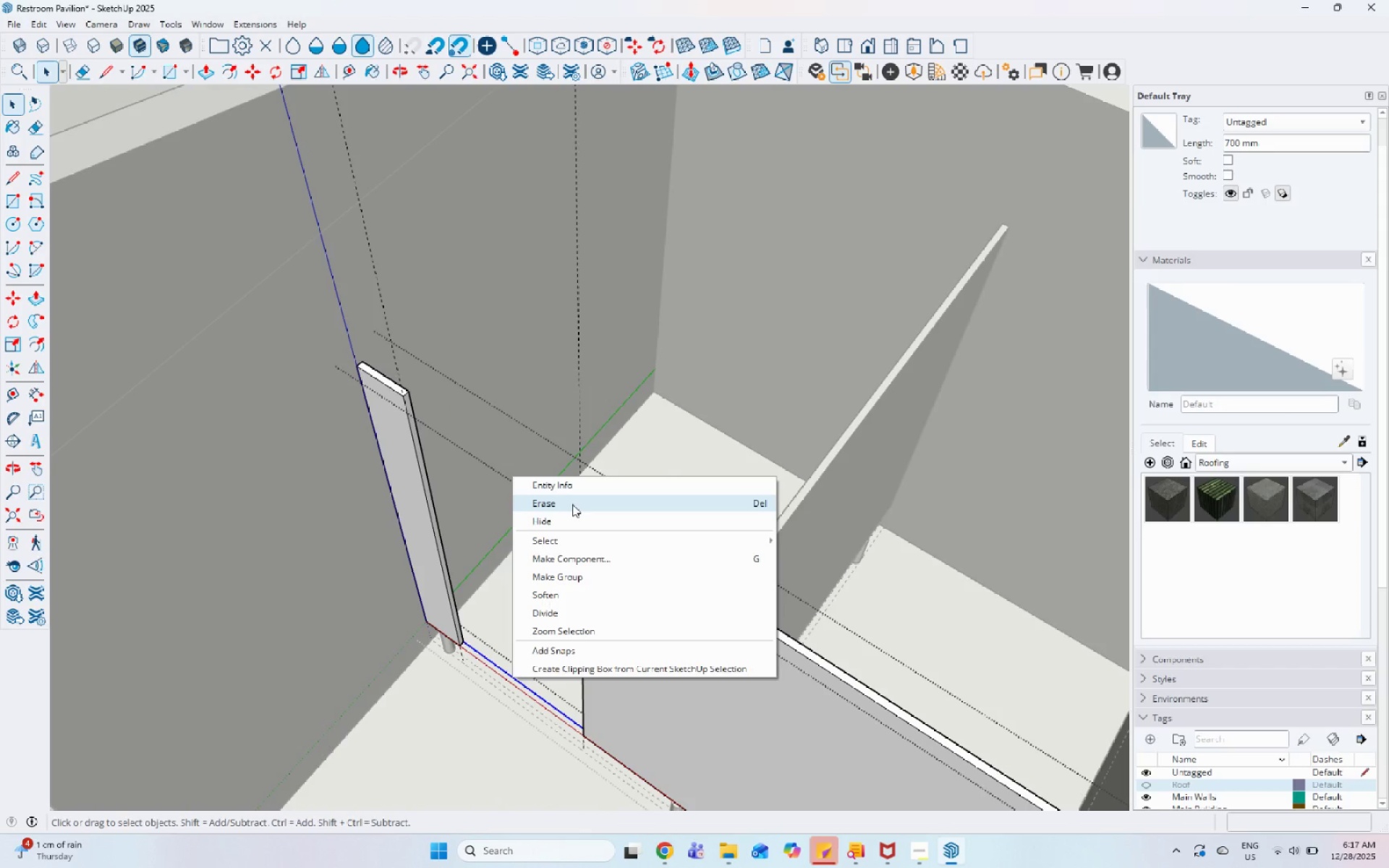 
left_click([572, 505])
 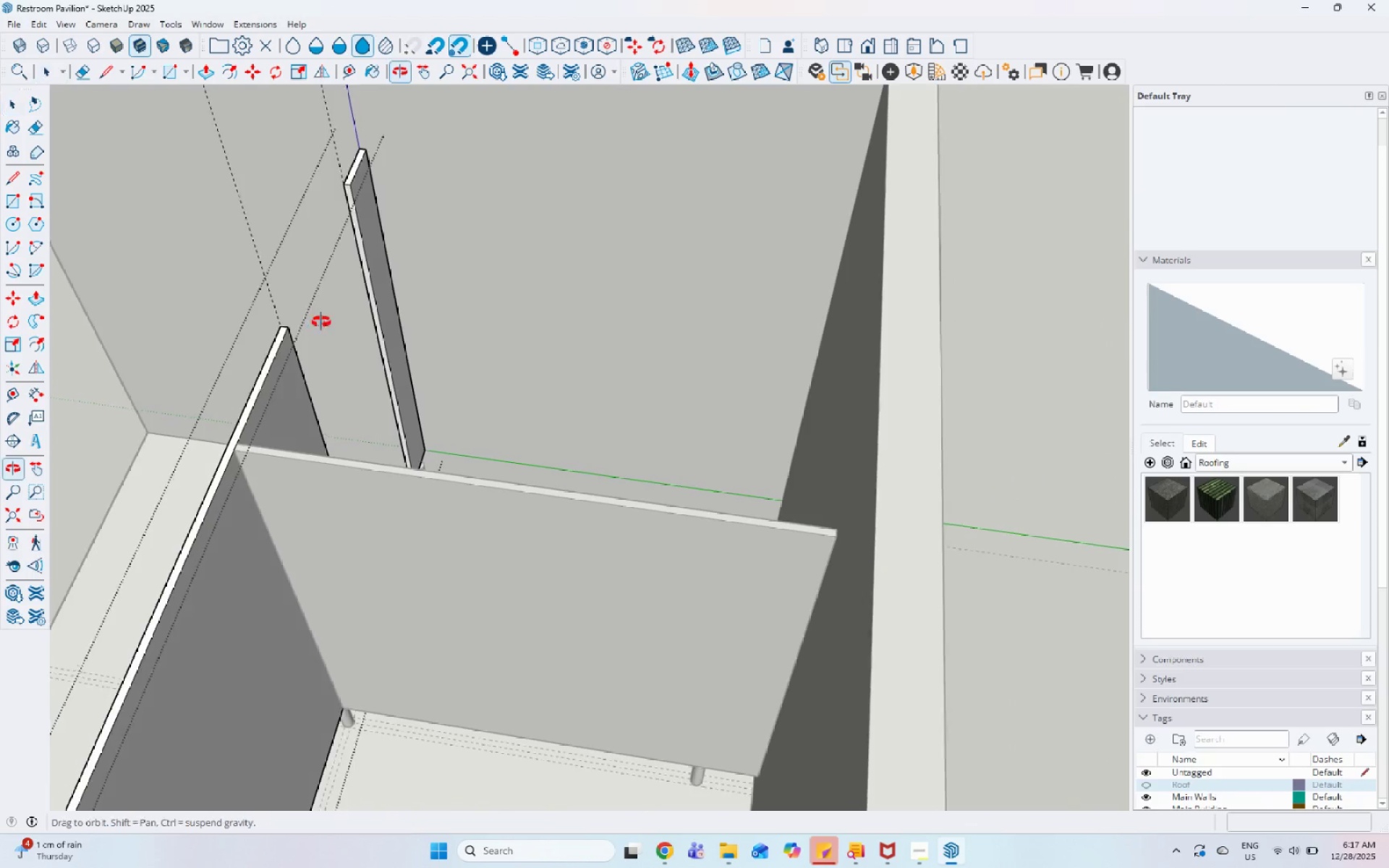 
scroll: coordinate [466, 245], scroll_direction: down, amount: 6.0
 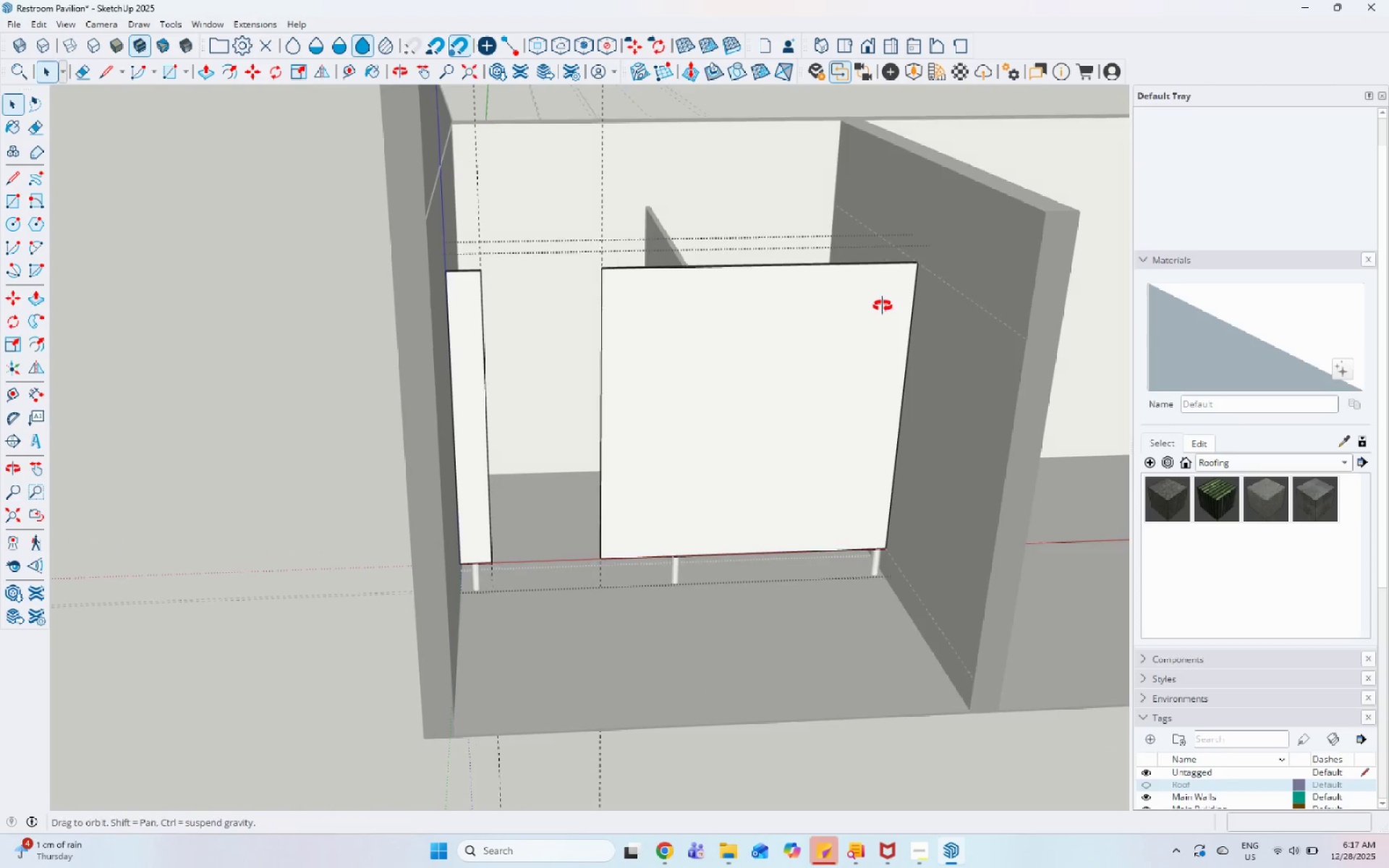 
key(Space)
 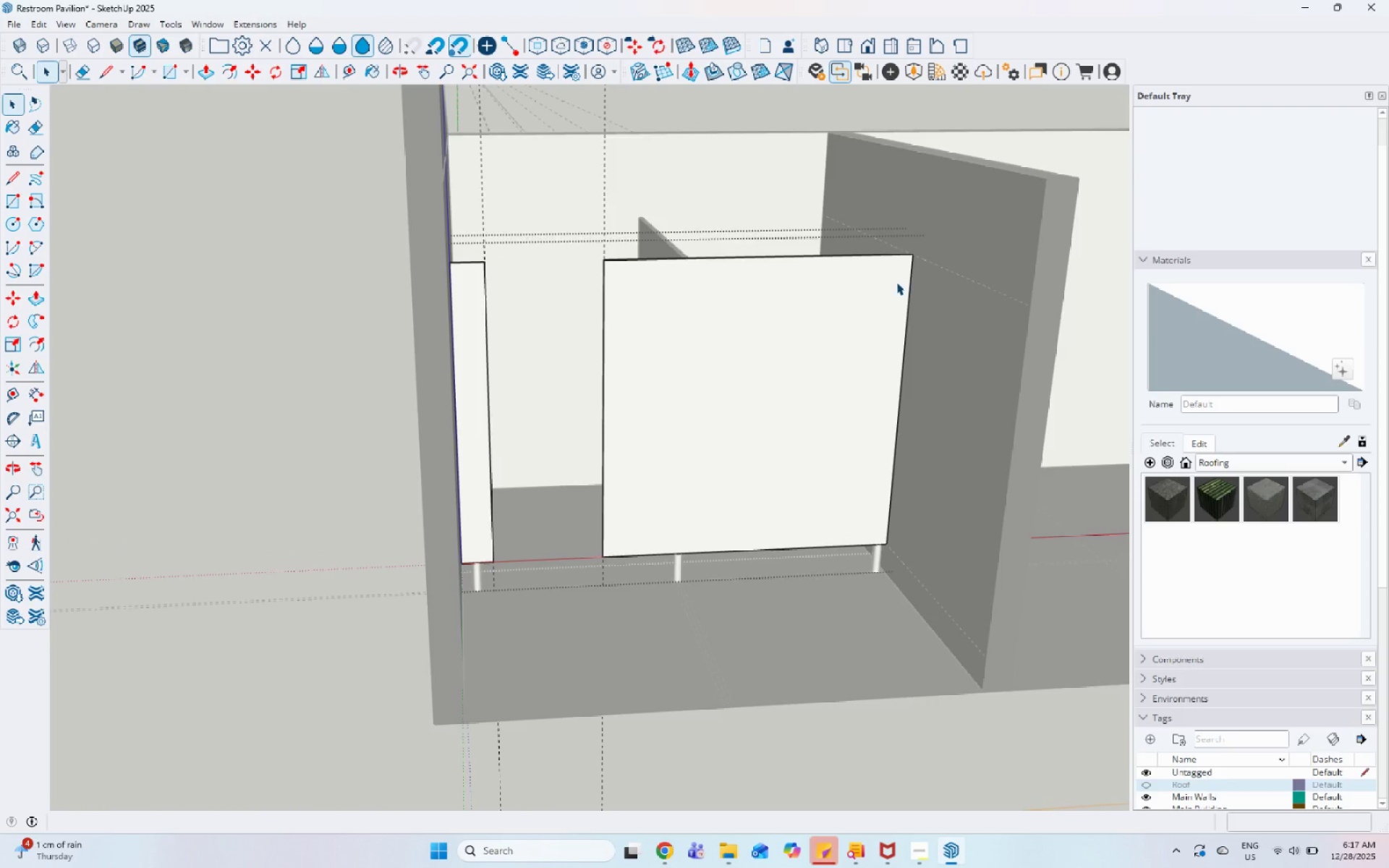 
key(Escape)
 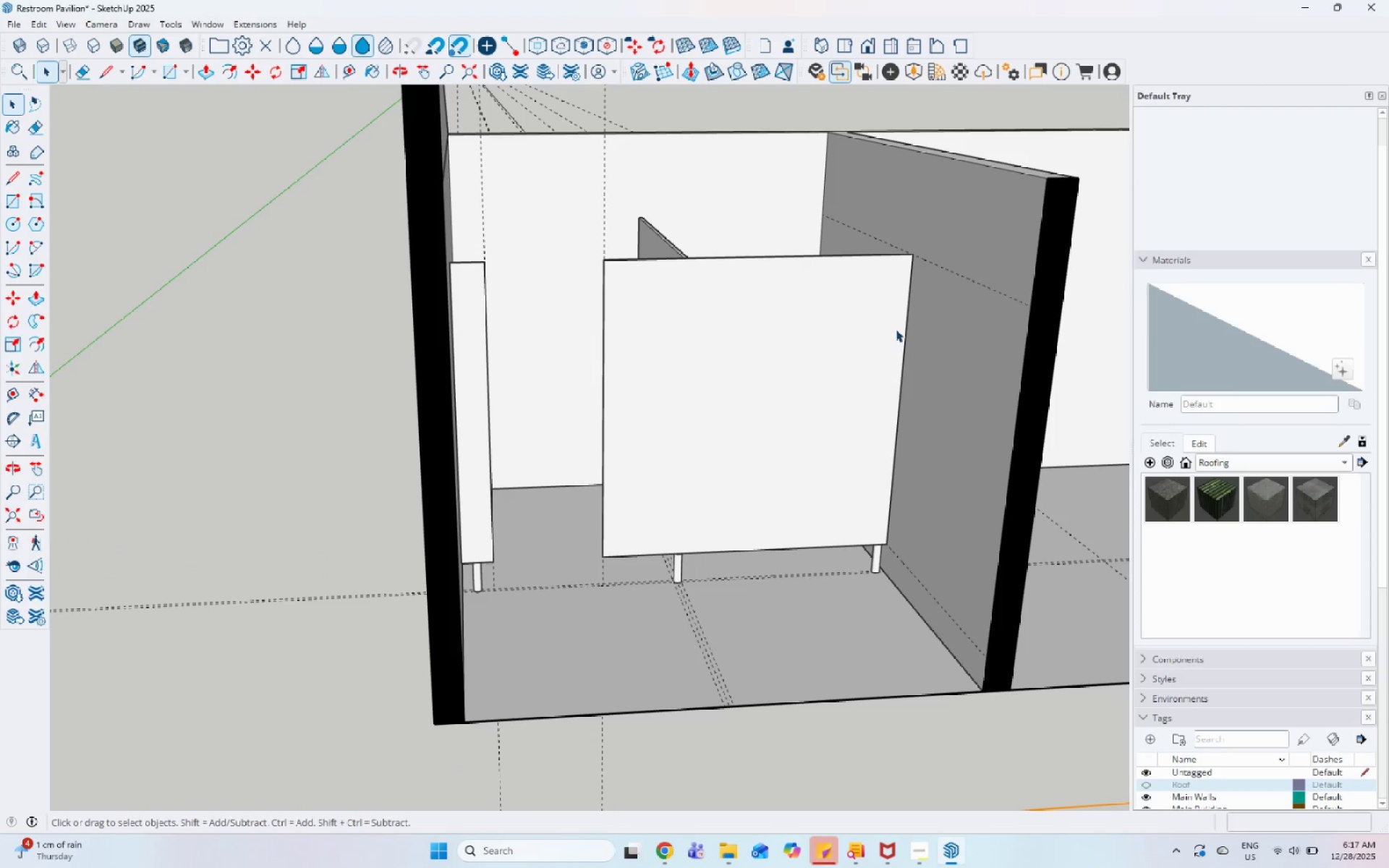 
key(Escape)
 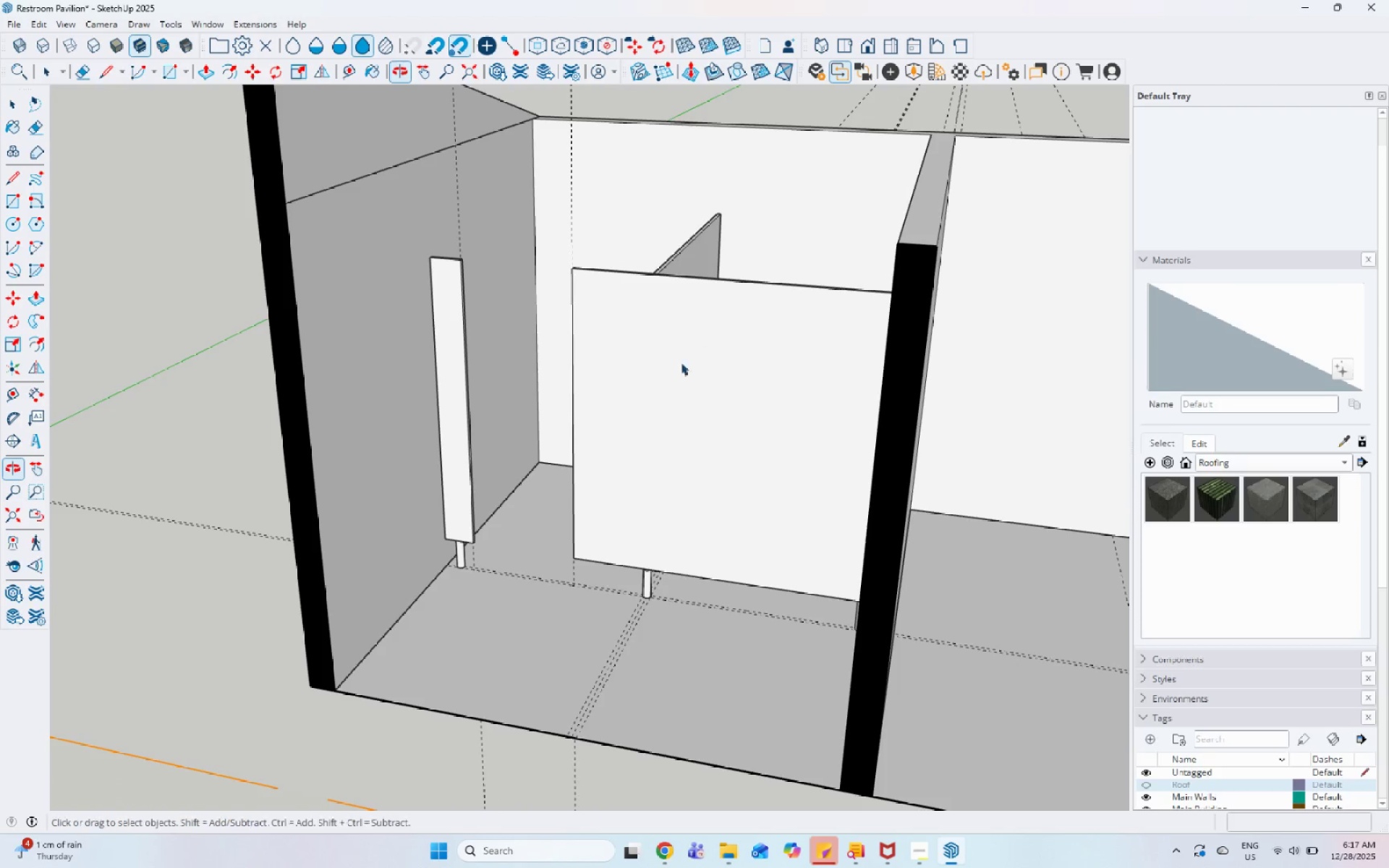 
scroll: coordinate [668, 364], scroll_direction: up, amount: 1.0
 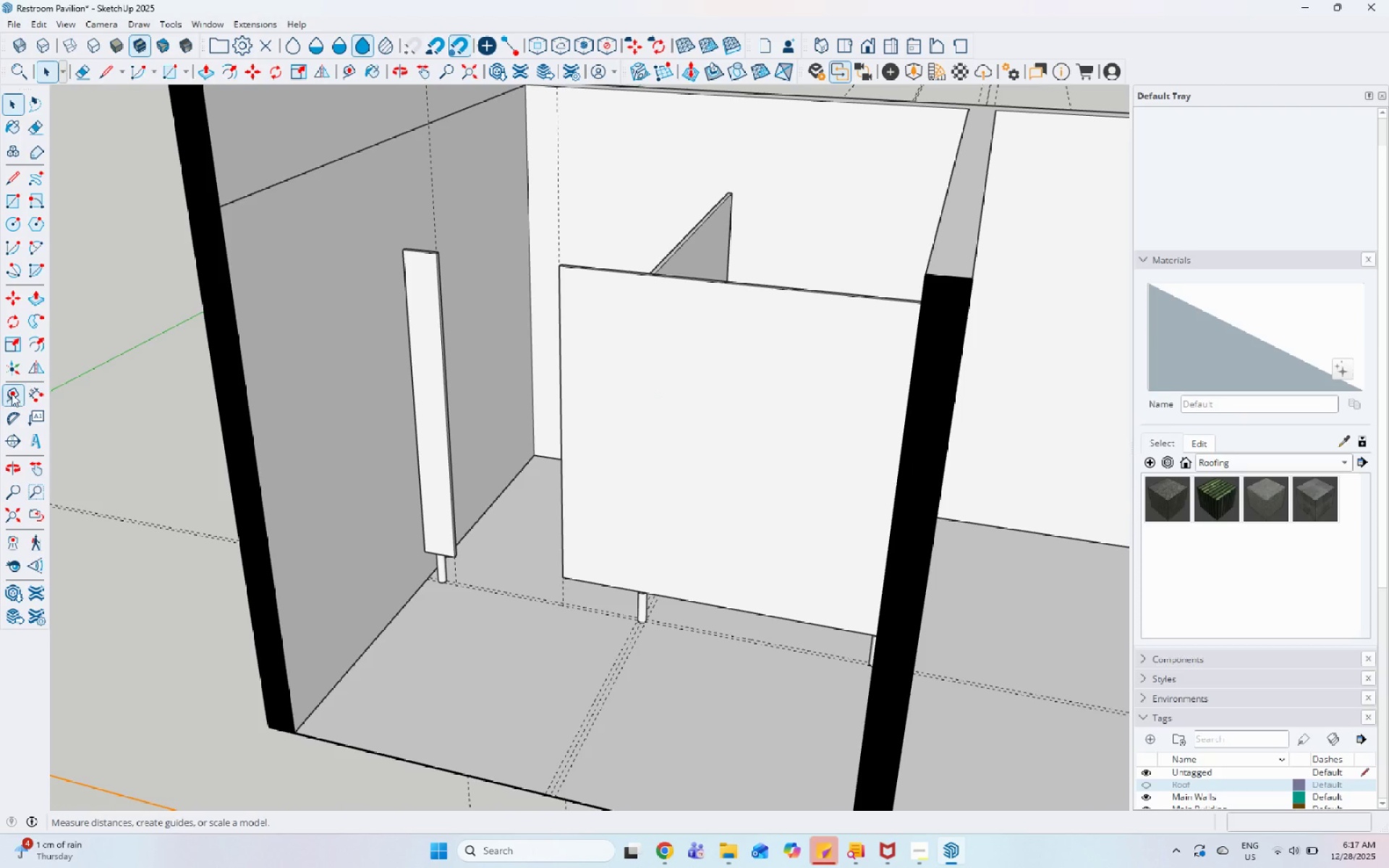 
wait(8.84)
 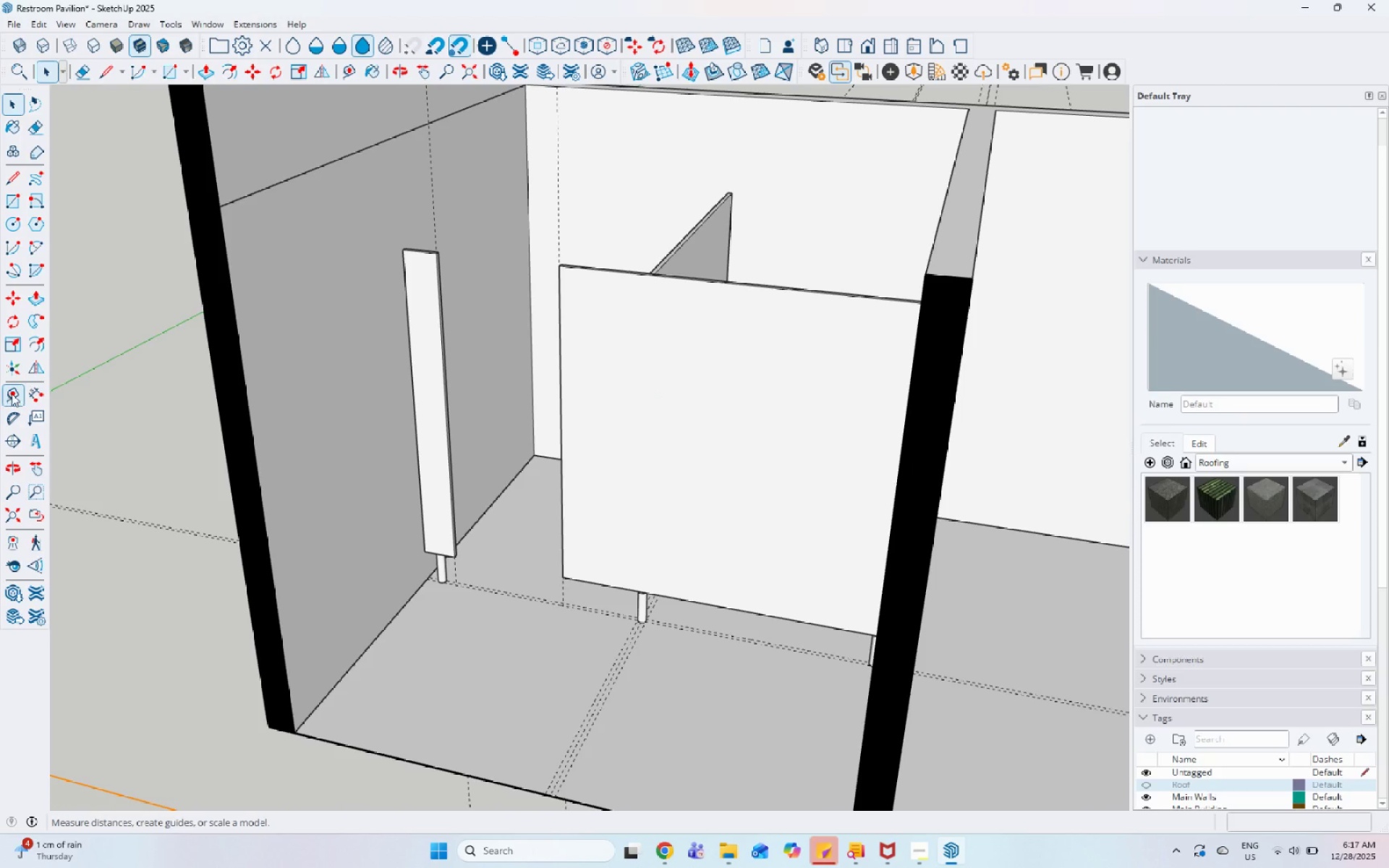 
left_click_drag(start_coordinate=[10, 400], to_coordinate=[14, 400])
 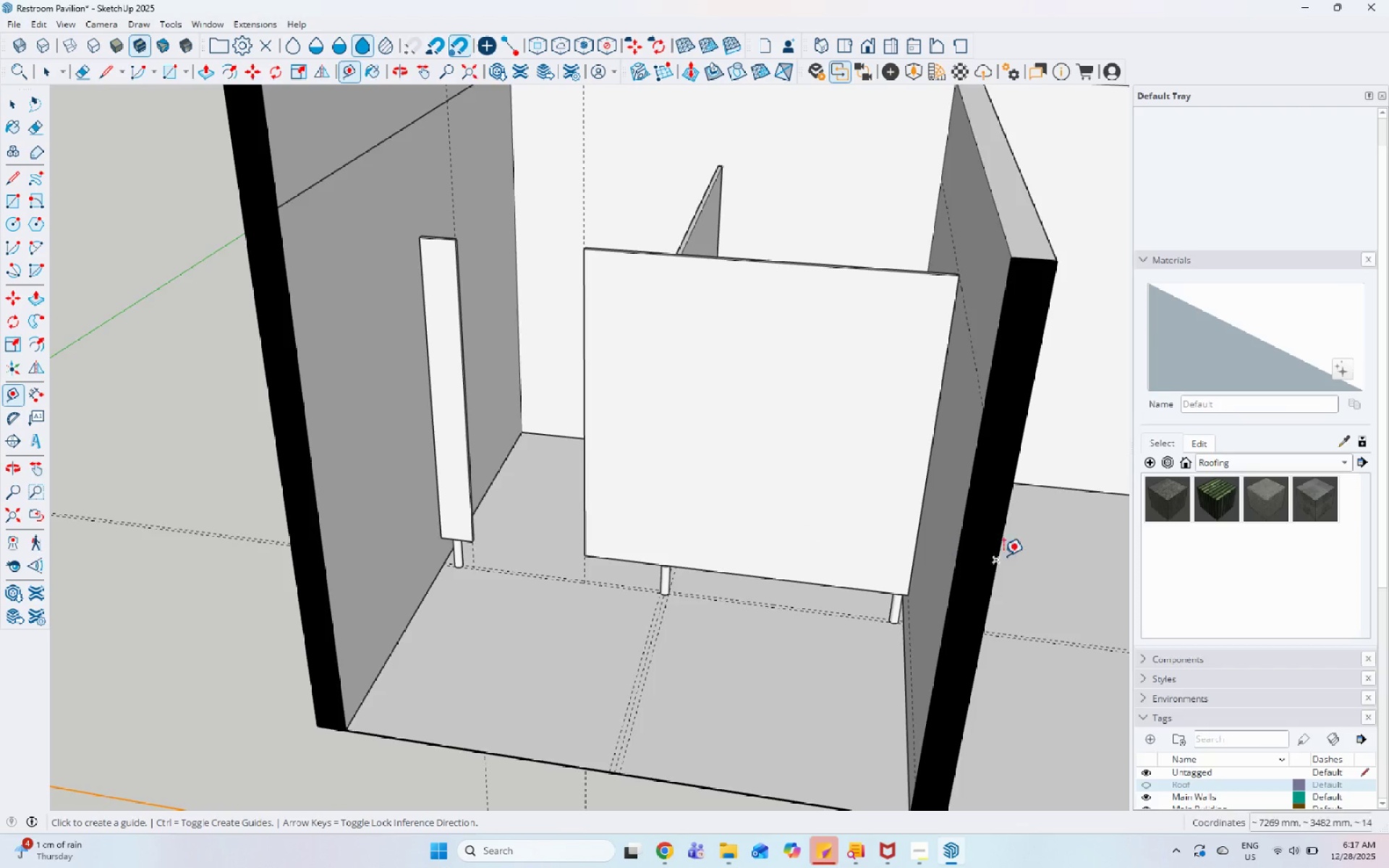 
scroll: coordinate [515, 152], scroll_direction: up, amount: 12.0
 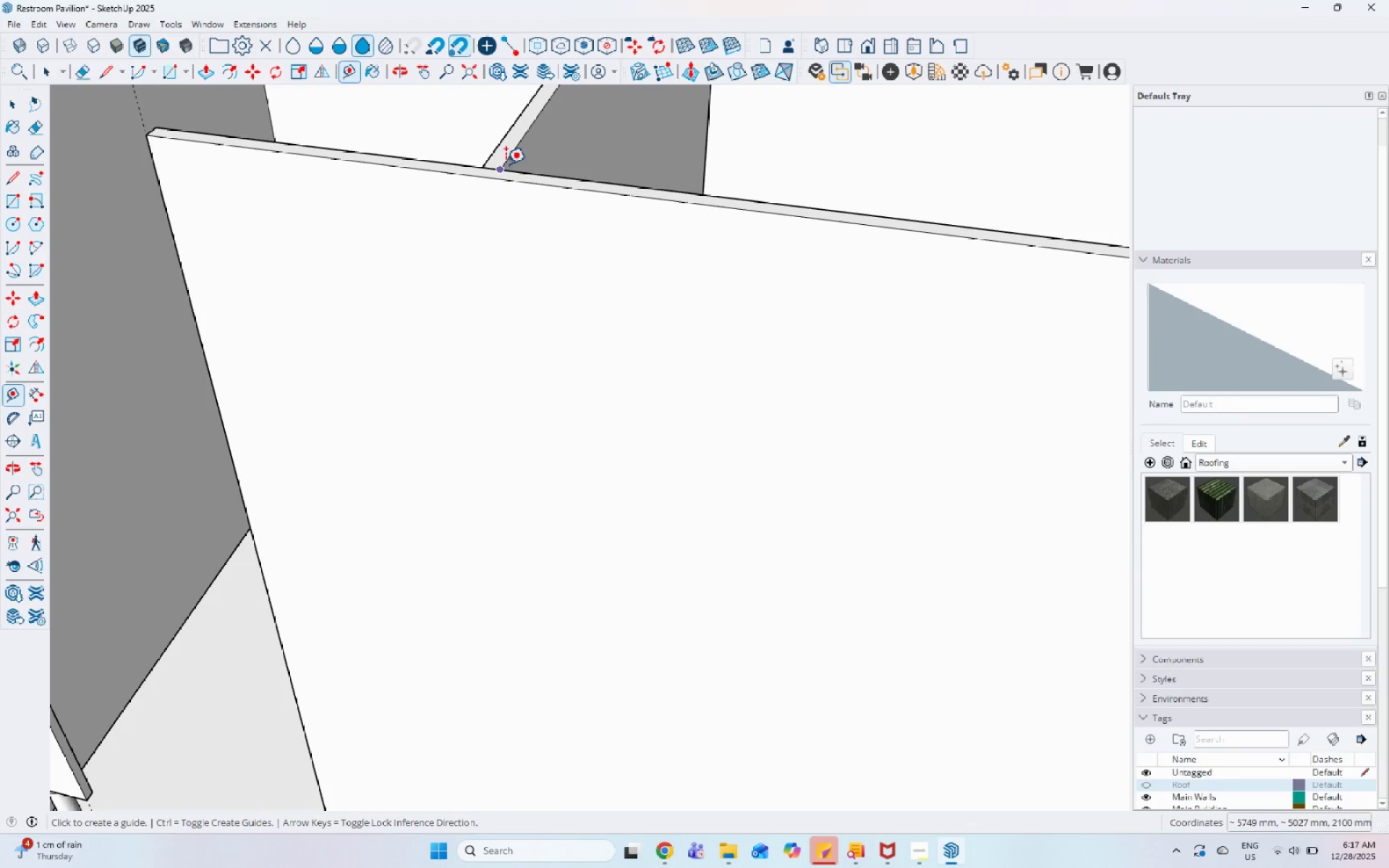 
left_click([506, 164])
 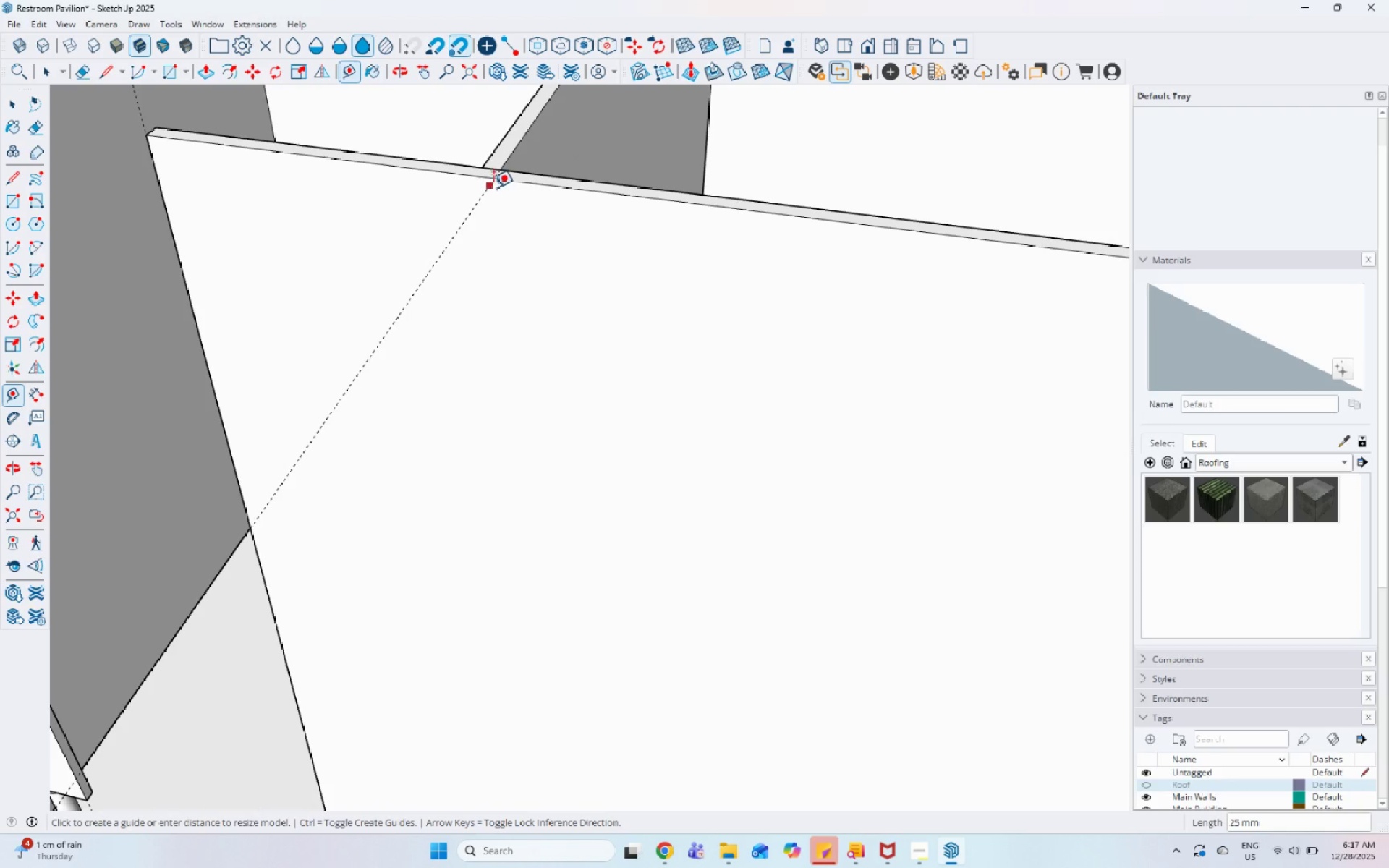 
left_click_drag(start_coordinate=[496, 182], to_coordinate=[502, 192])
 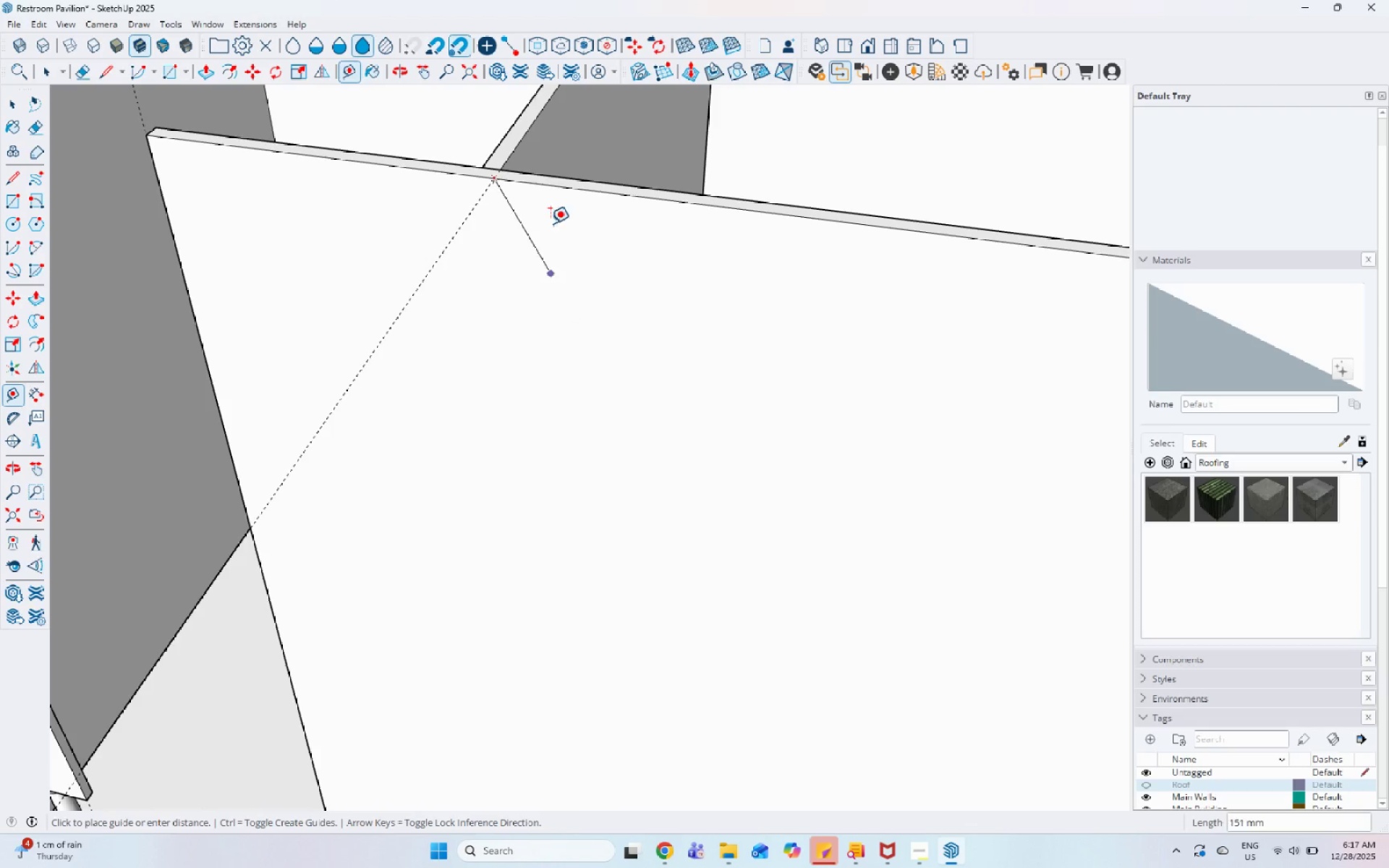 
scroll: coordinate [548, 186], scroll_direction: down, amount: 6.0
 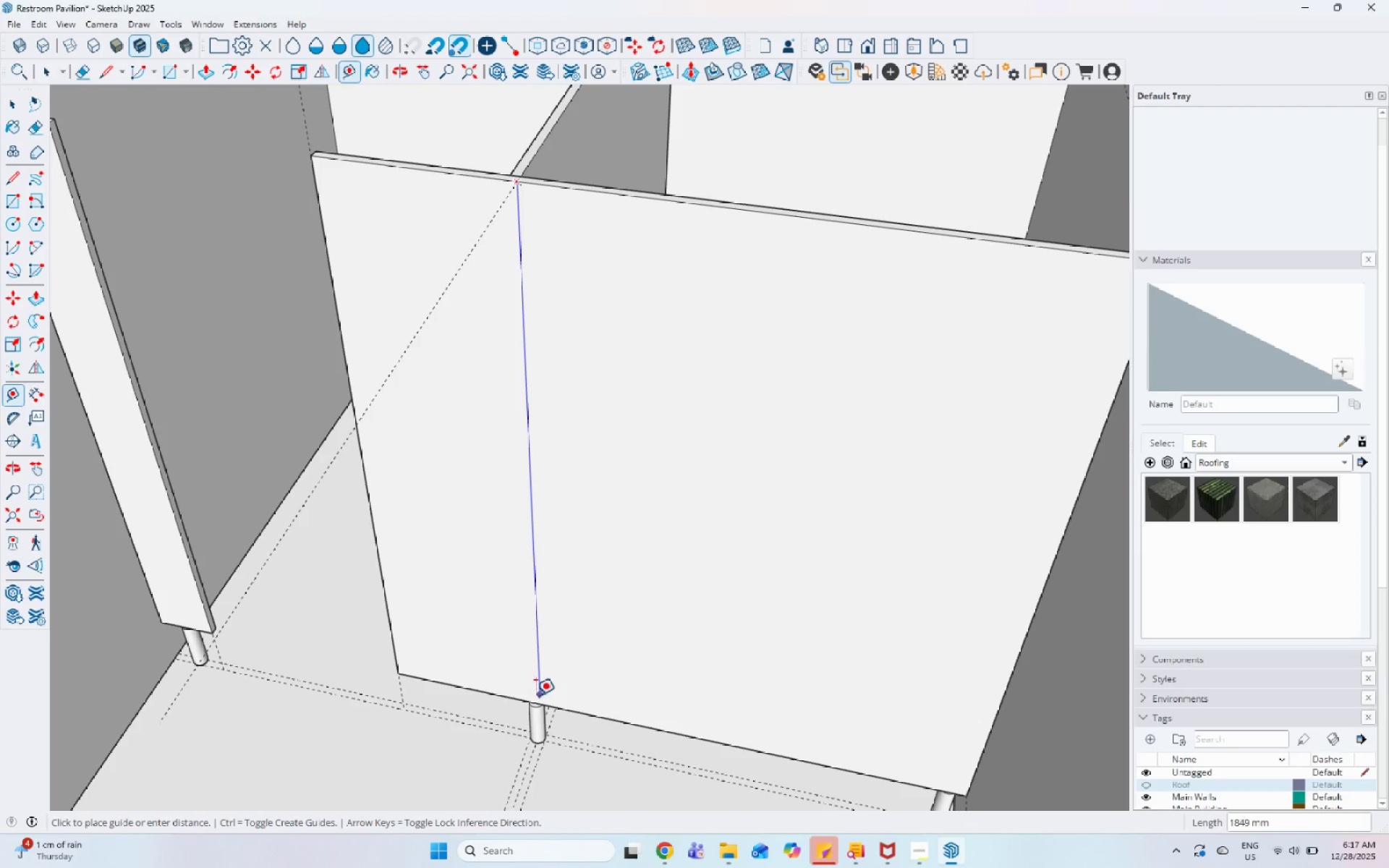 
left_click([537, 704])
 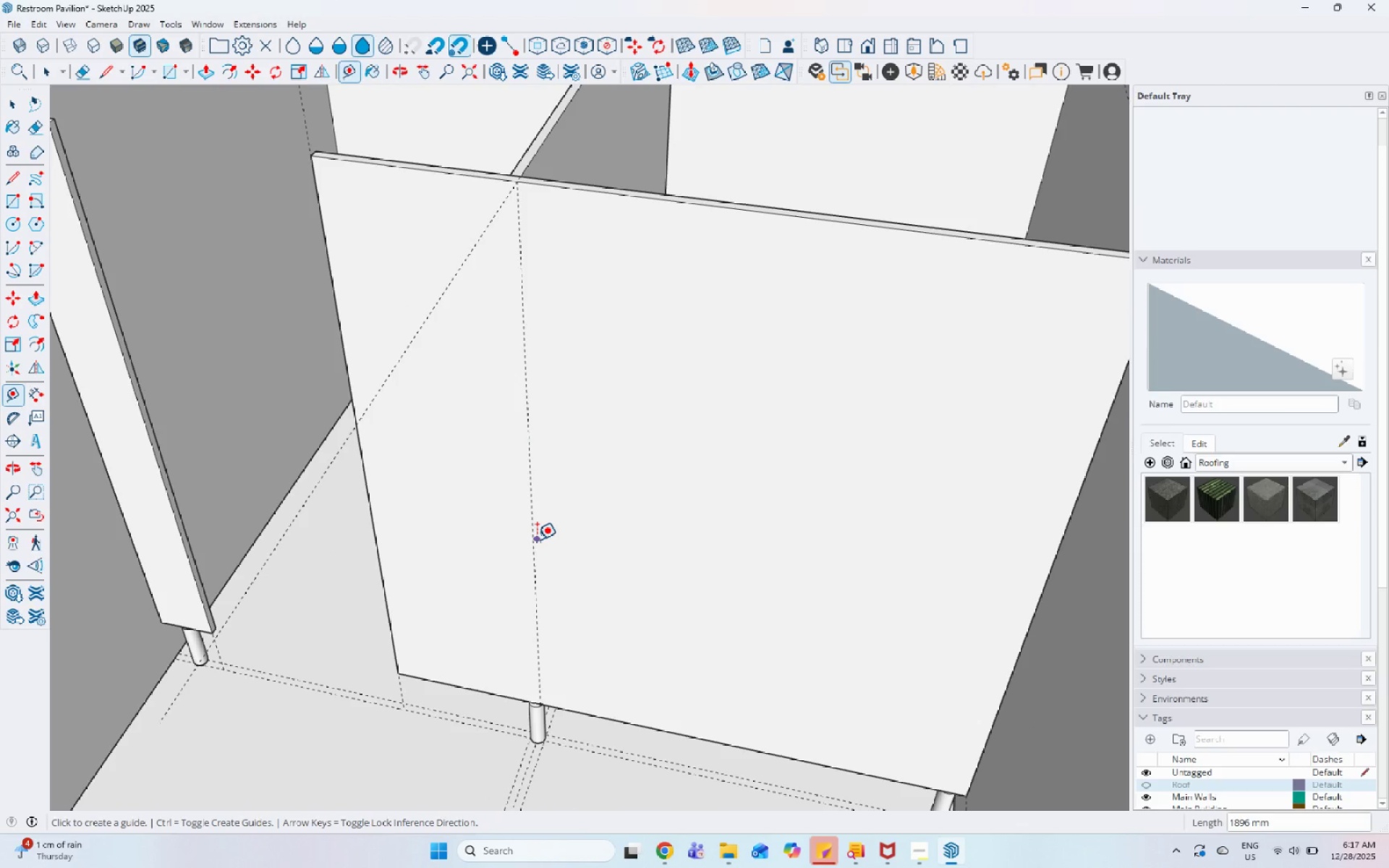 
left_click([532, 534])
 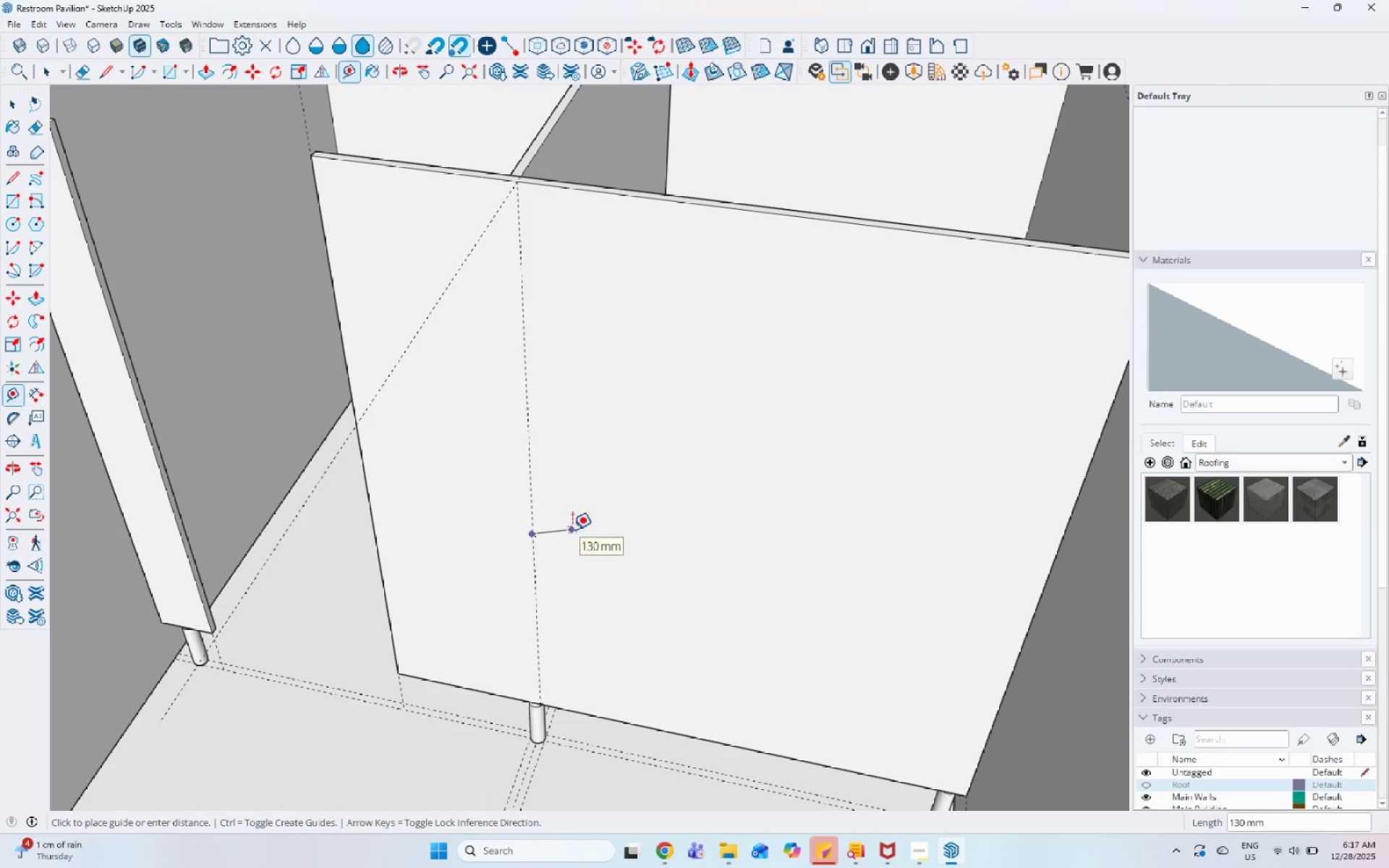 
key(Escape)
 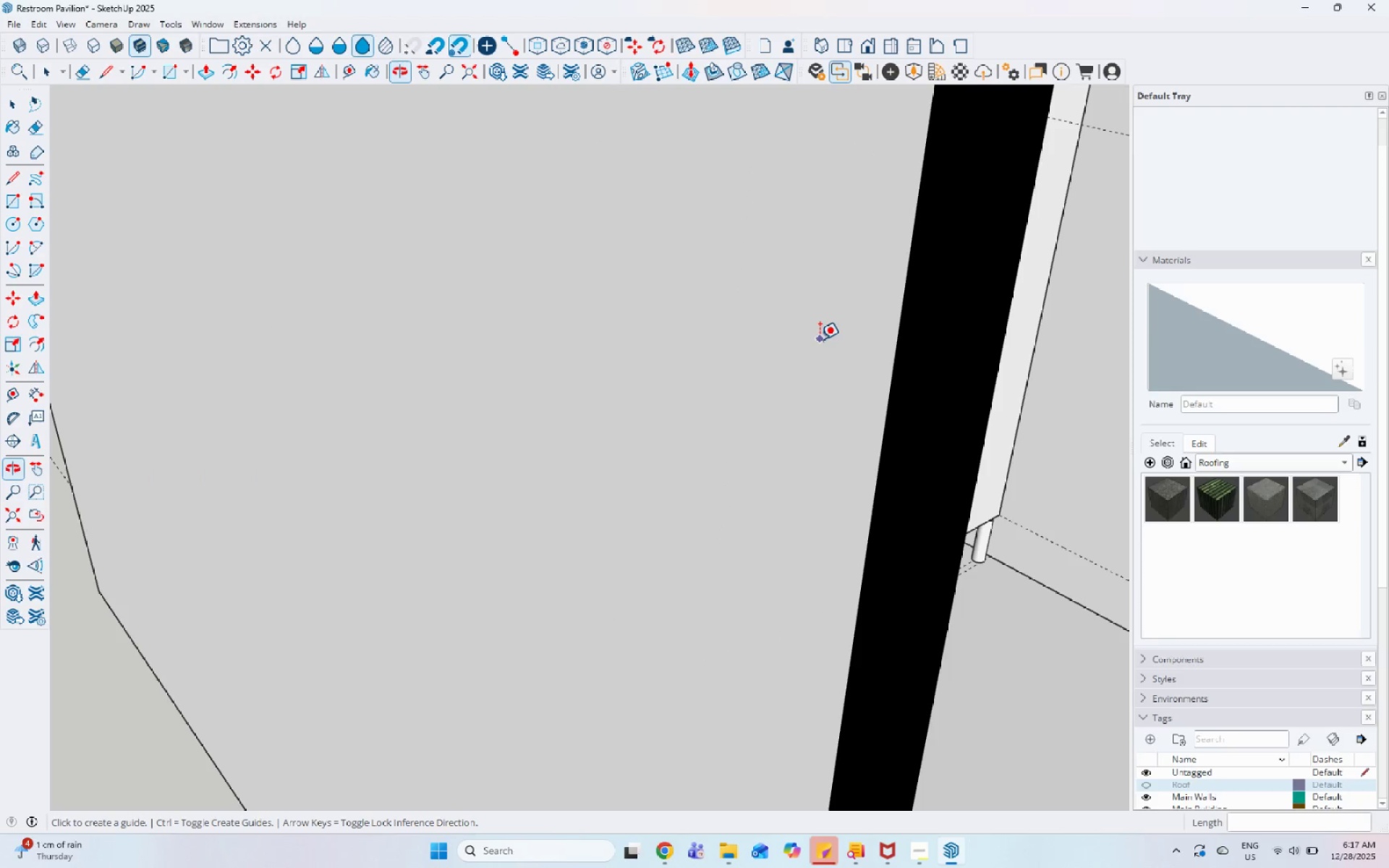 
scroll: coordinate [671, 389], scroll_direction: down, amount: 4.0
 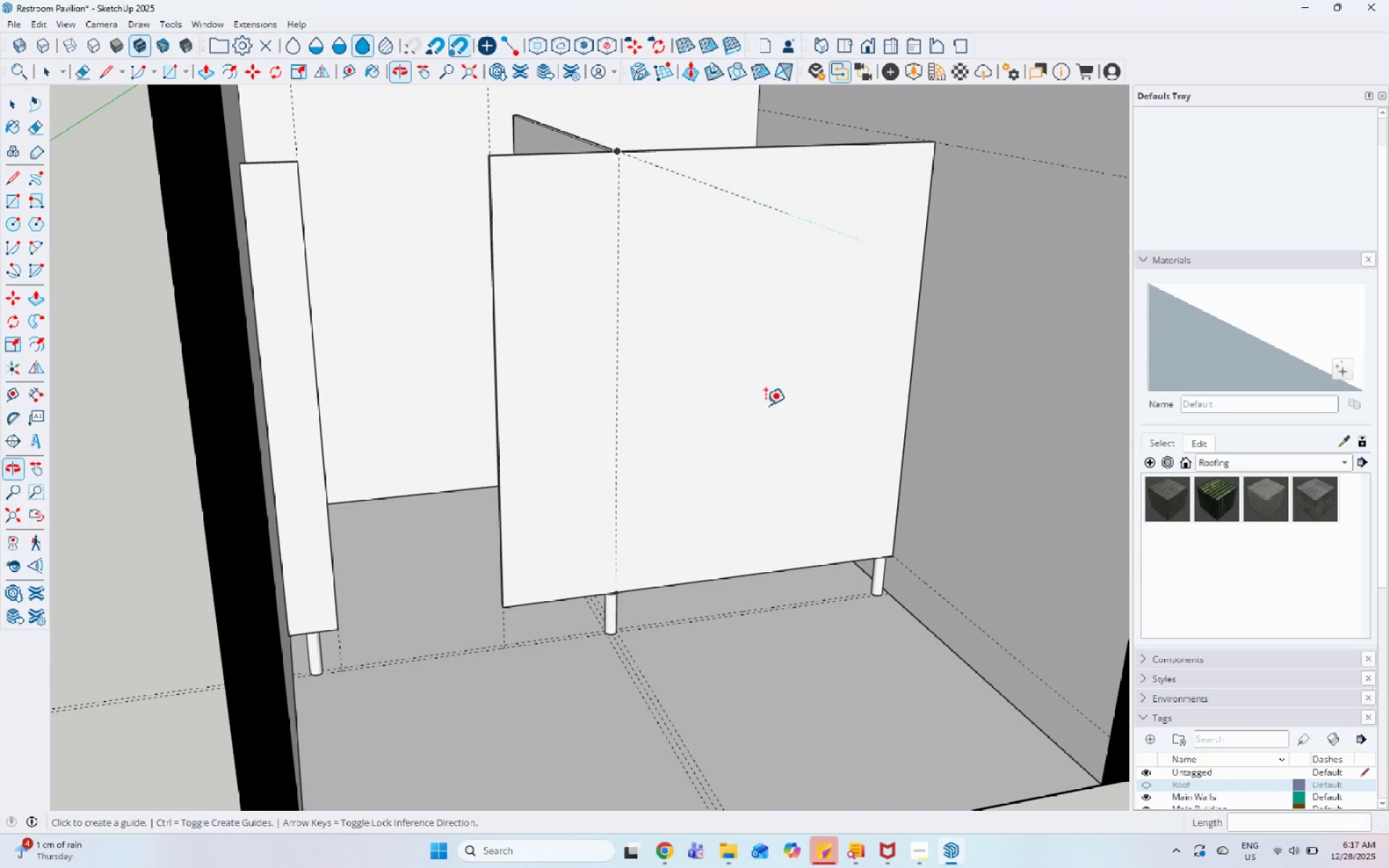 
scroll: coordinate [680, 399], scroll_direction: up, amount: 1.0
 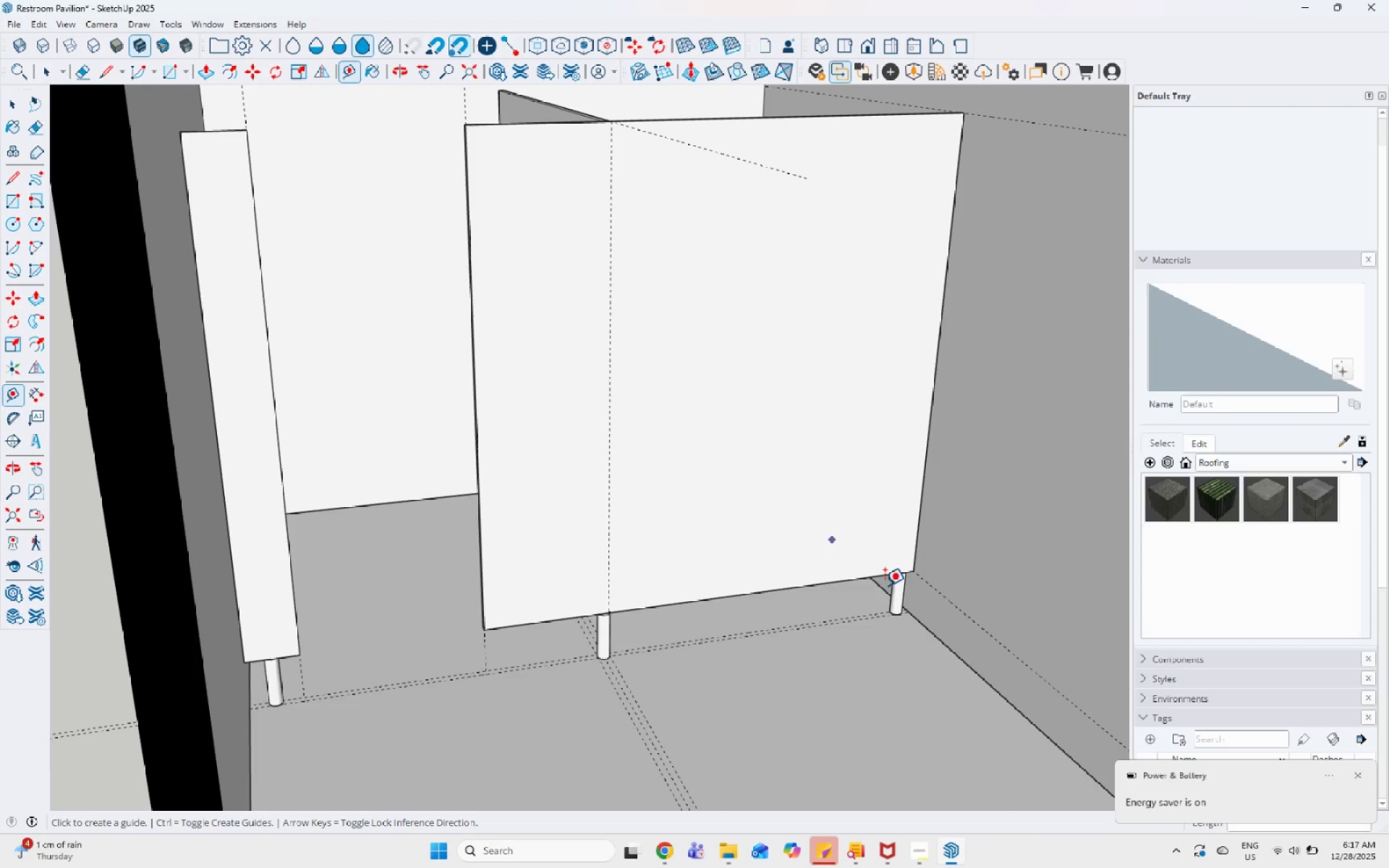 
left_click([1361, 782])
 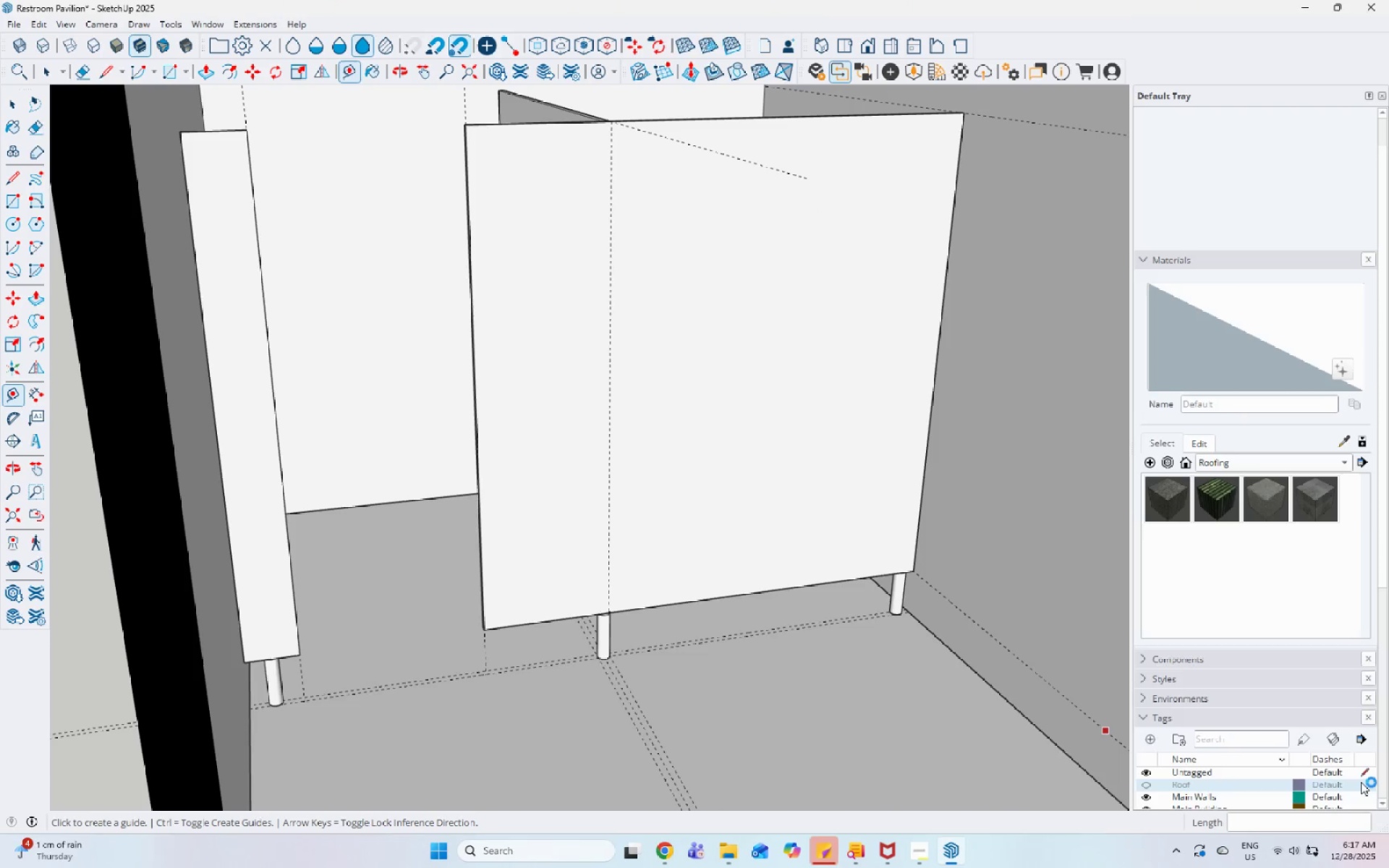 
wait(10.34)
 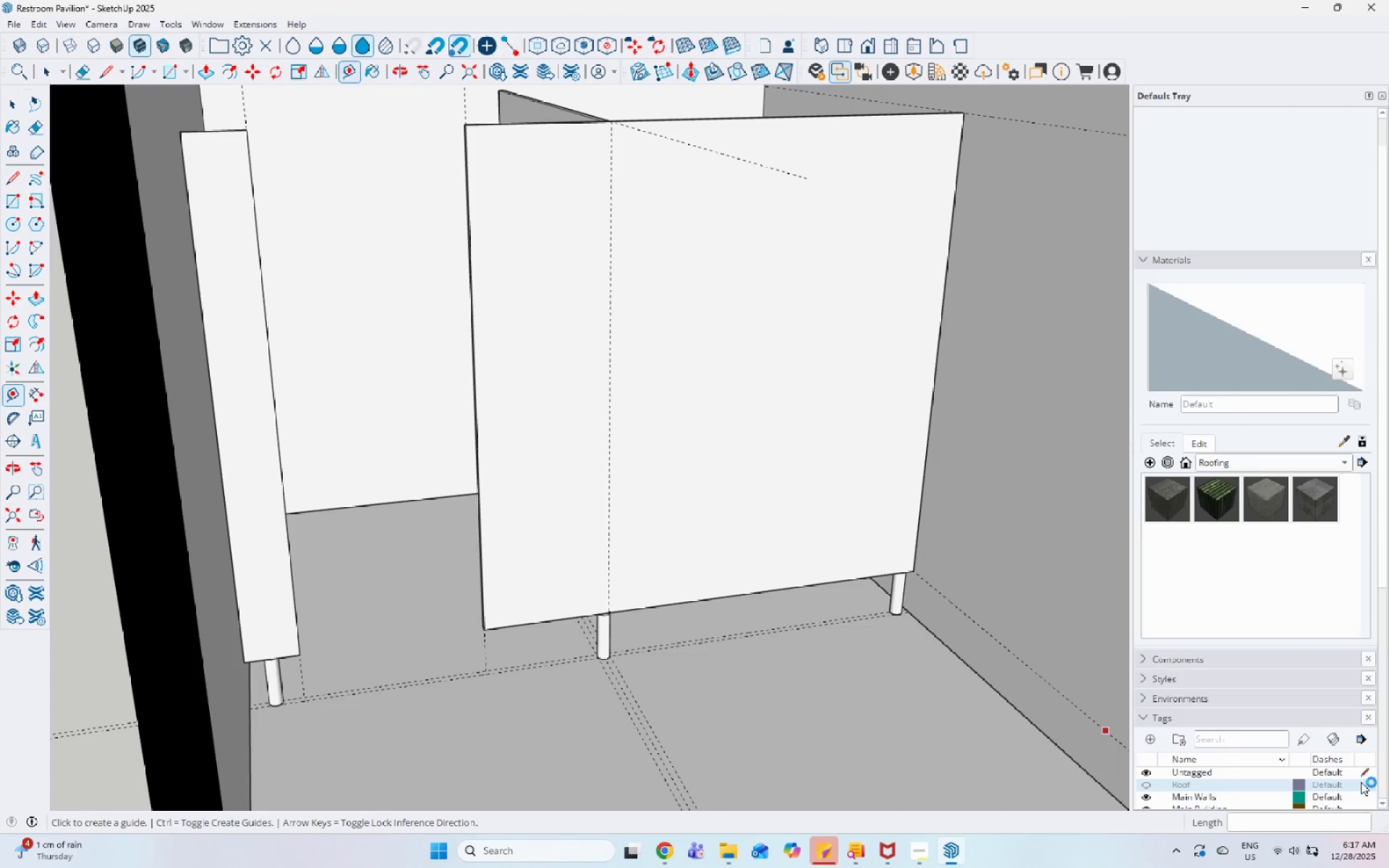 
left_click([619, 122])
 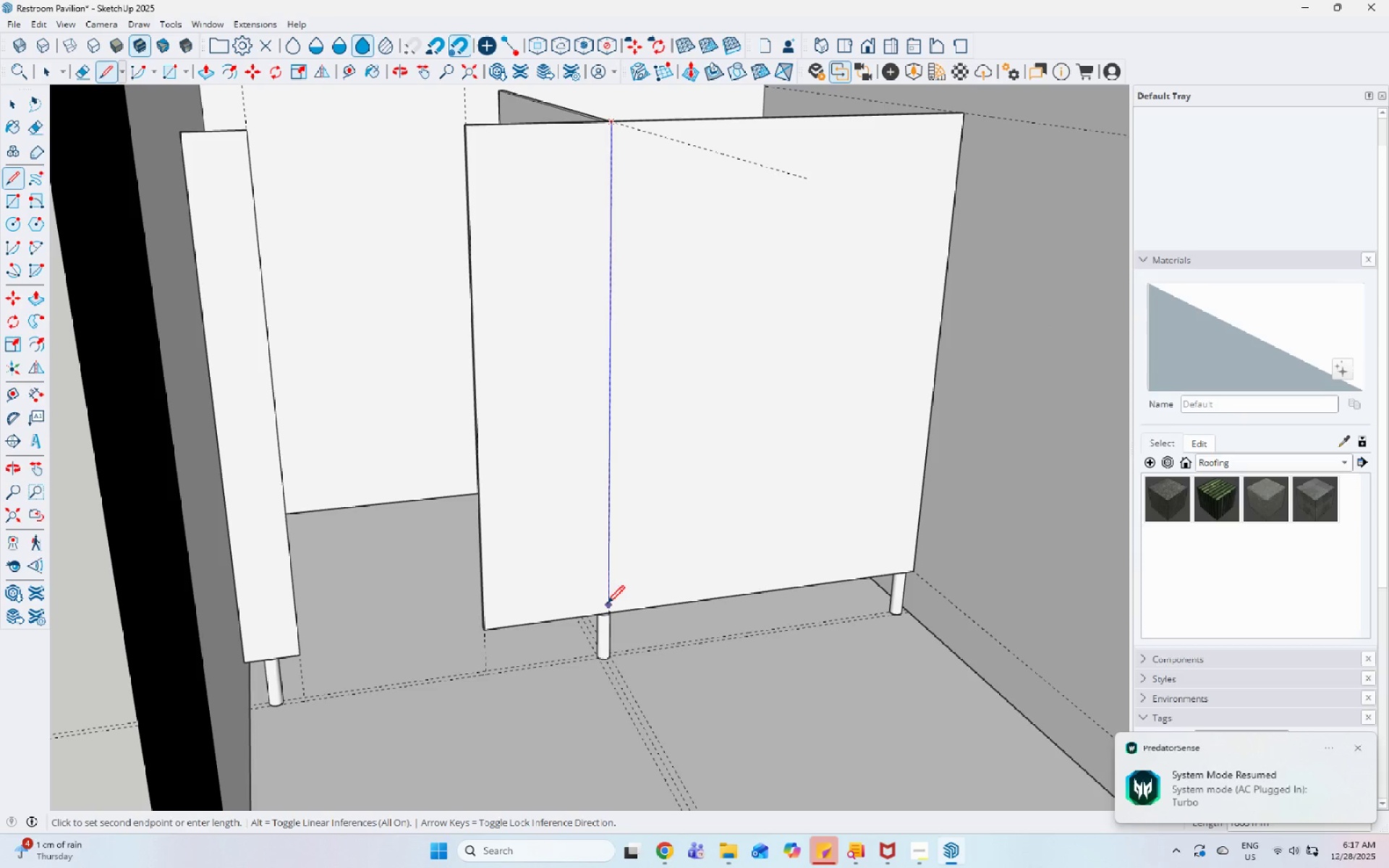 
left_click([606, 610])
 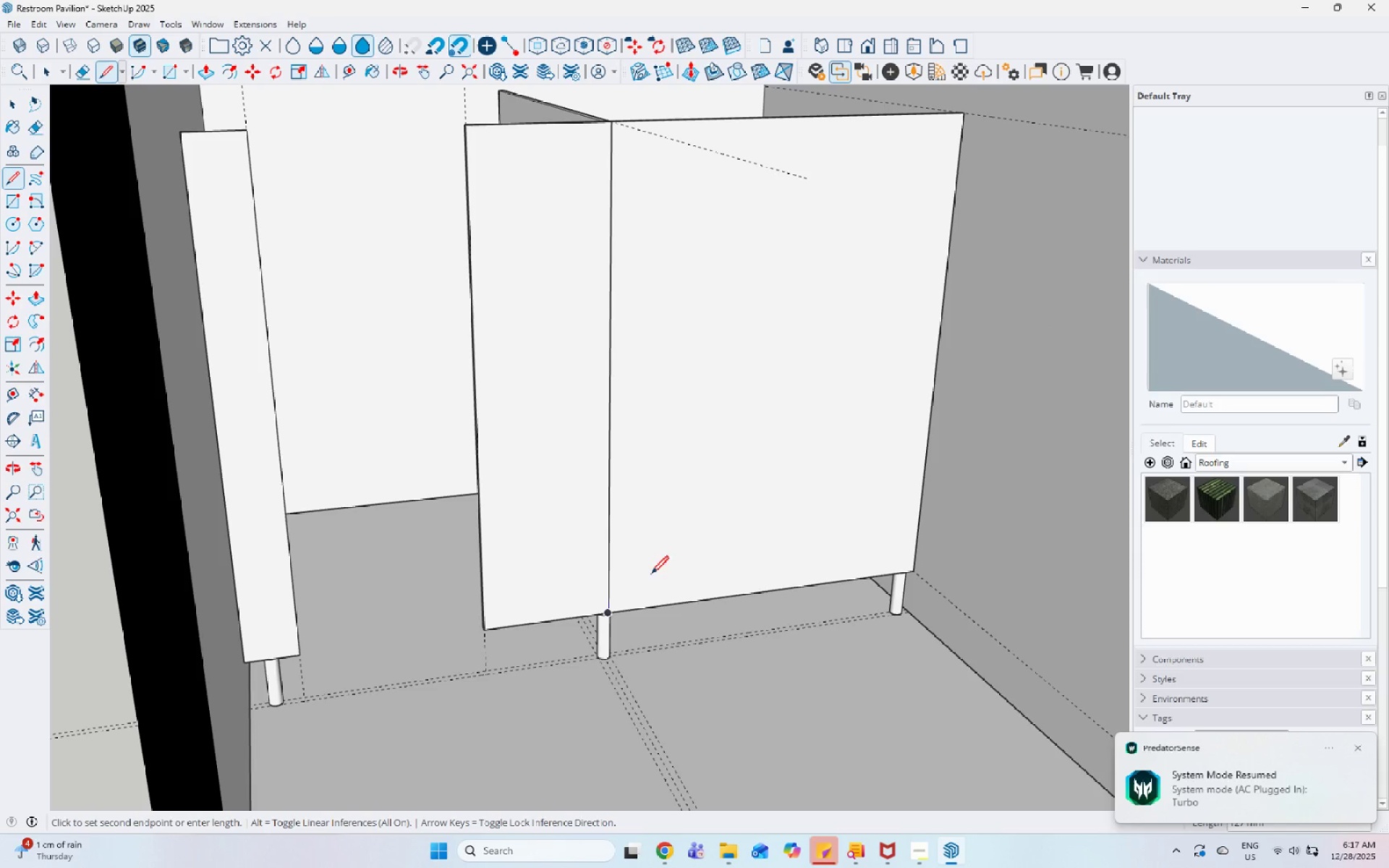 
key(Space)
 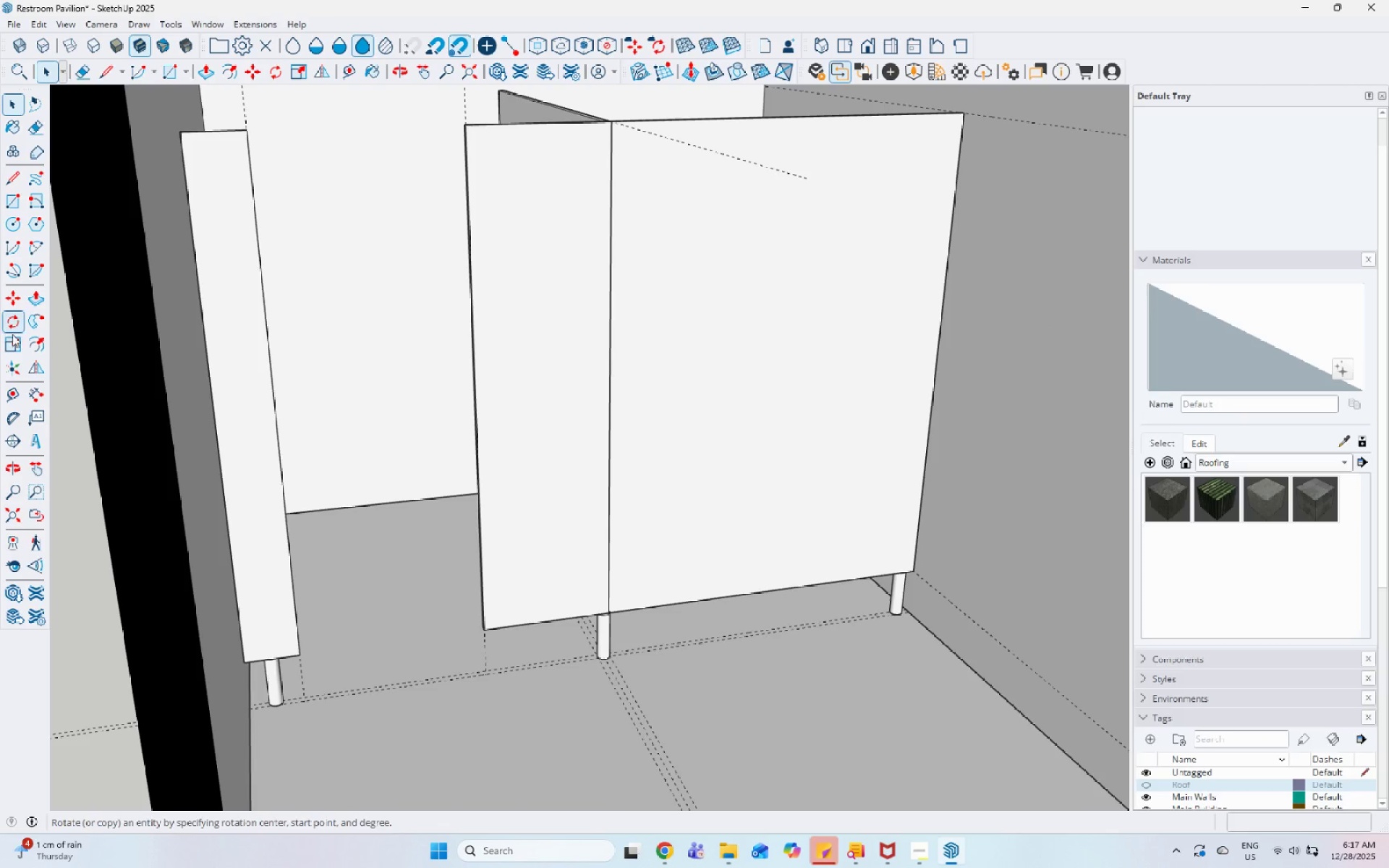 
left_click([6, 405])
 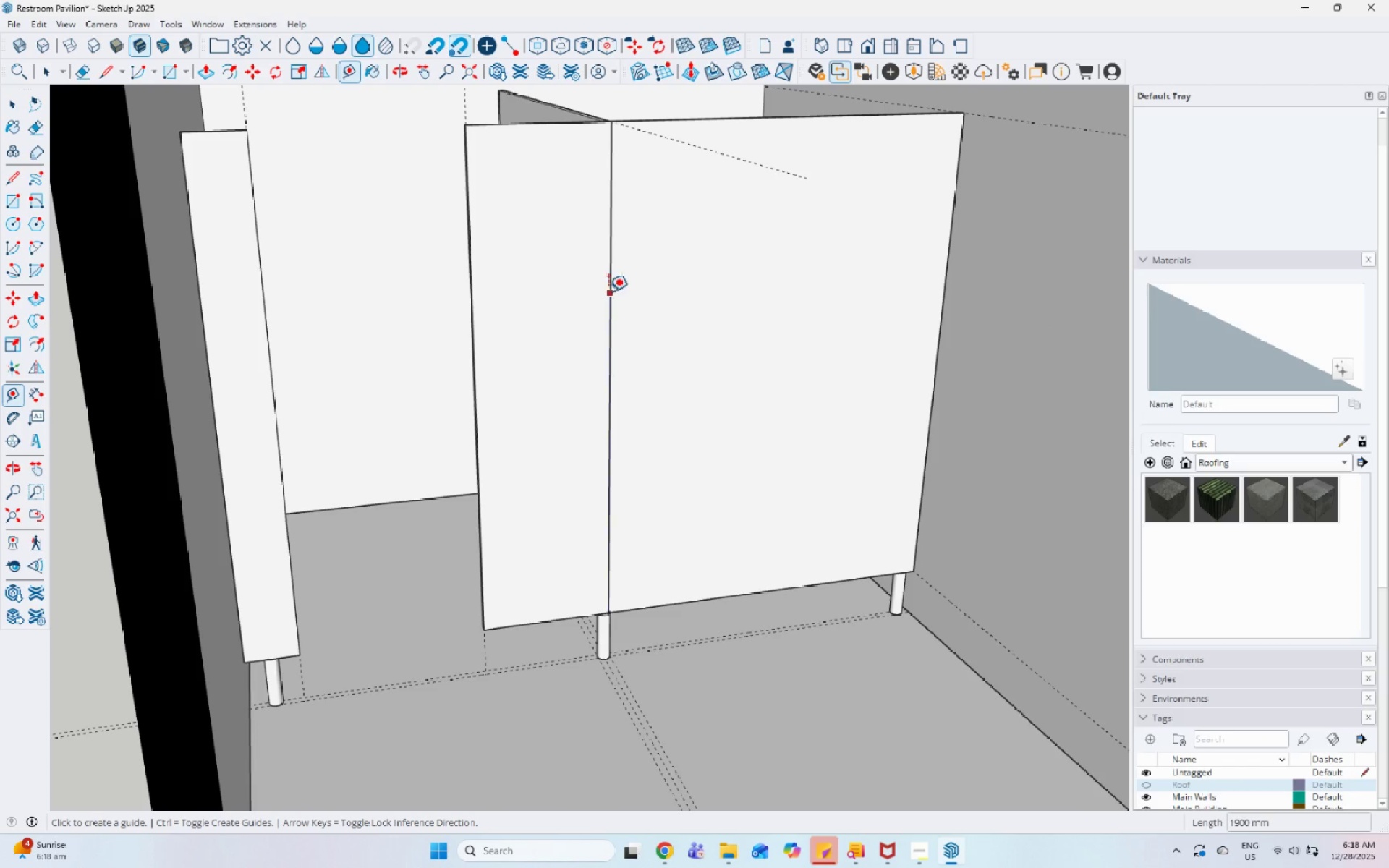 
left_click([611, 289])
 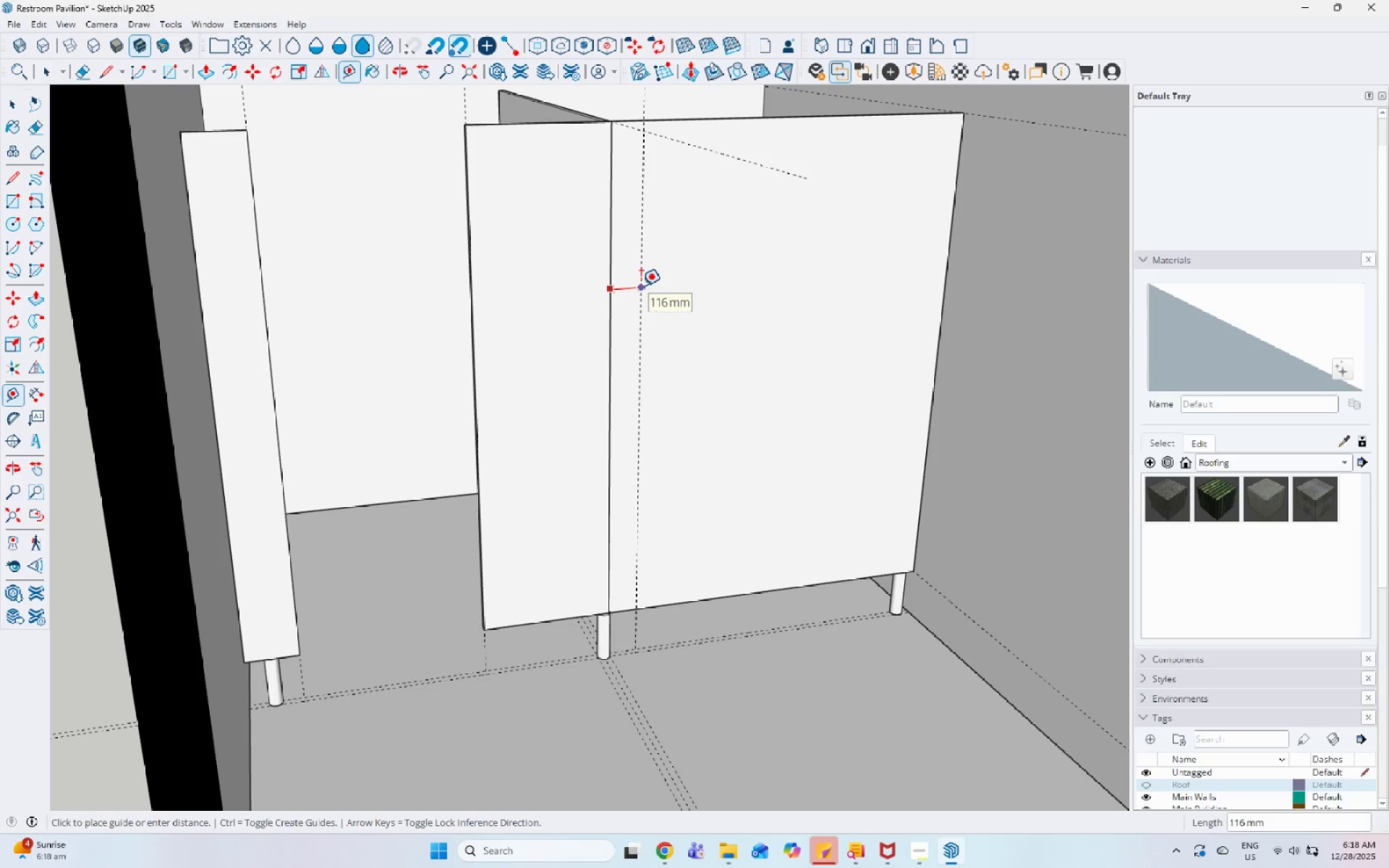 
key(Numpad2)
 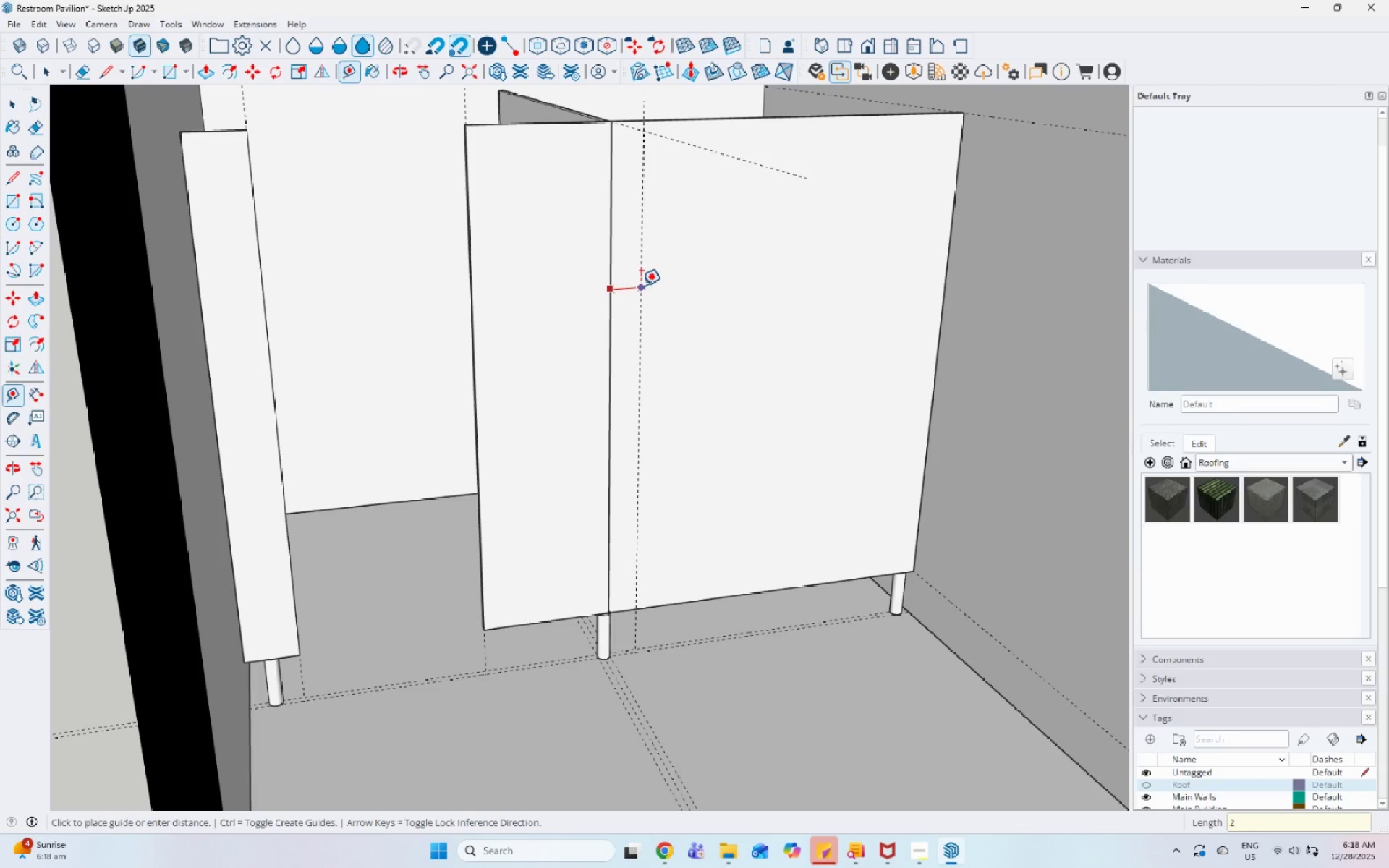 
key(Numpad0)
 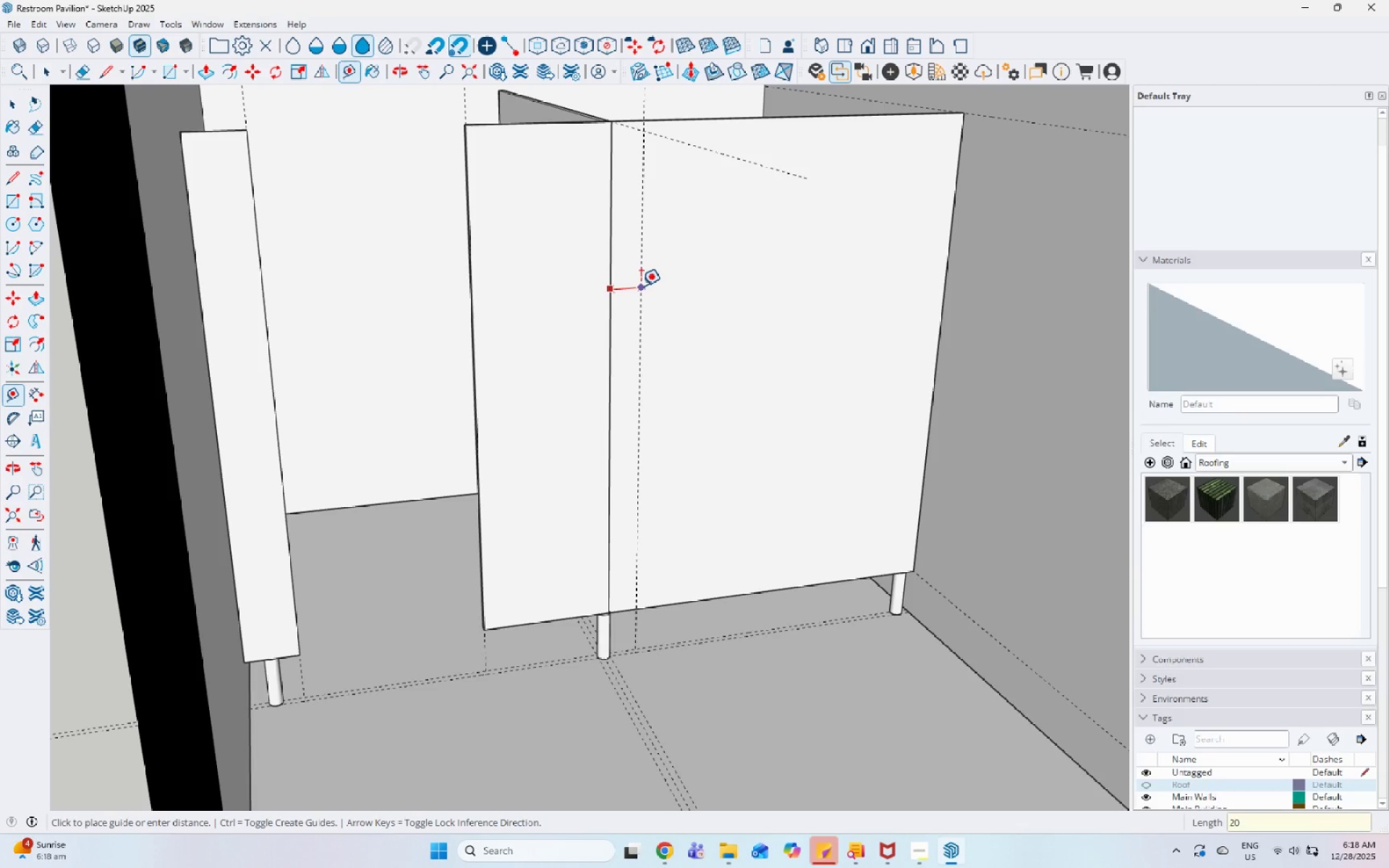 
key(Numpad0)
 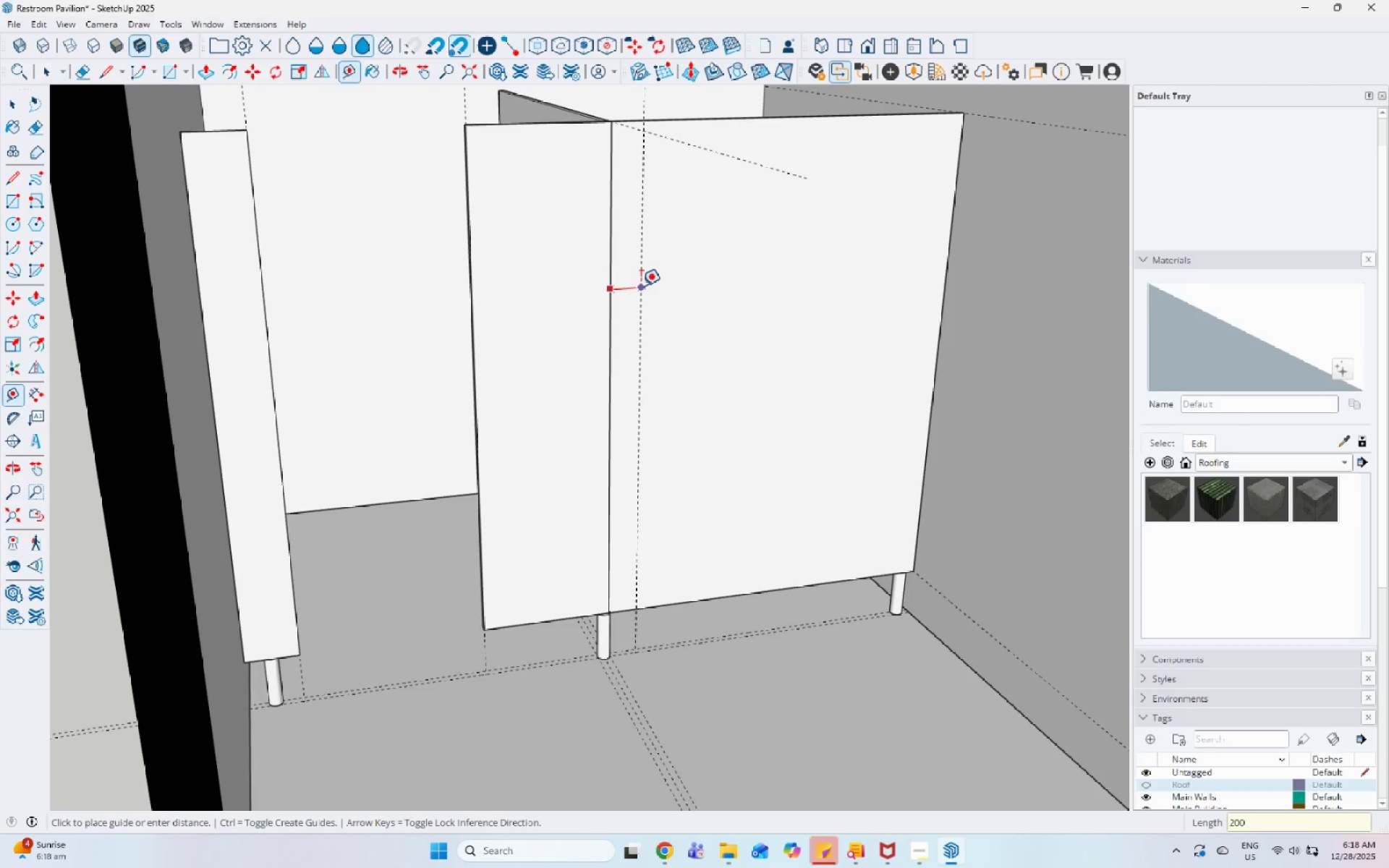 
key(Enter)
 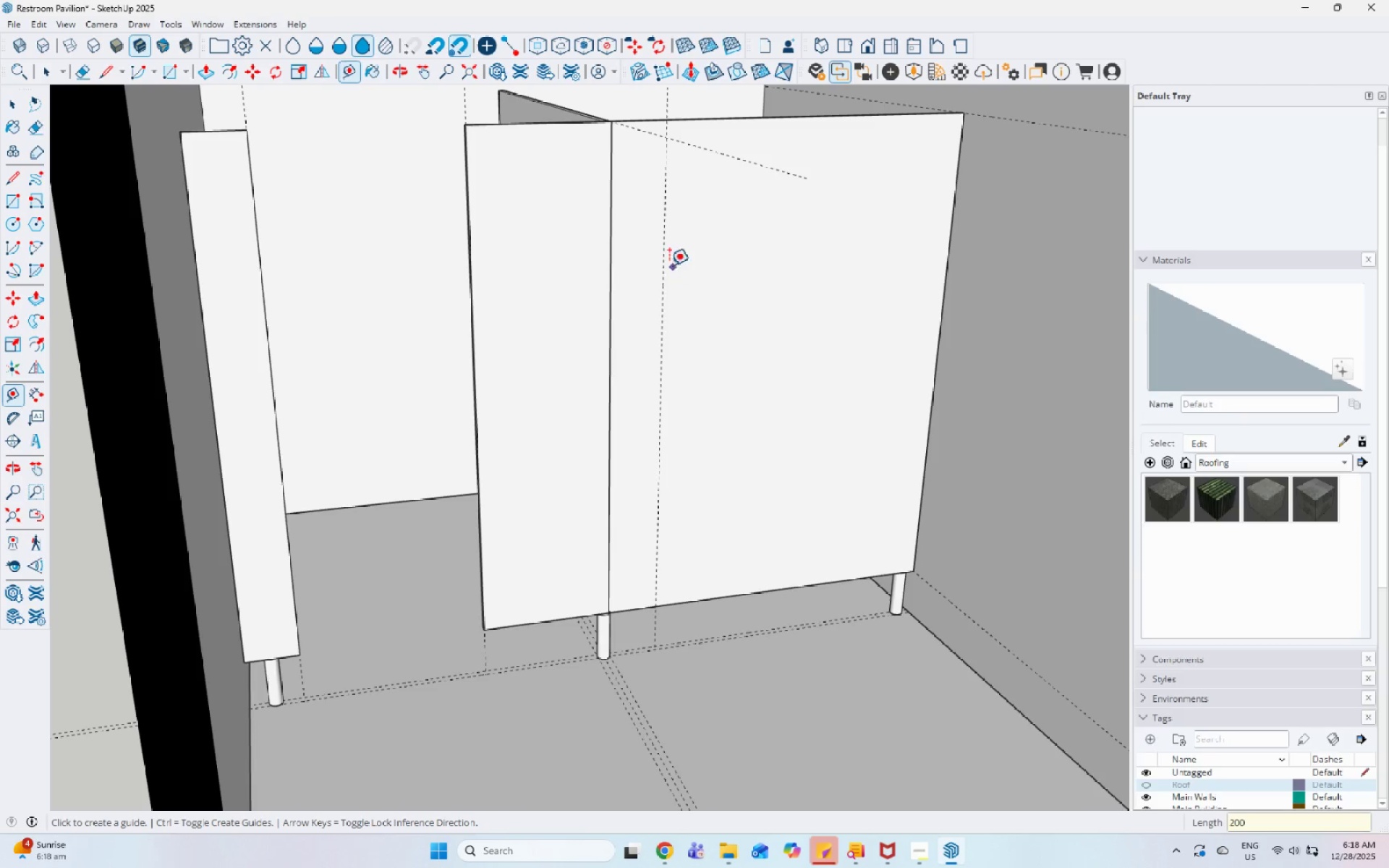 
left_click([667, 265])
 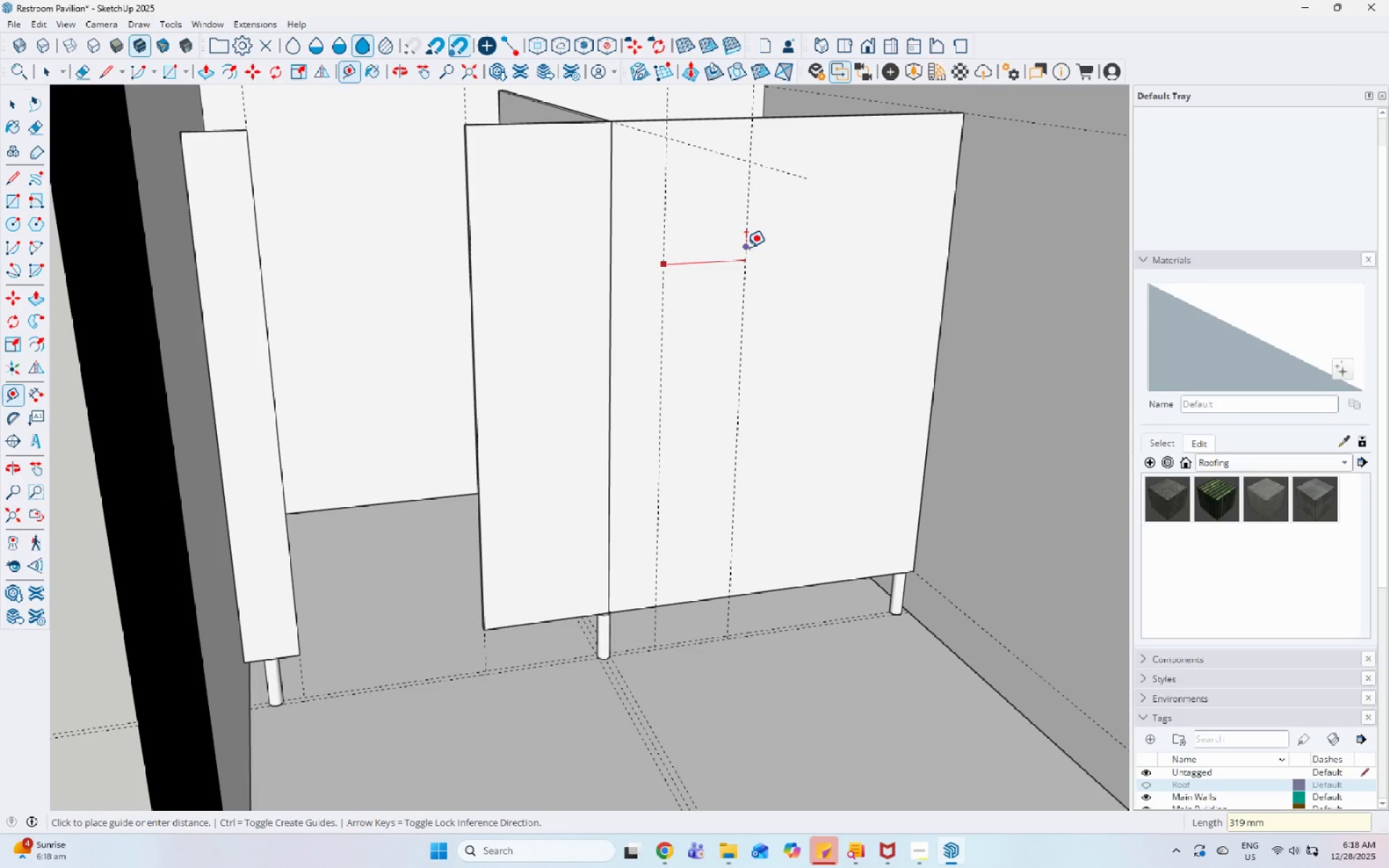 
key(Numpad7)
 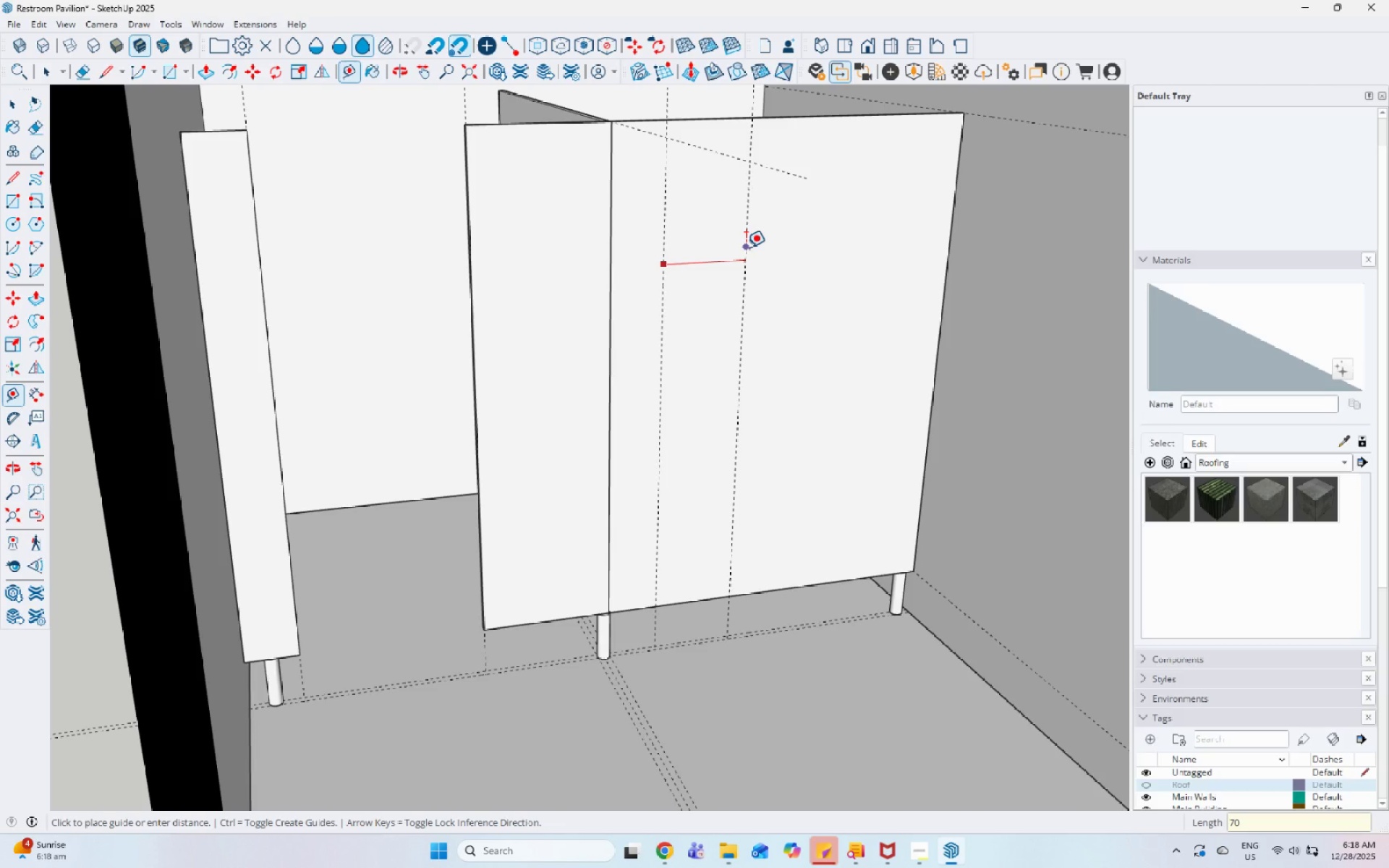 
key(Numpad0)
 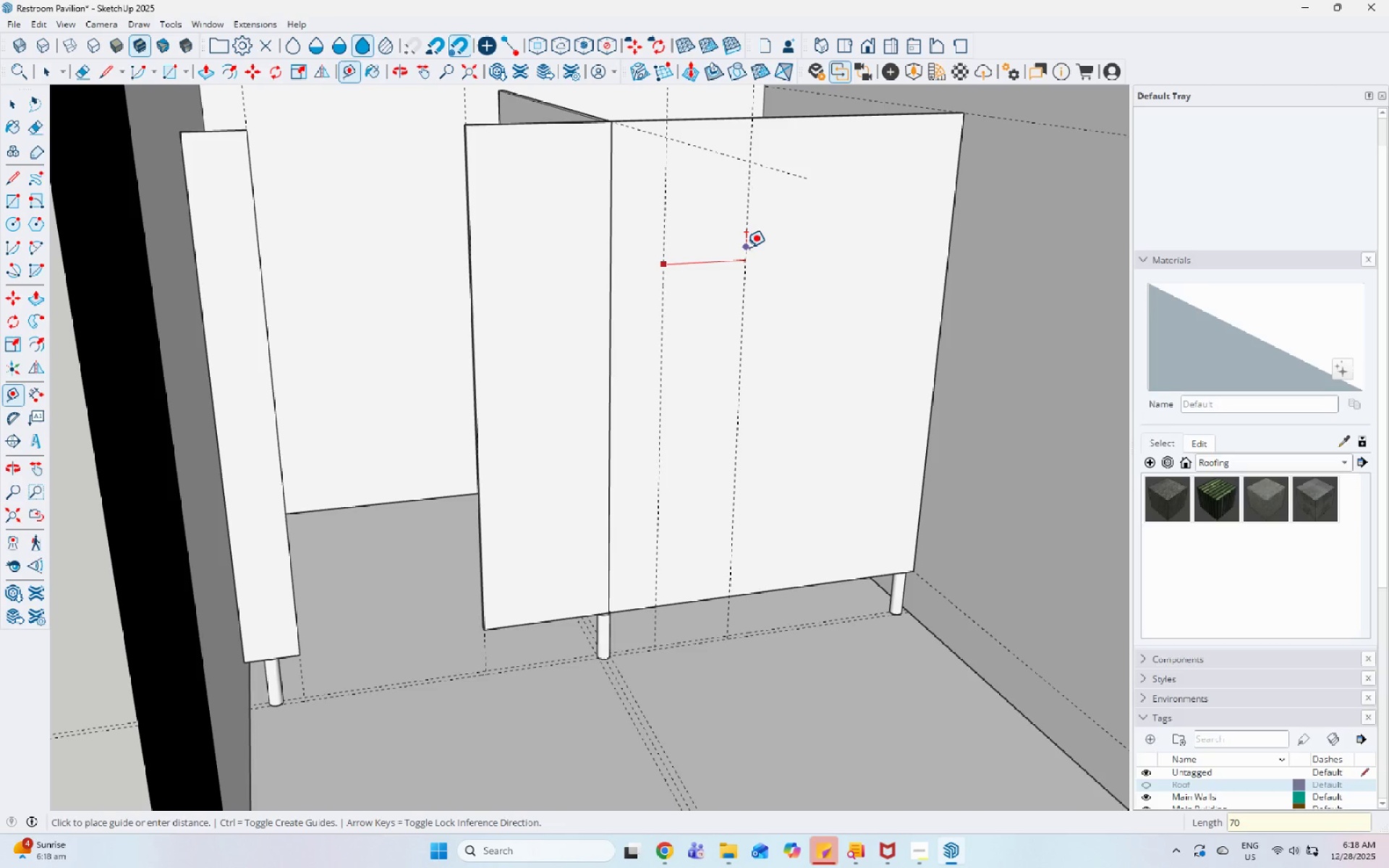 
key(Numpad0)
 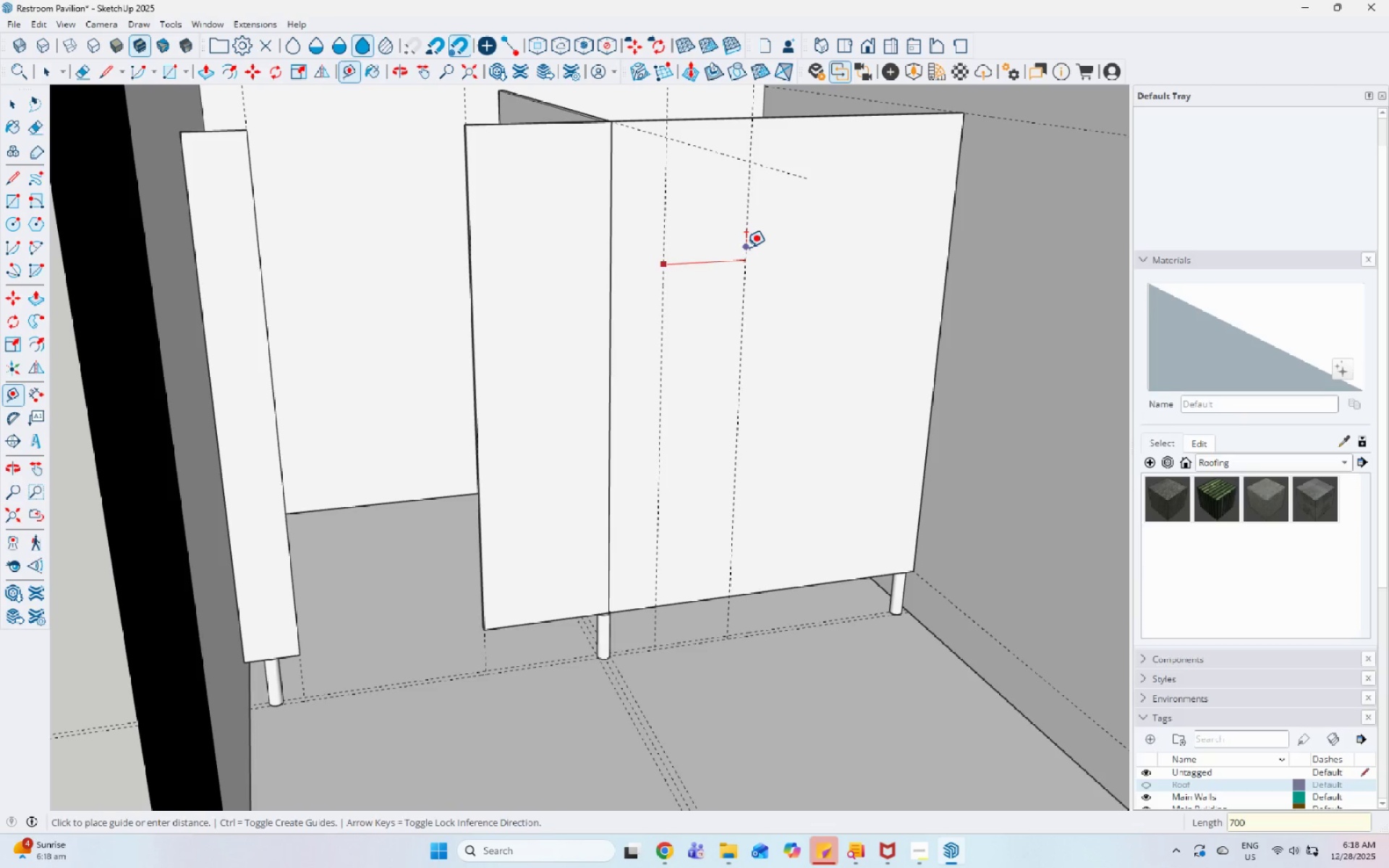 
key(Enter)
 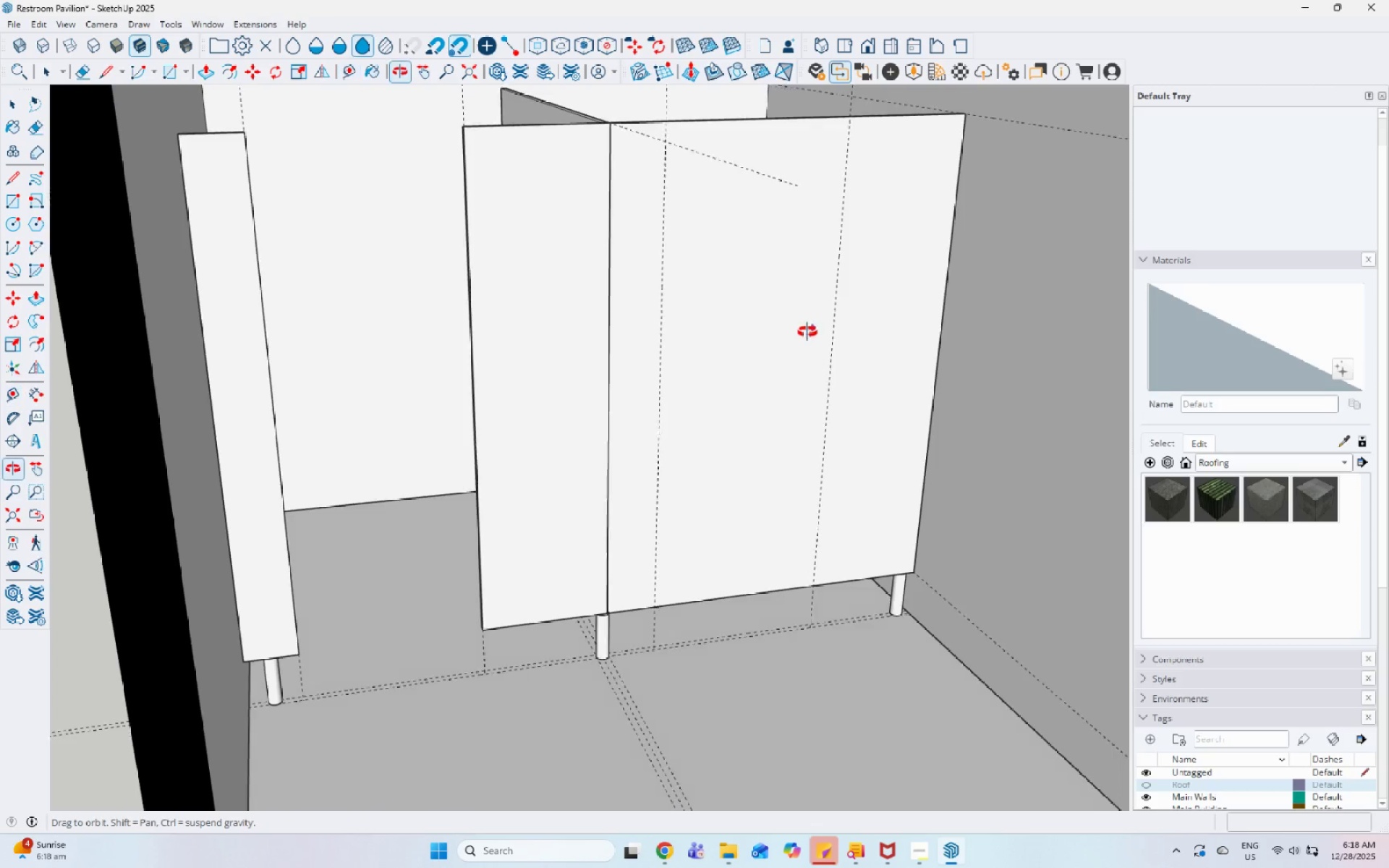 
key(Space)
 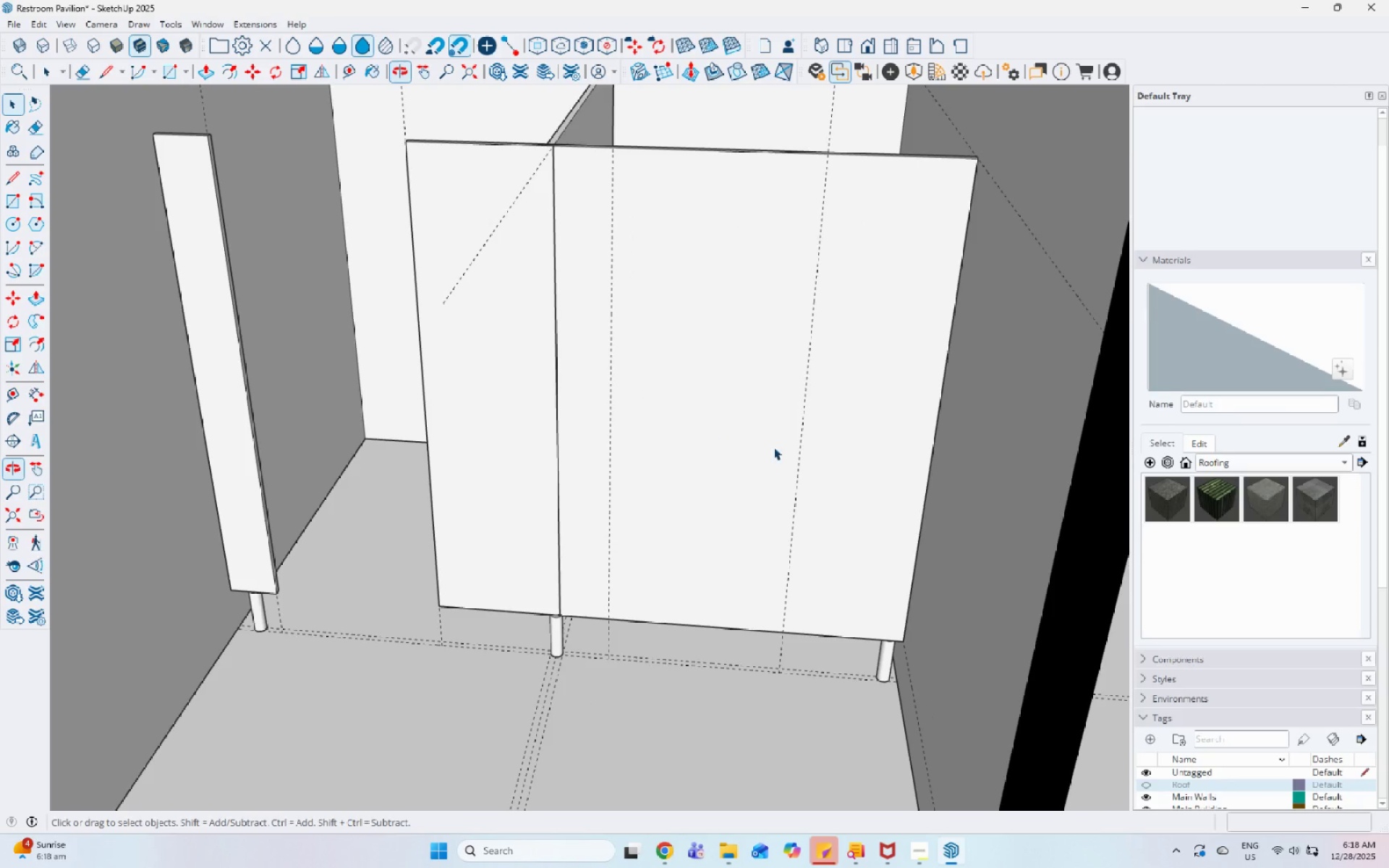 
scroll: coordinate [769, 477], scroll_direction: down, amount: 4.0
 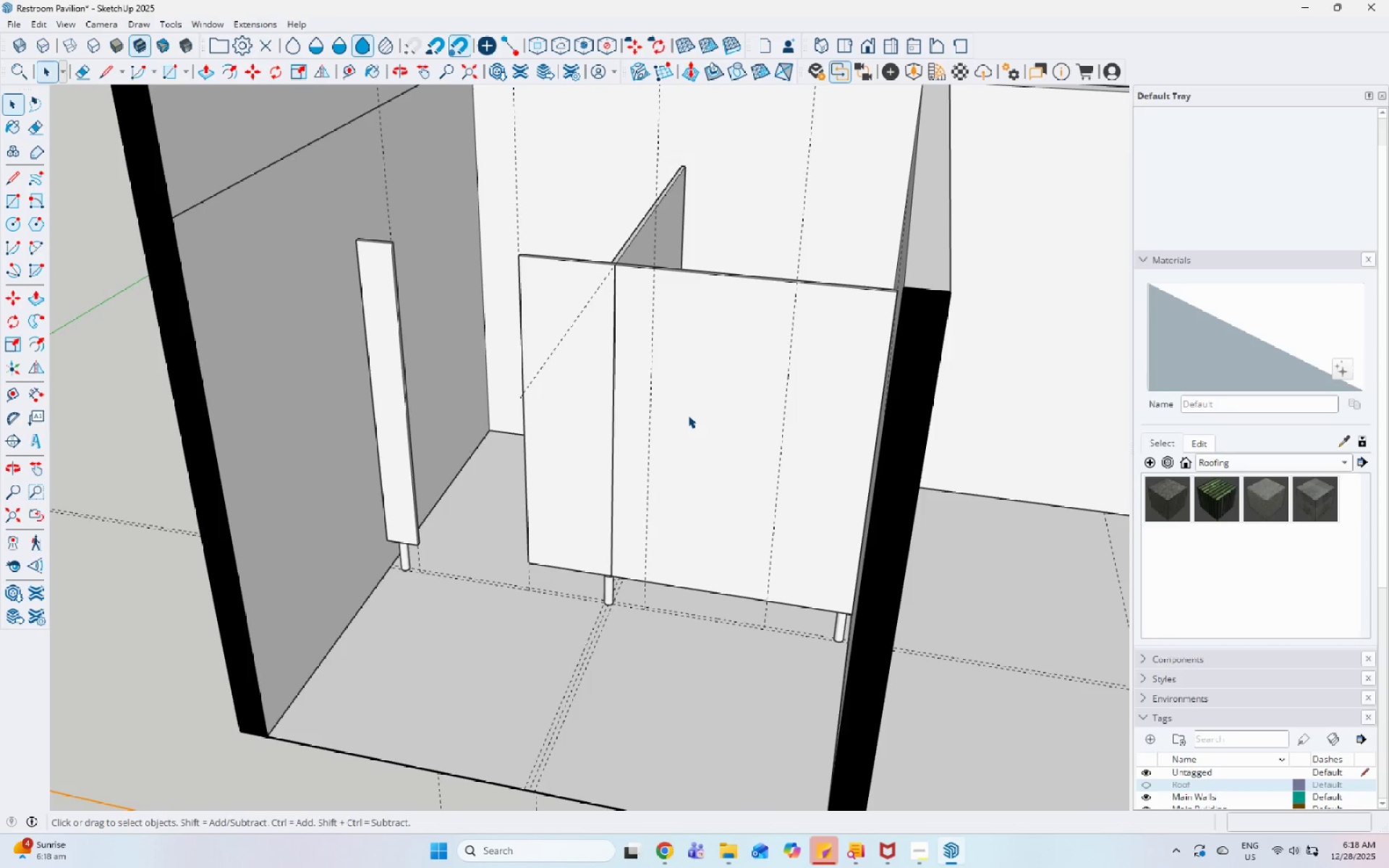 
double_click([687, 412])
 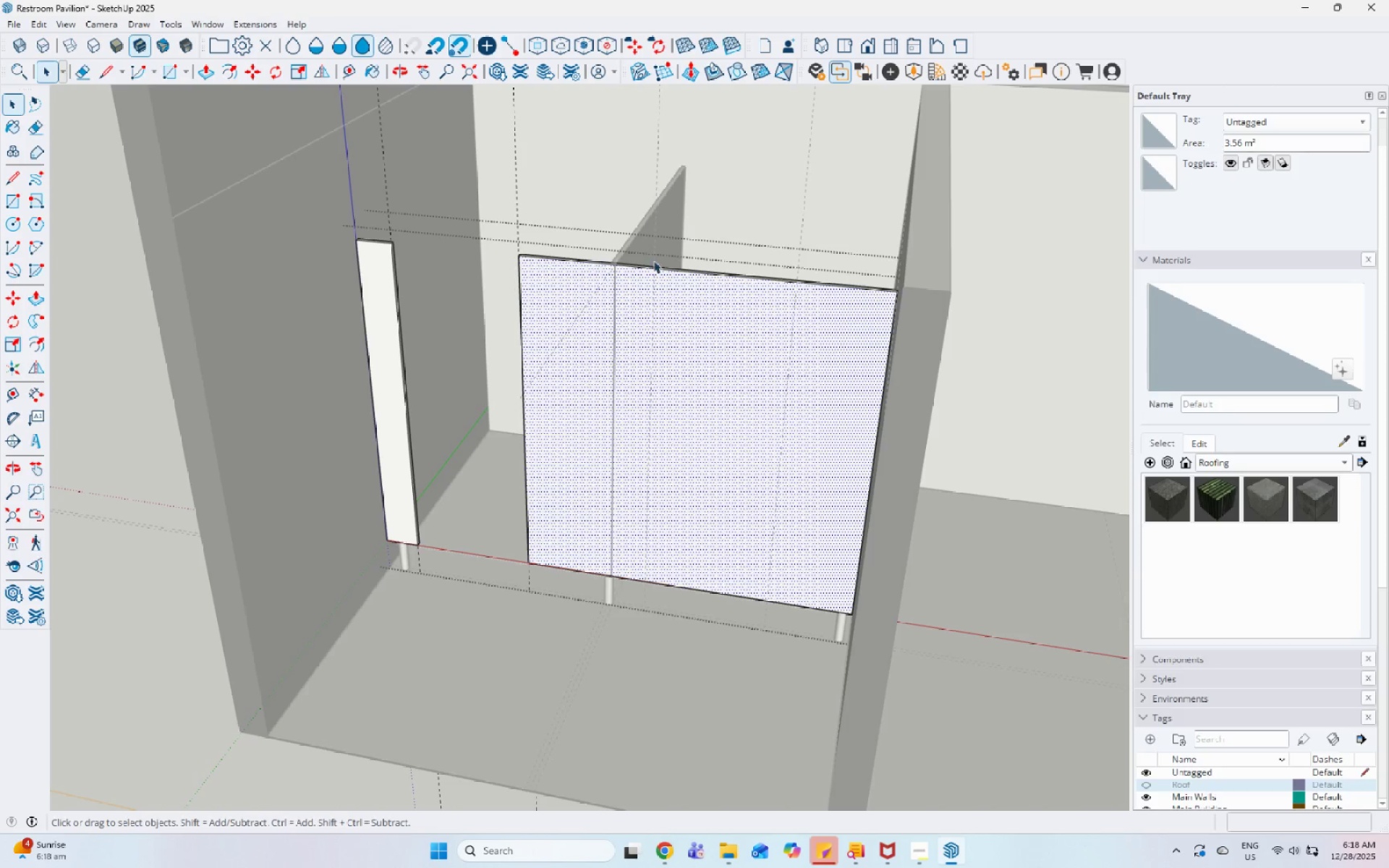 
left_click([16, 202])
 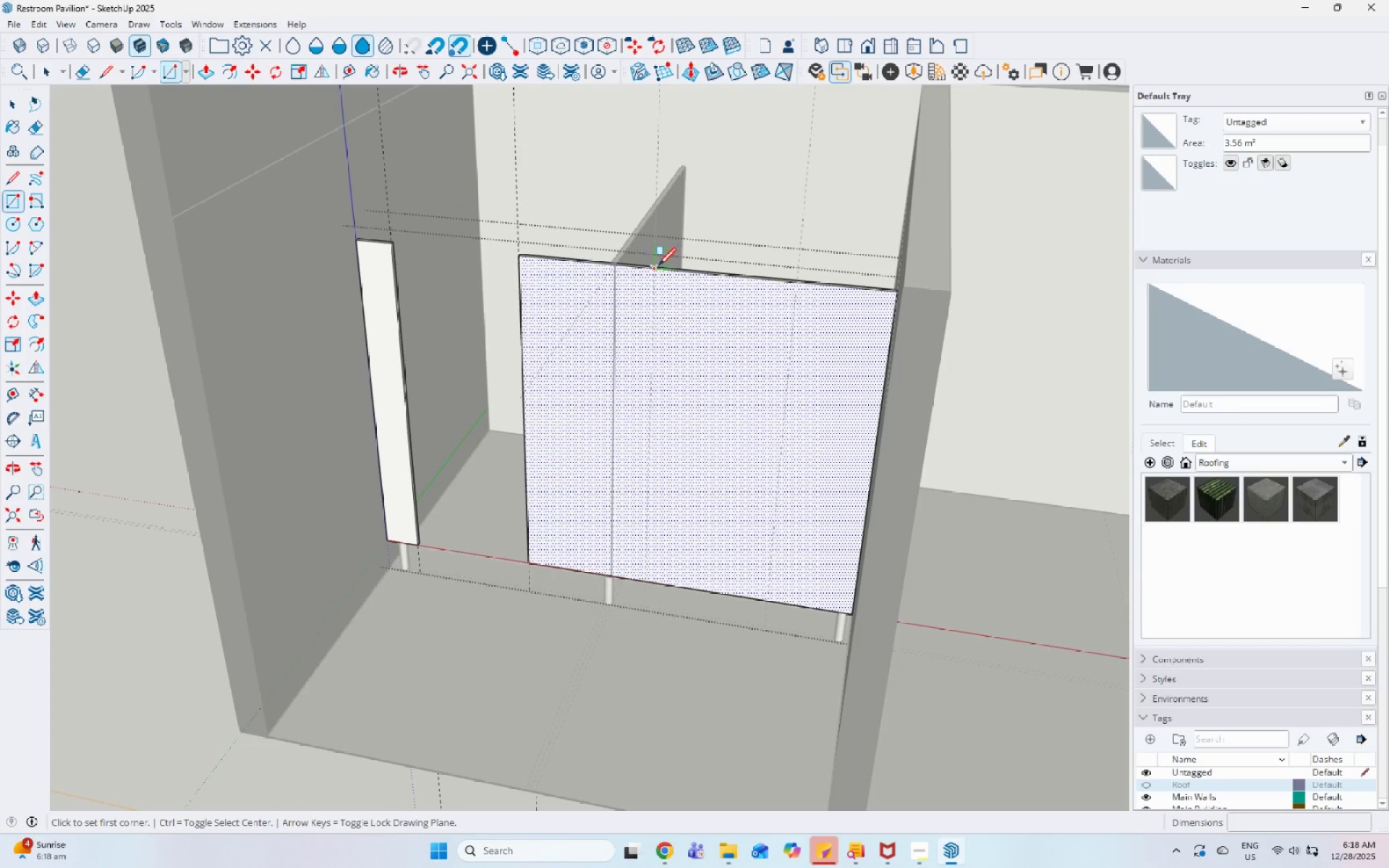 
left_click([656, 267])
 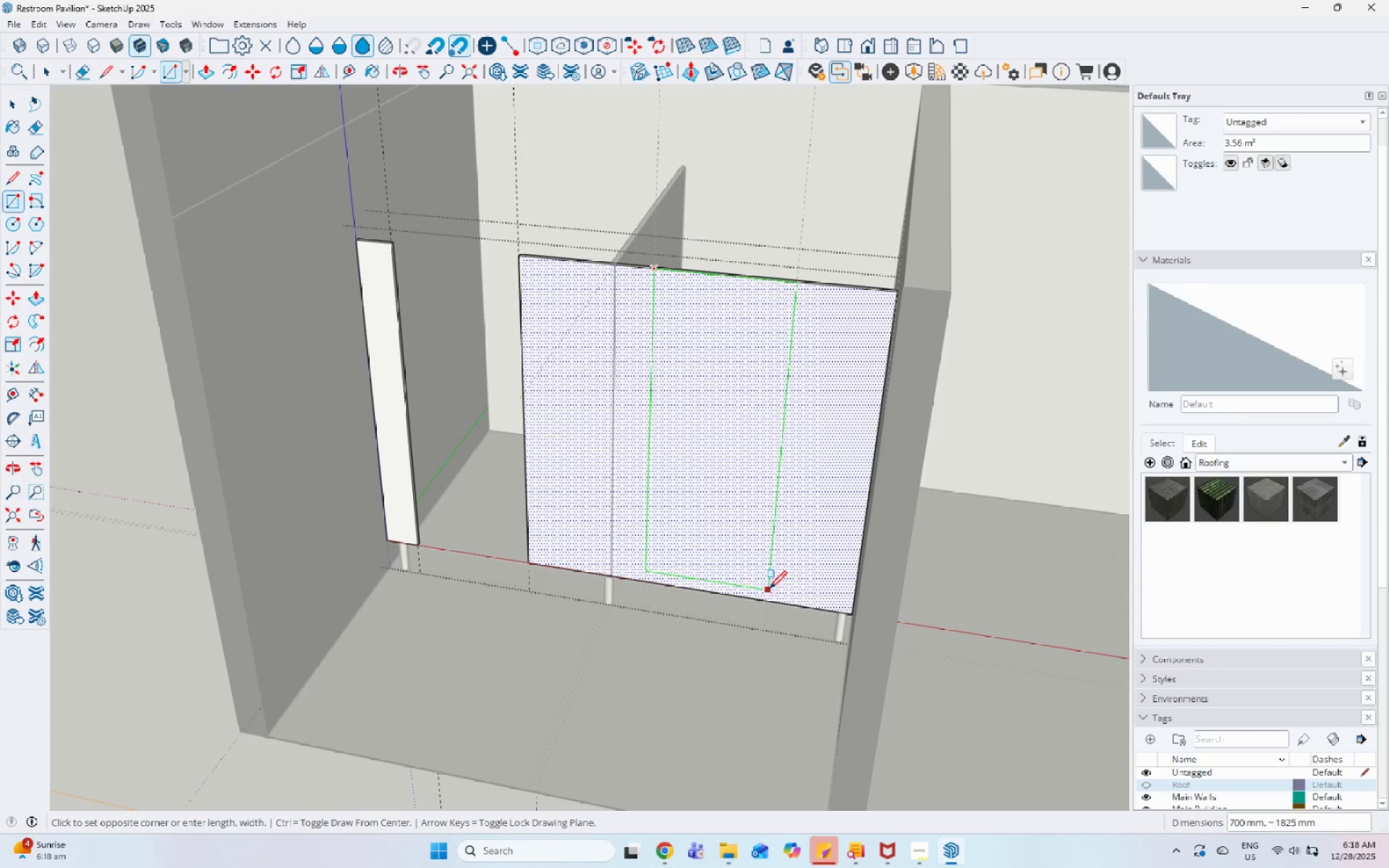 
left_click([769, 600])
 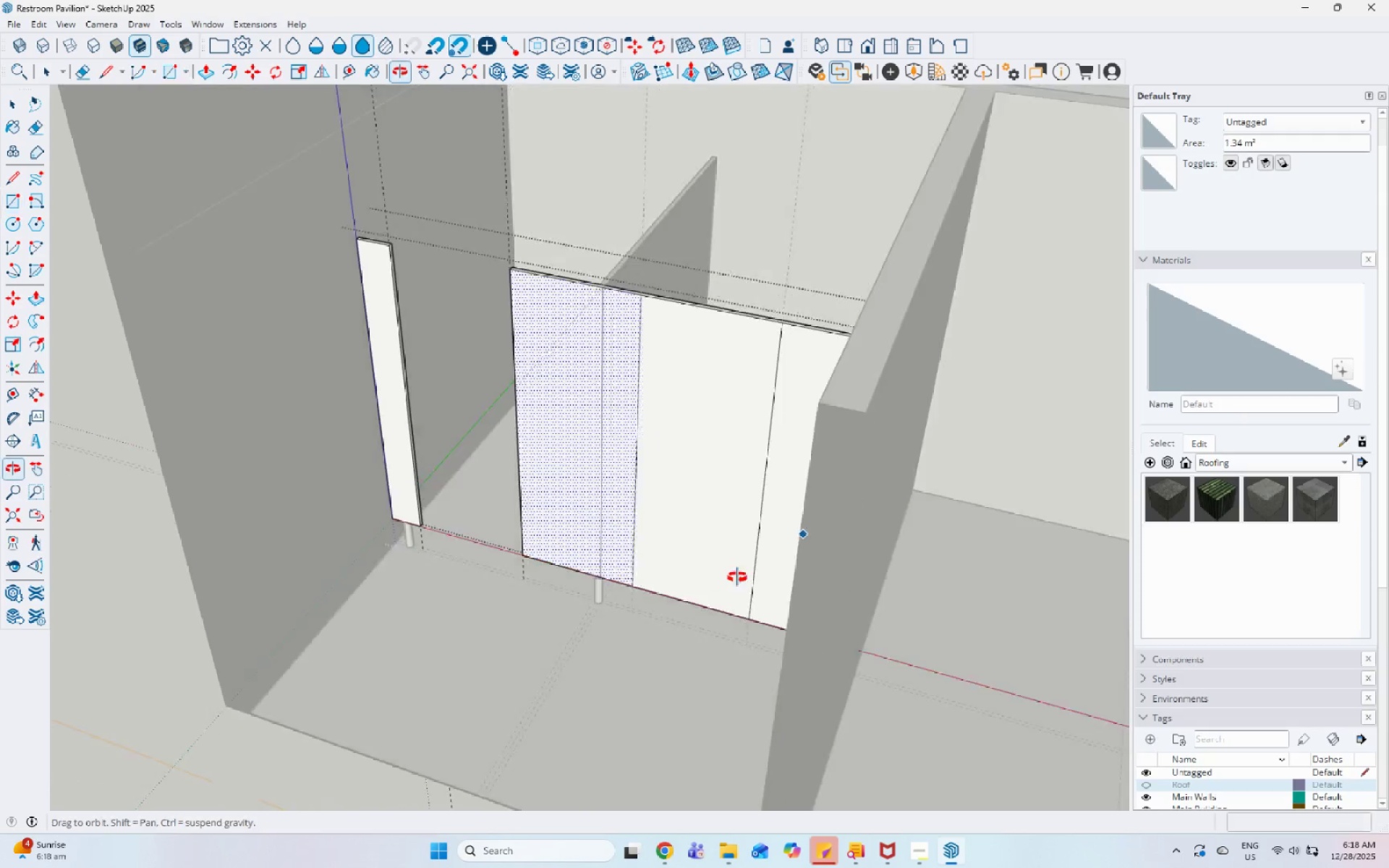 
key(Space)
 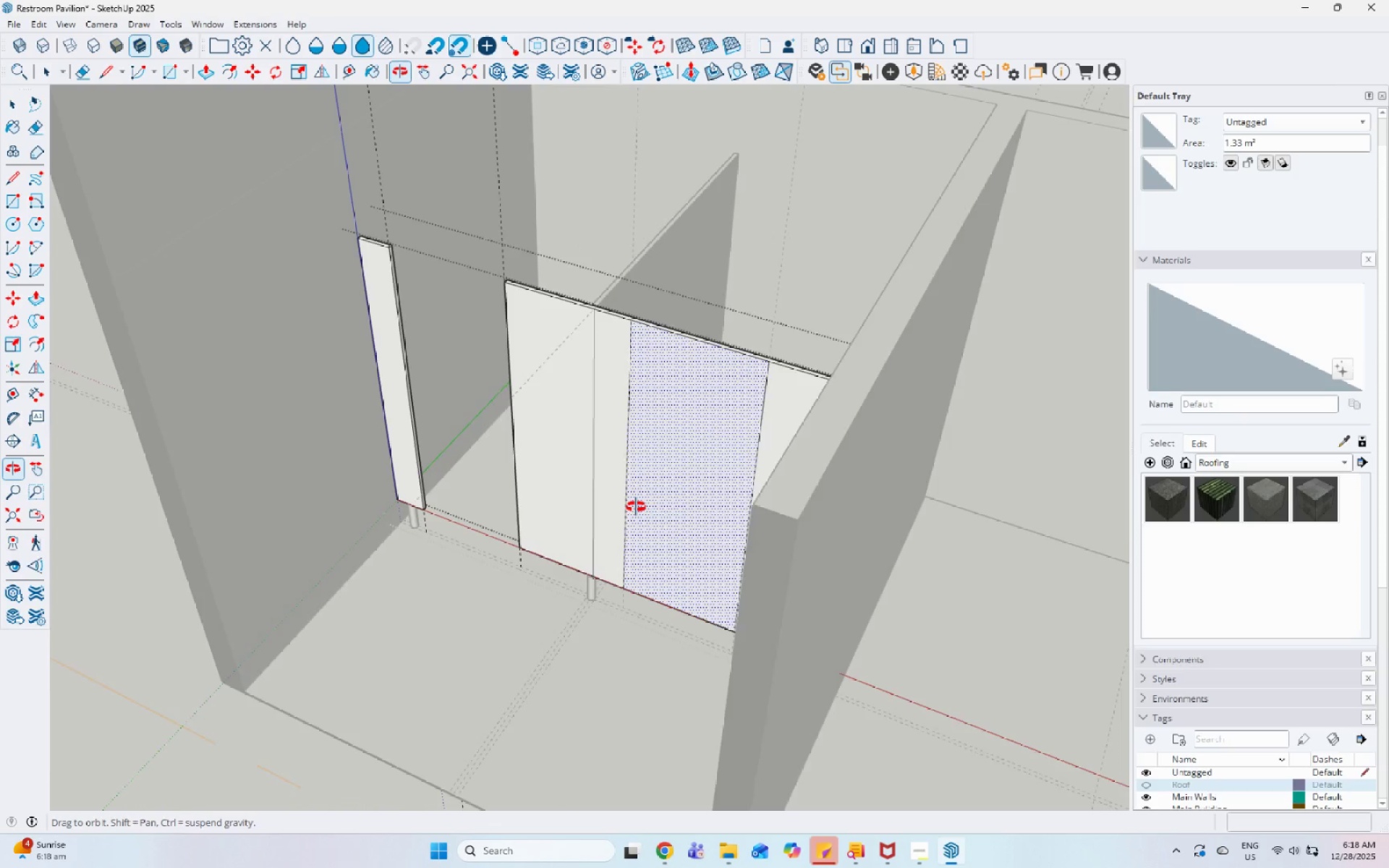 
scroll: coordinate [649, 472], scroll_direction: up, amount: 4.0
 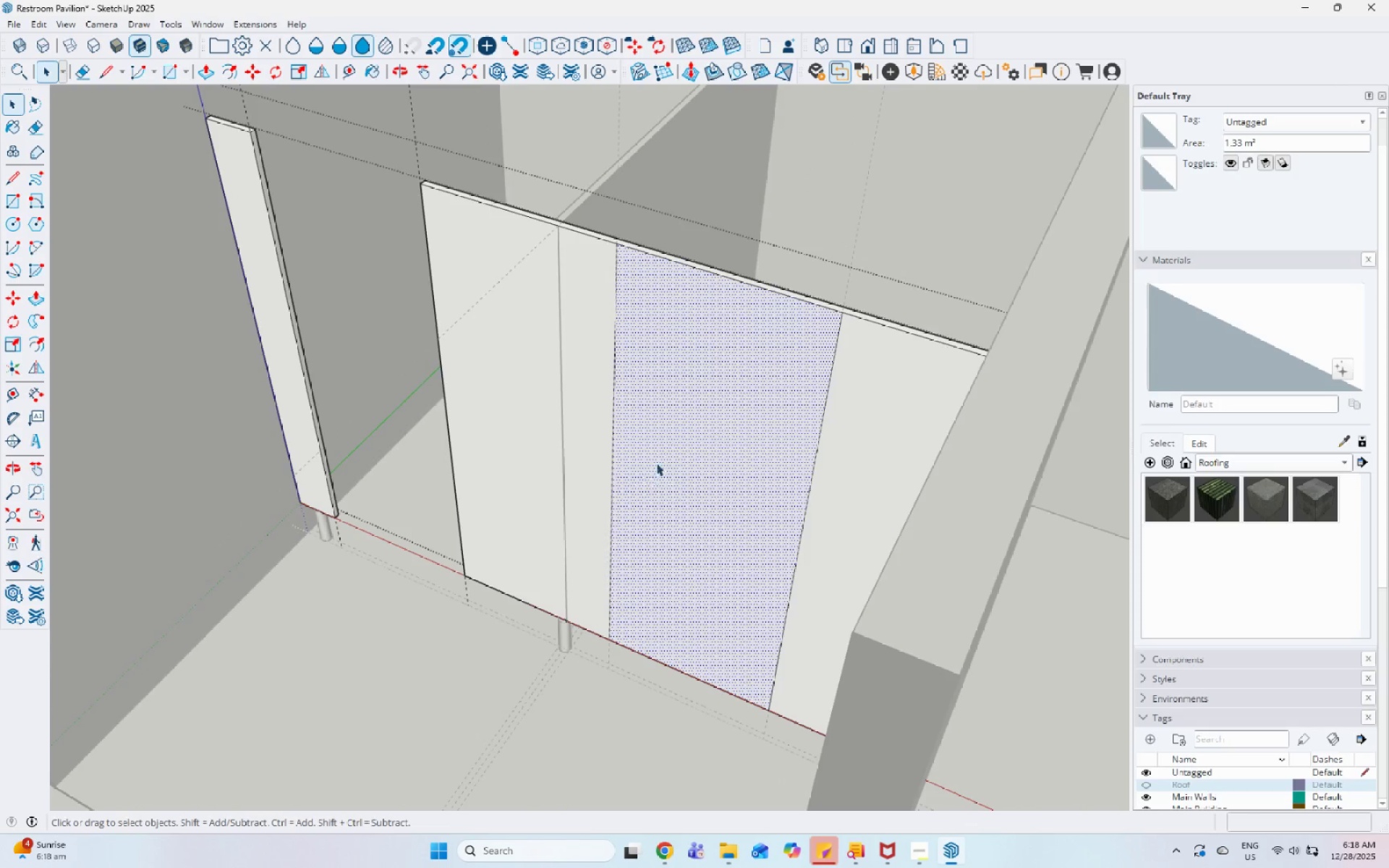 
key(P)
 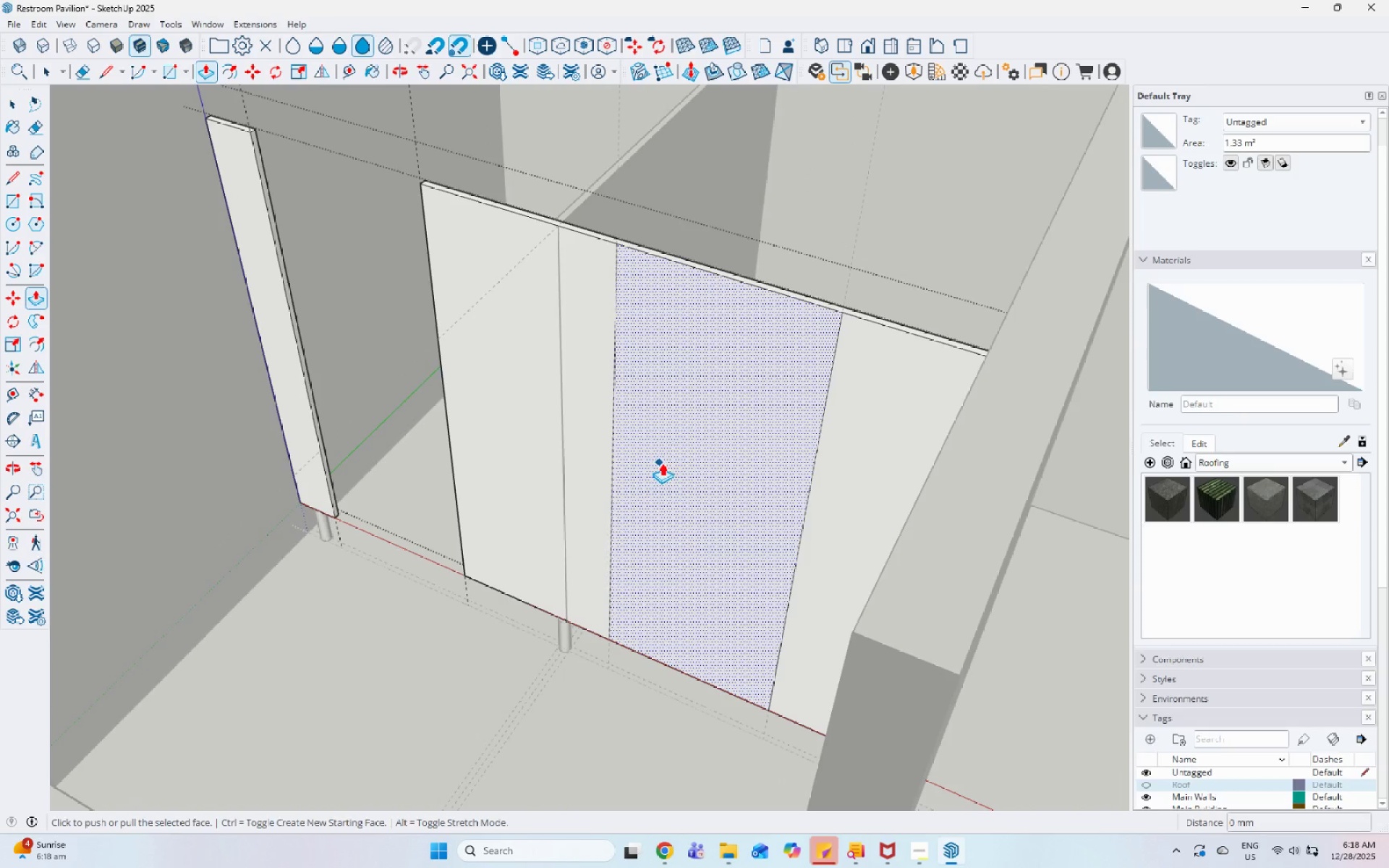 
left_click([663, 462])
 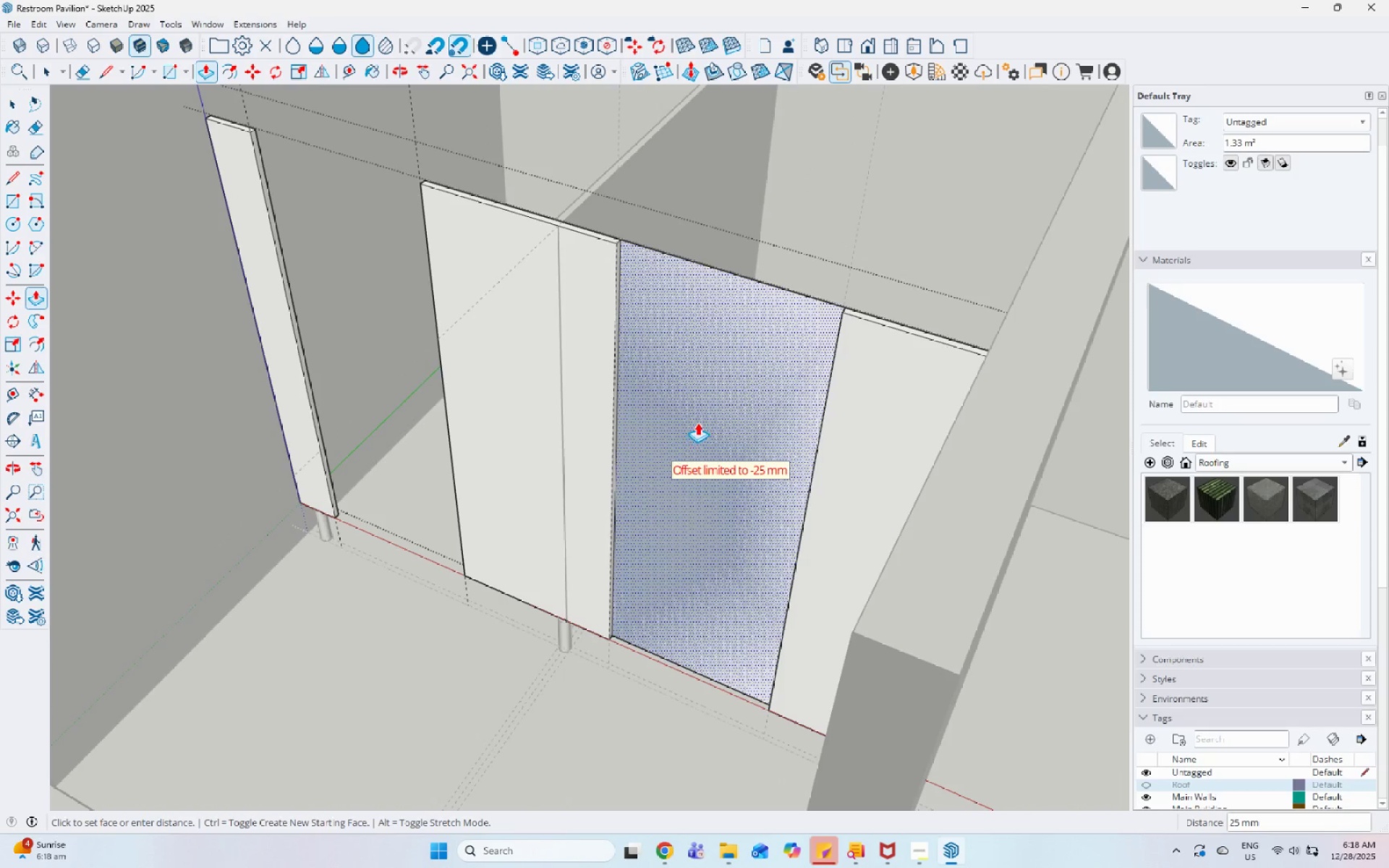 
left_click([703, 417])
 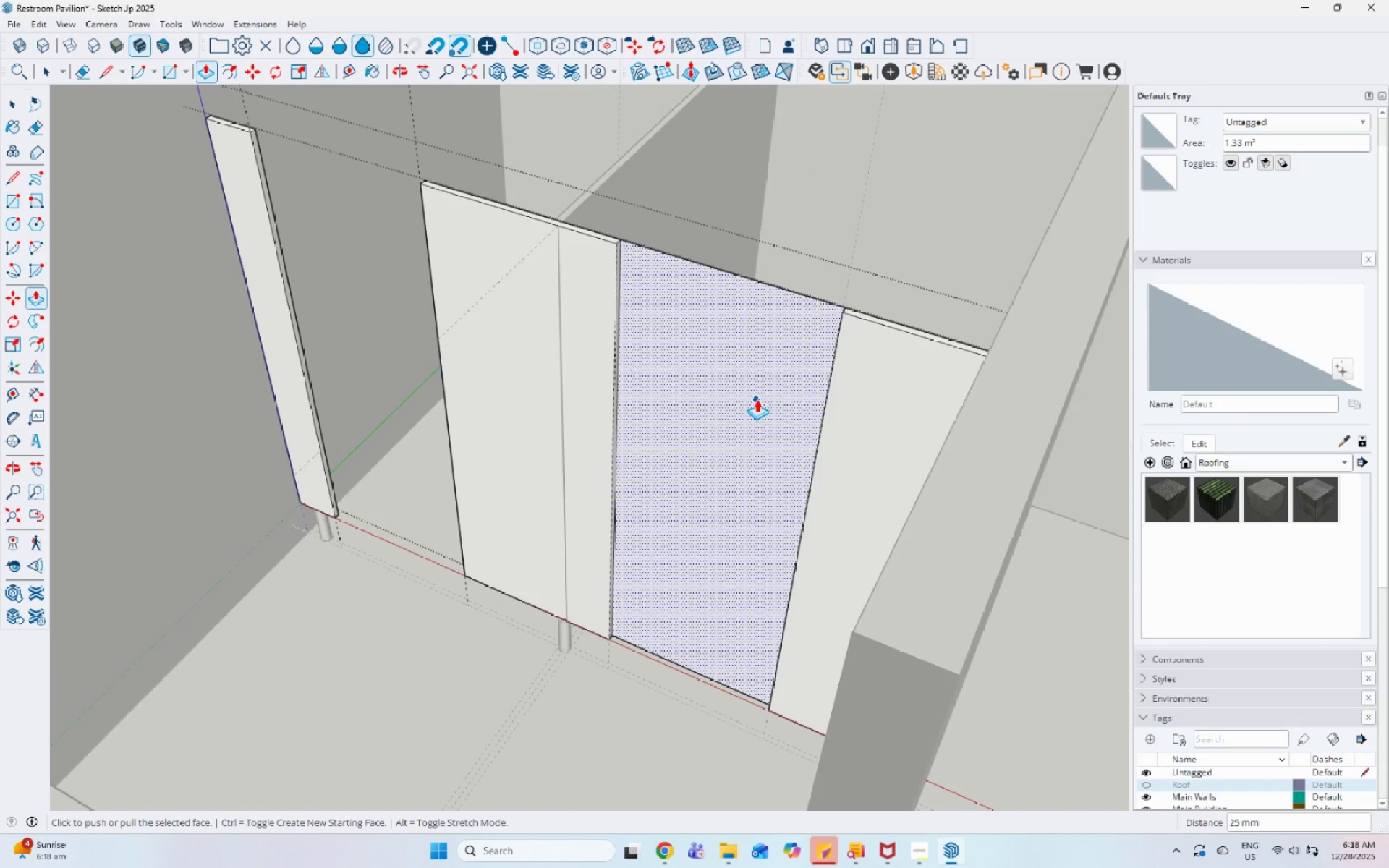 
key(Space)
 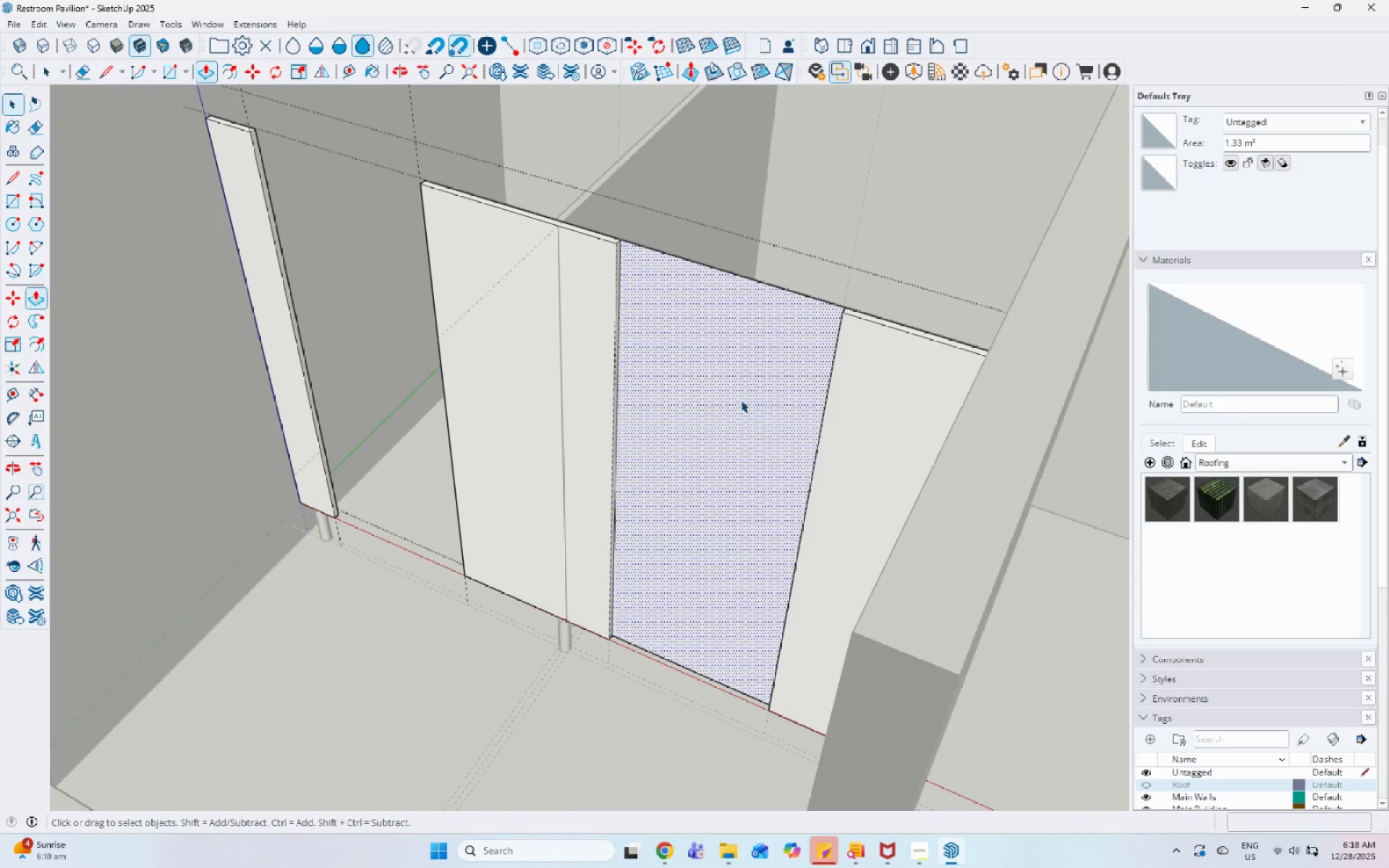 
left_click([734, 400])
 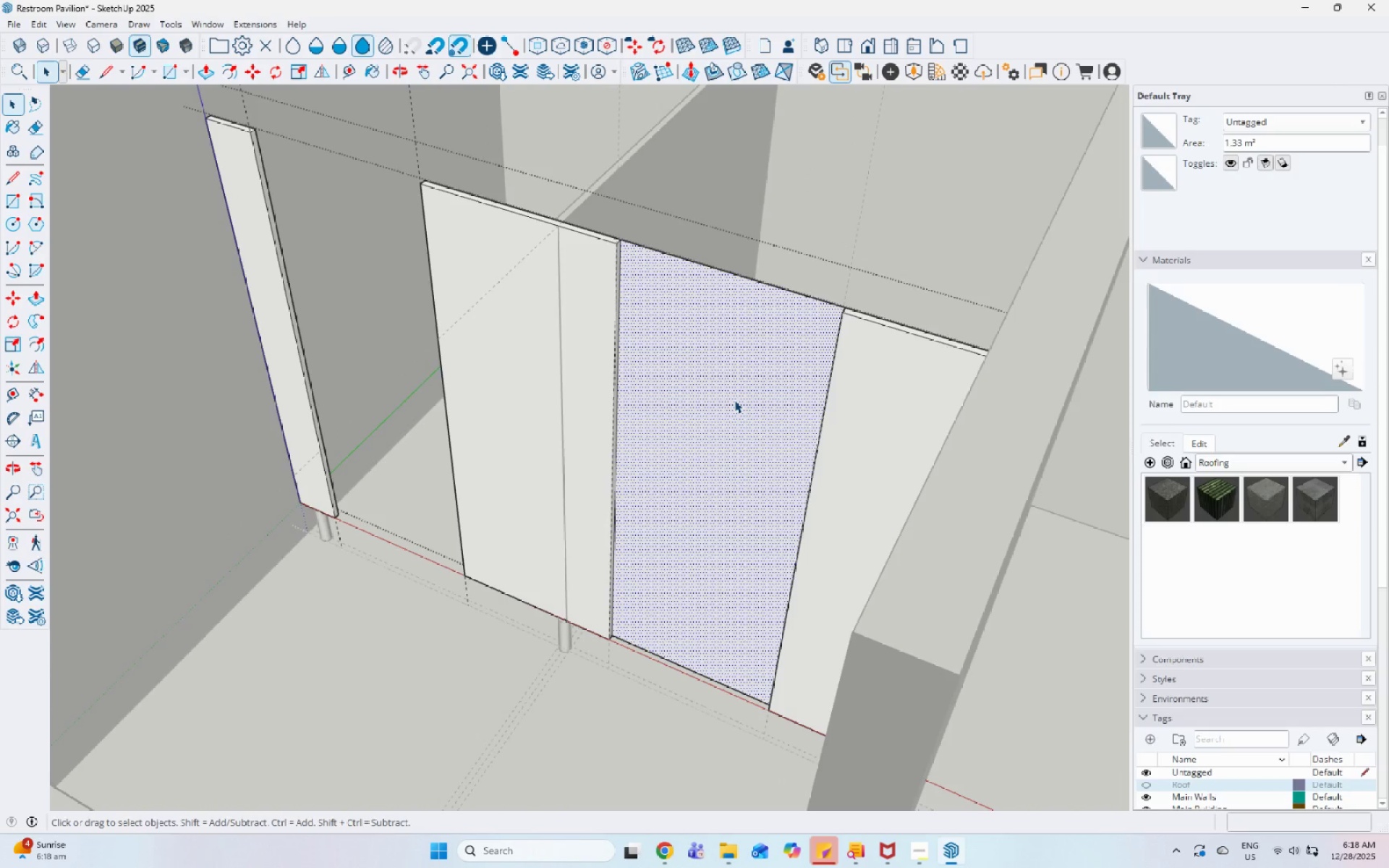 
double_click([734, 400])
 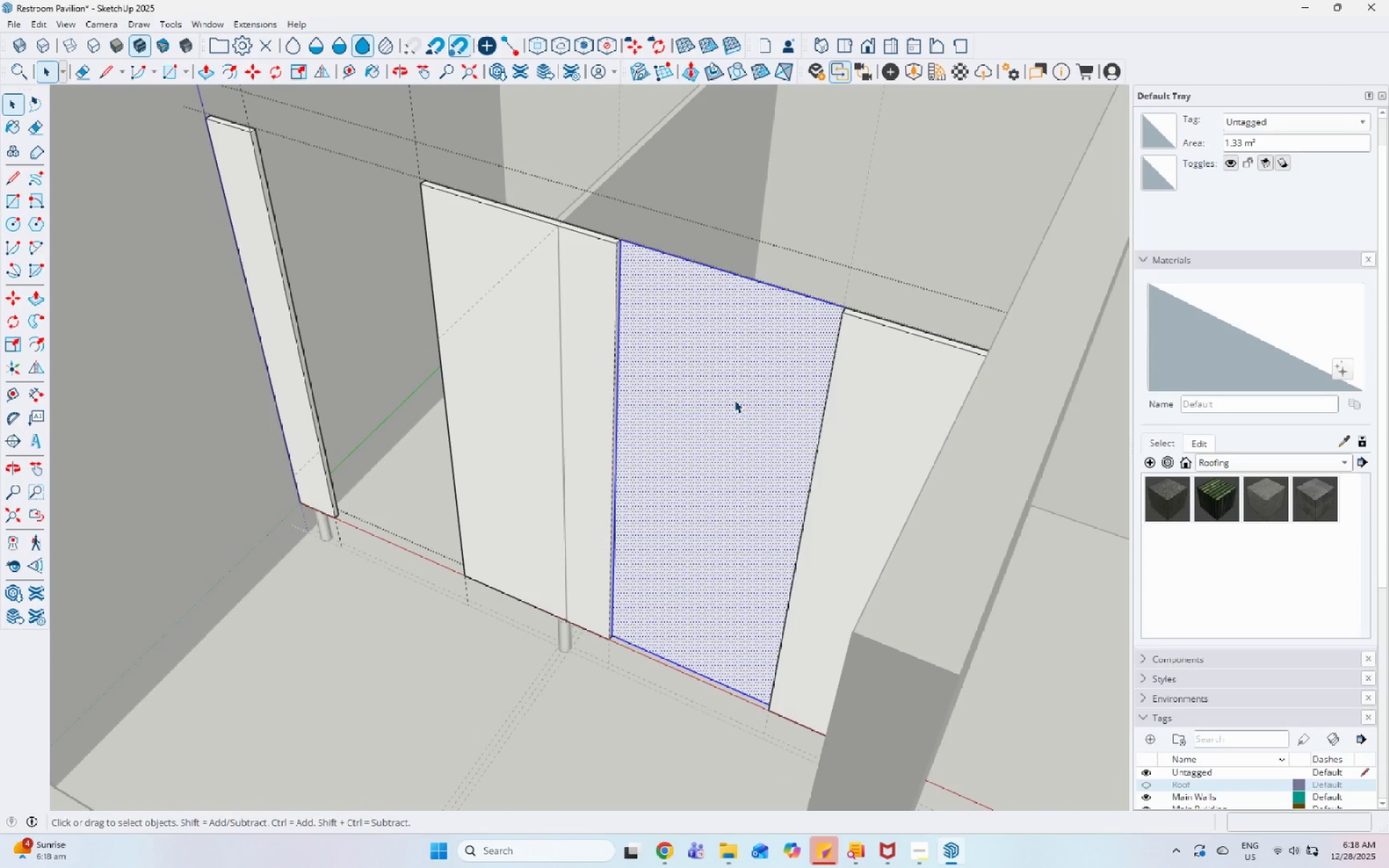 
right_click([734, 400])
 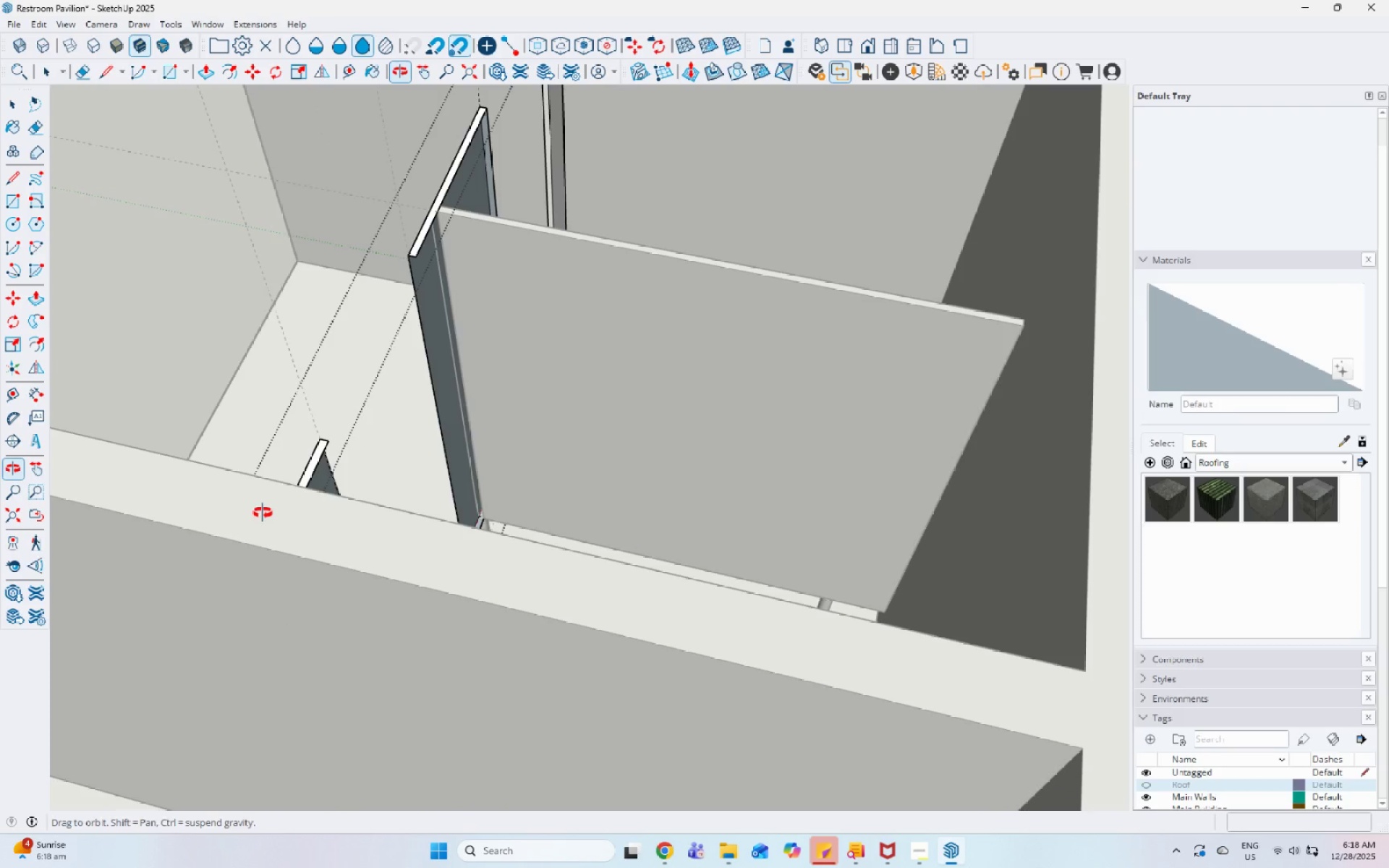 
scroll: coordinate [291, 489], scroll_direction: up, amount: 1.0
 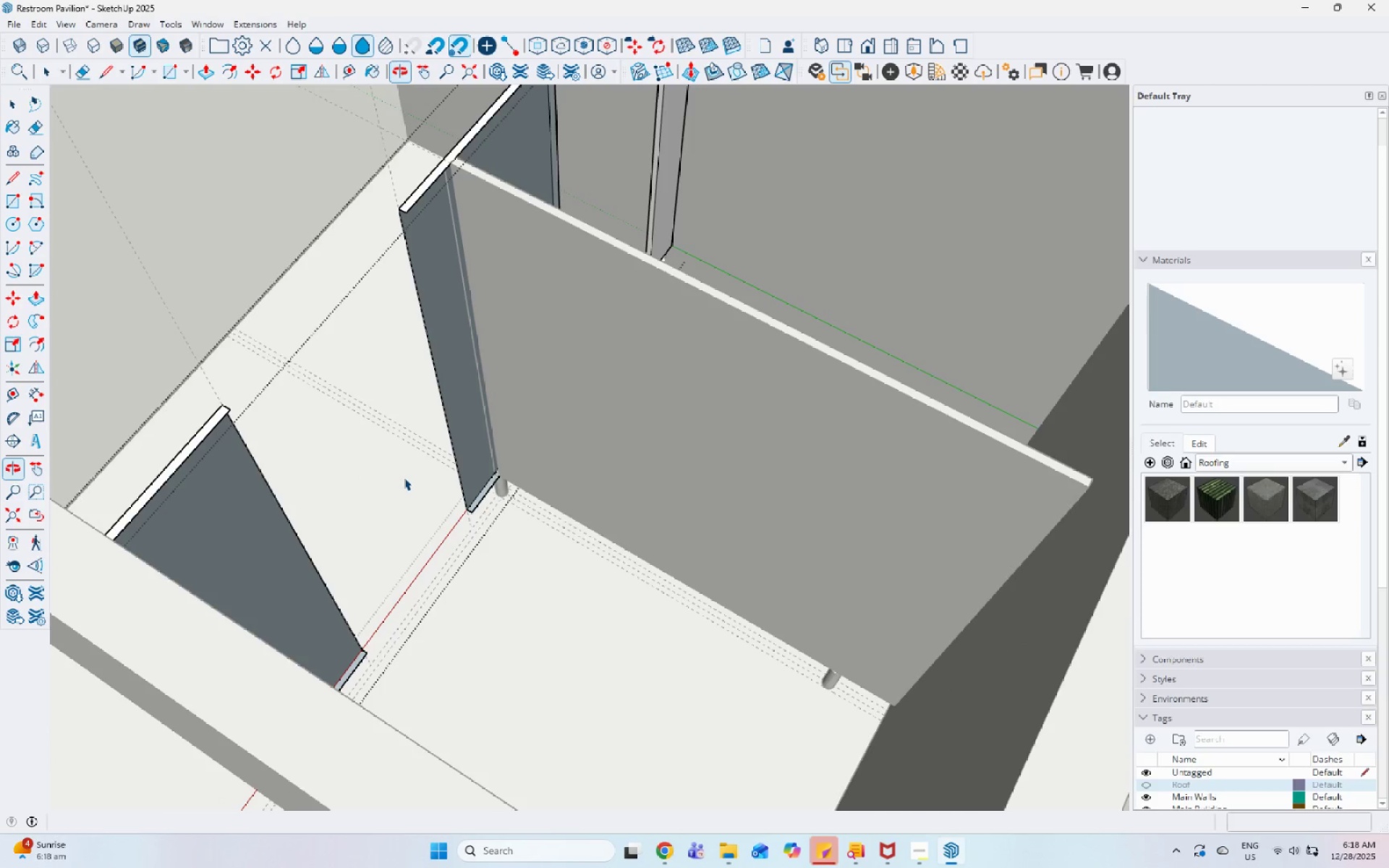 
key(L)
 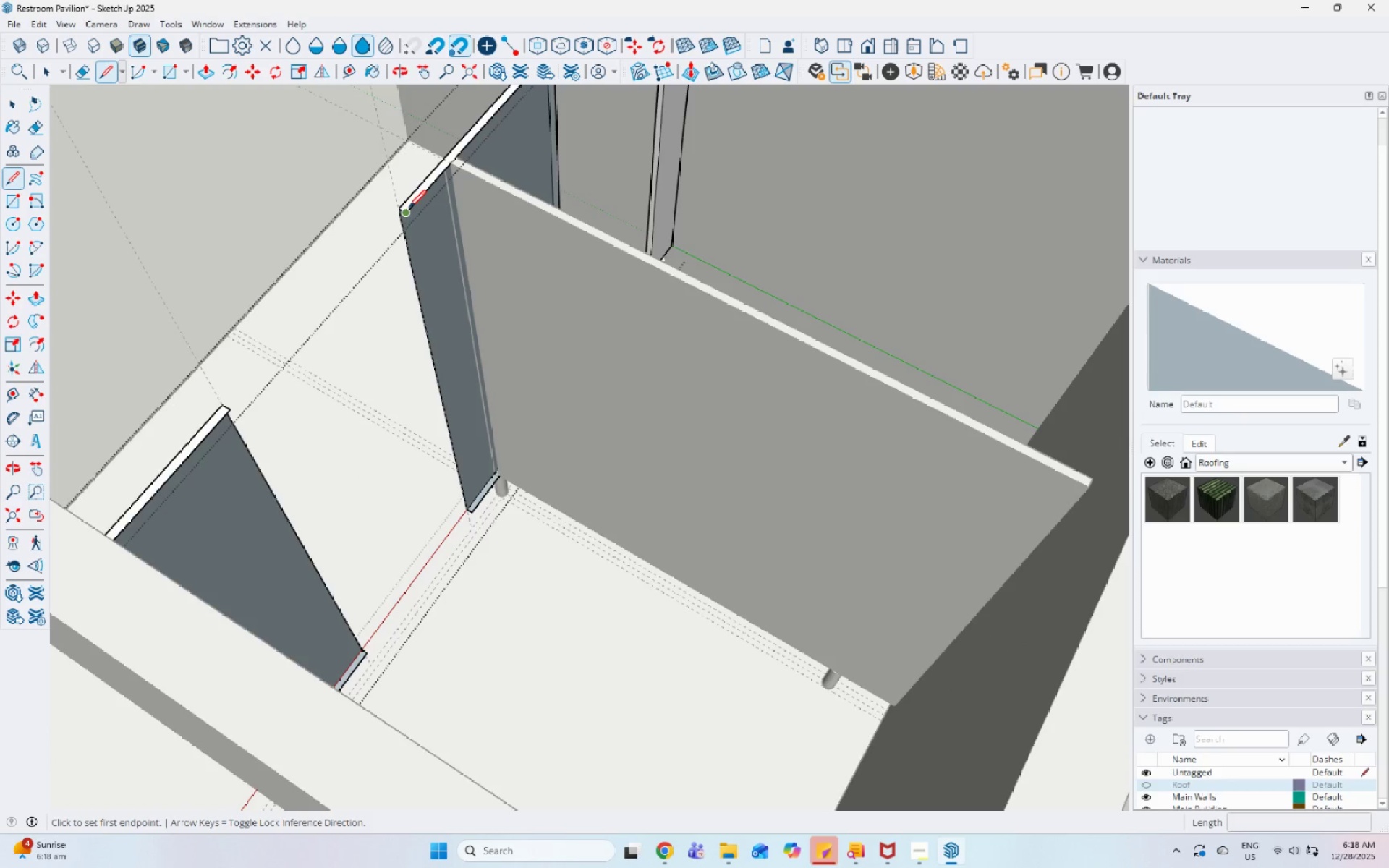 
left_click([409, 209])
 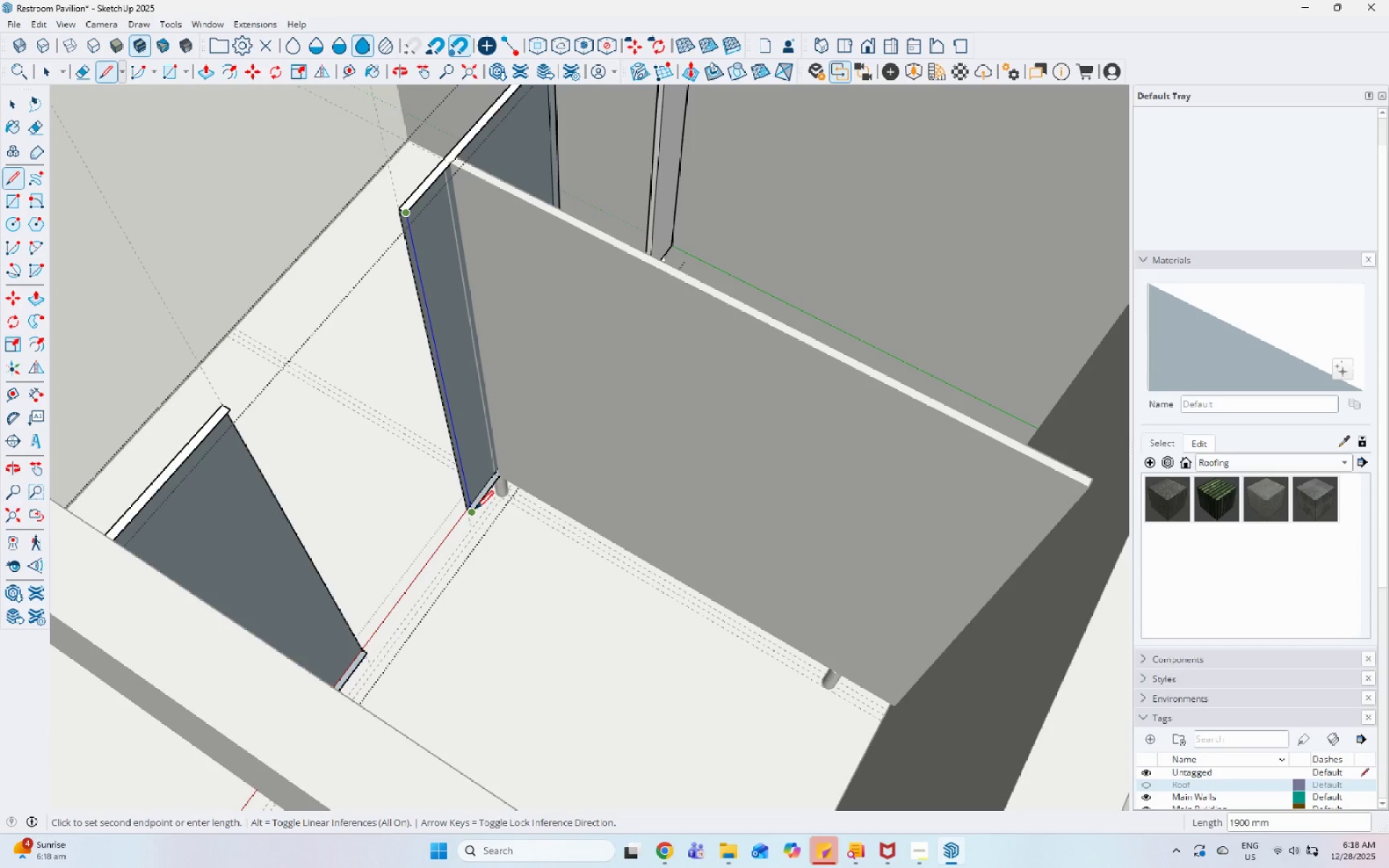 
left_click([477, 512])
 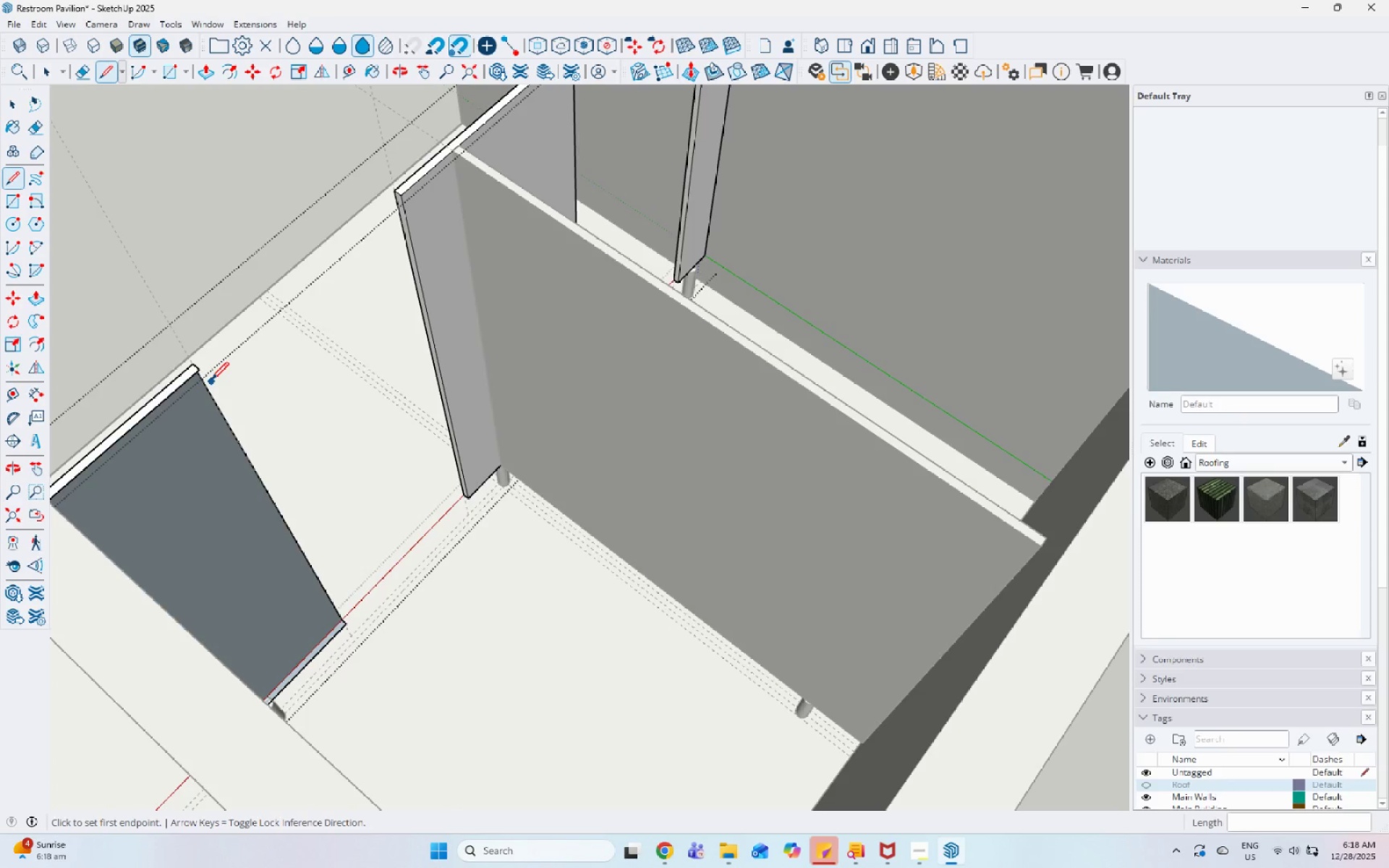 
left_click([197, 371])
 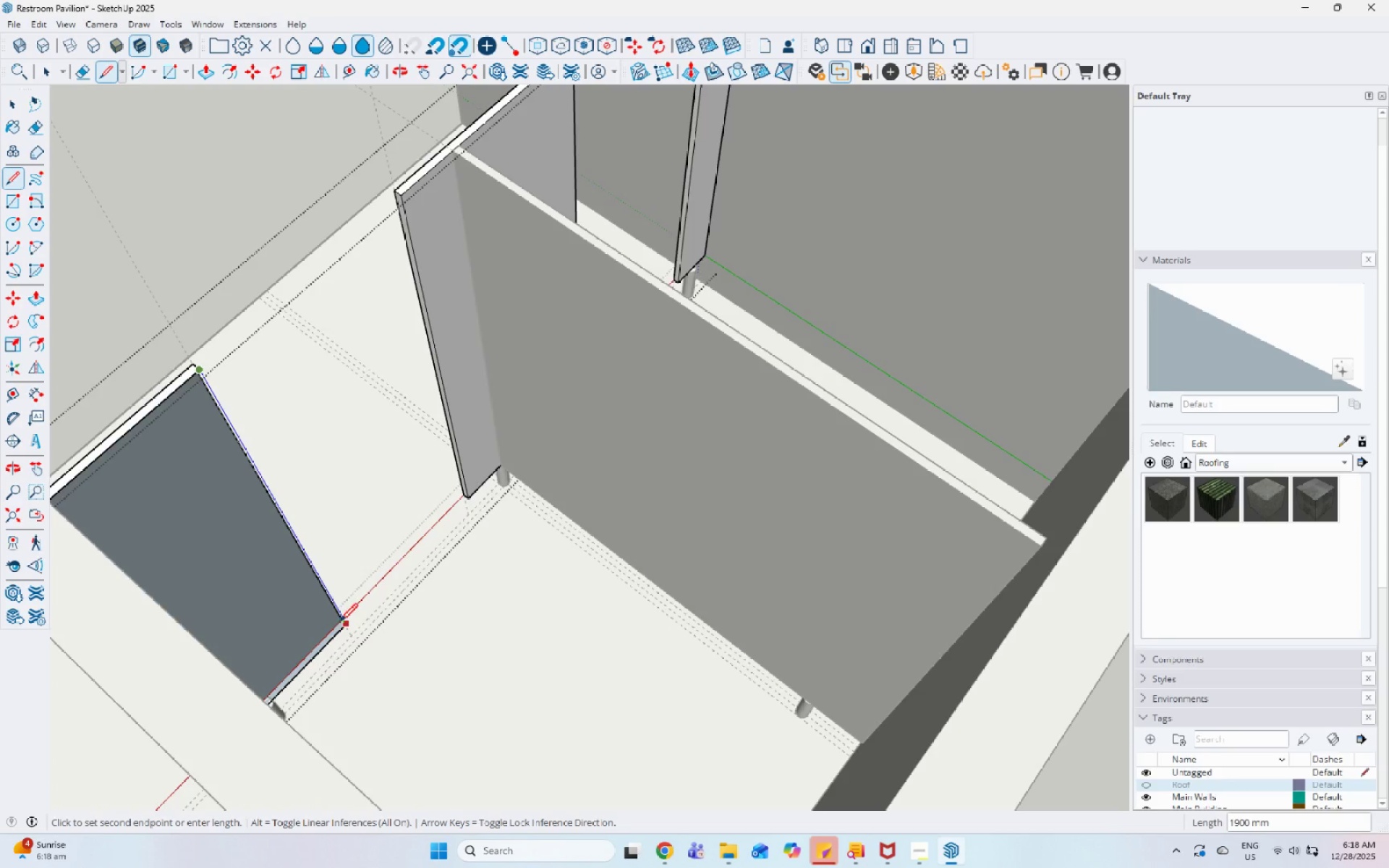 
left_click([341, 624])
 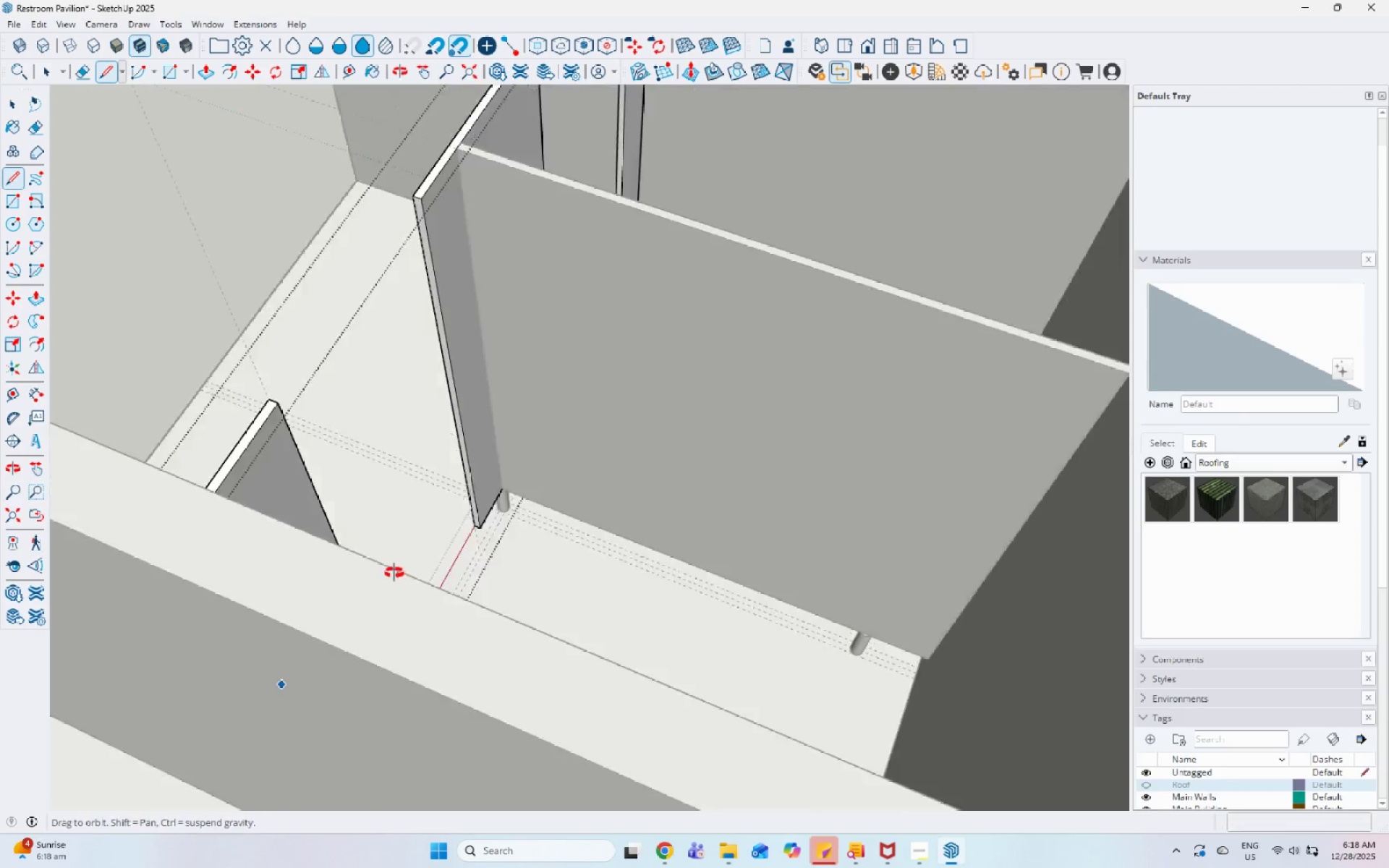 
key(Space)
 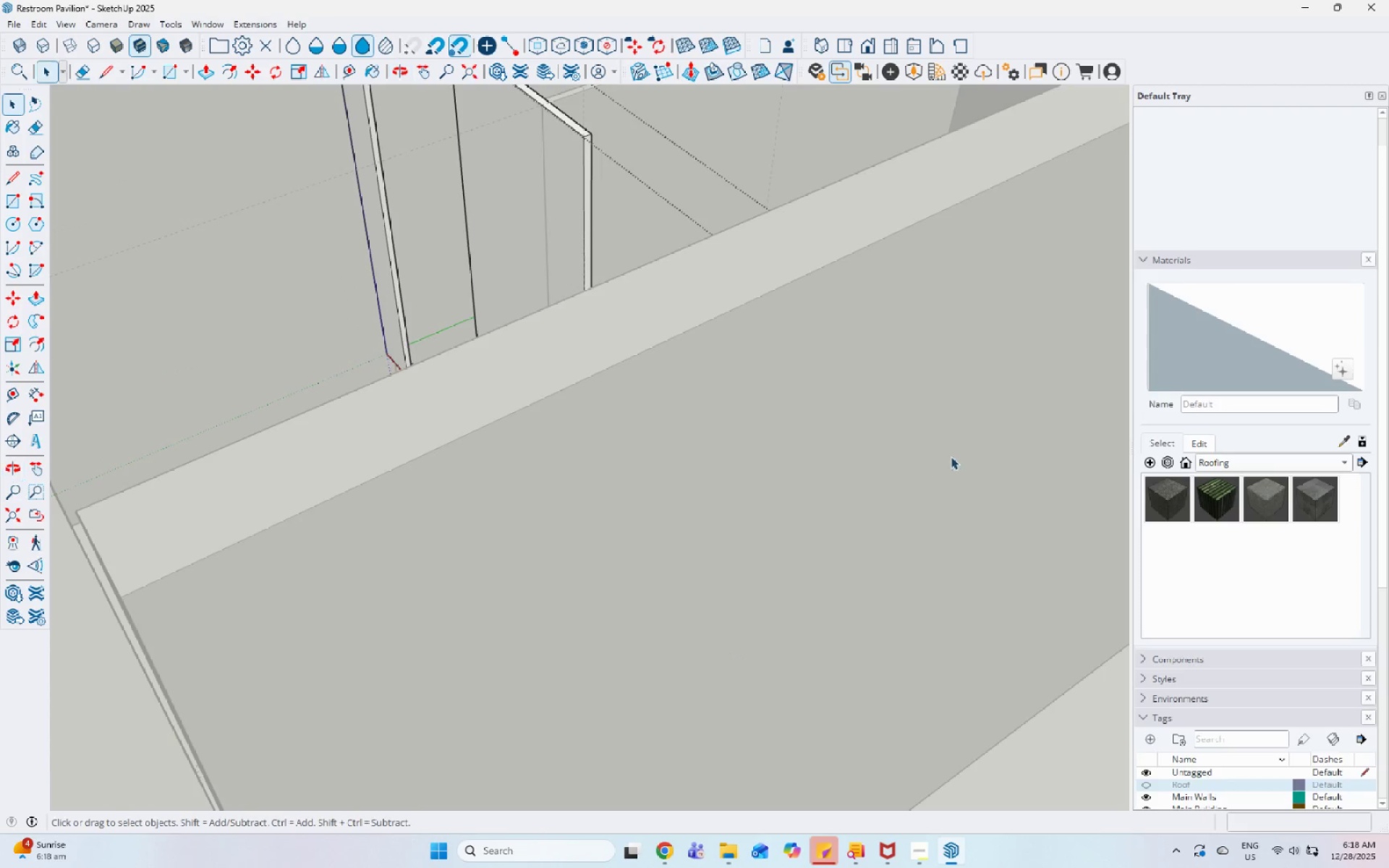 
key(Escape)
 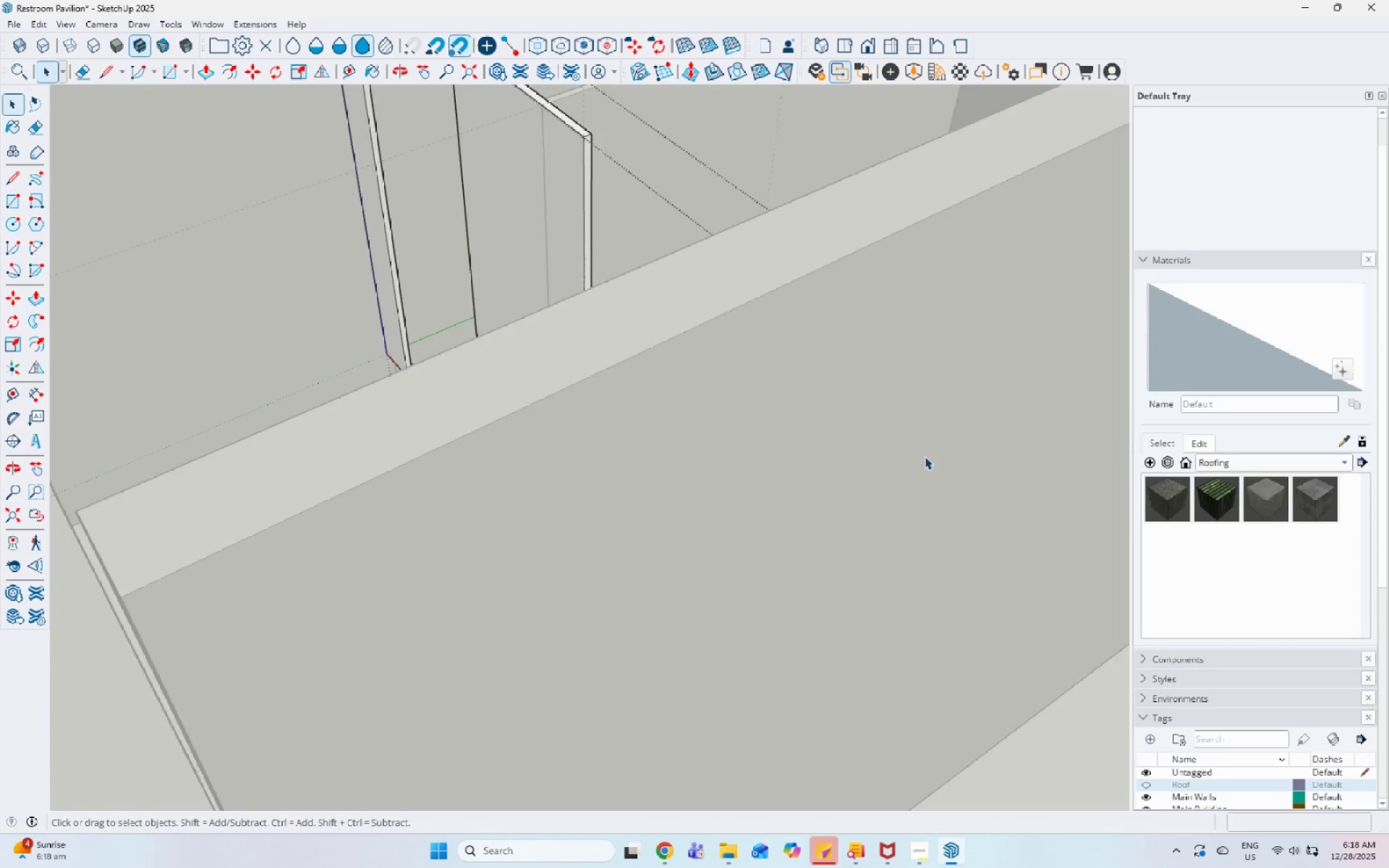 
key(Escape)
 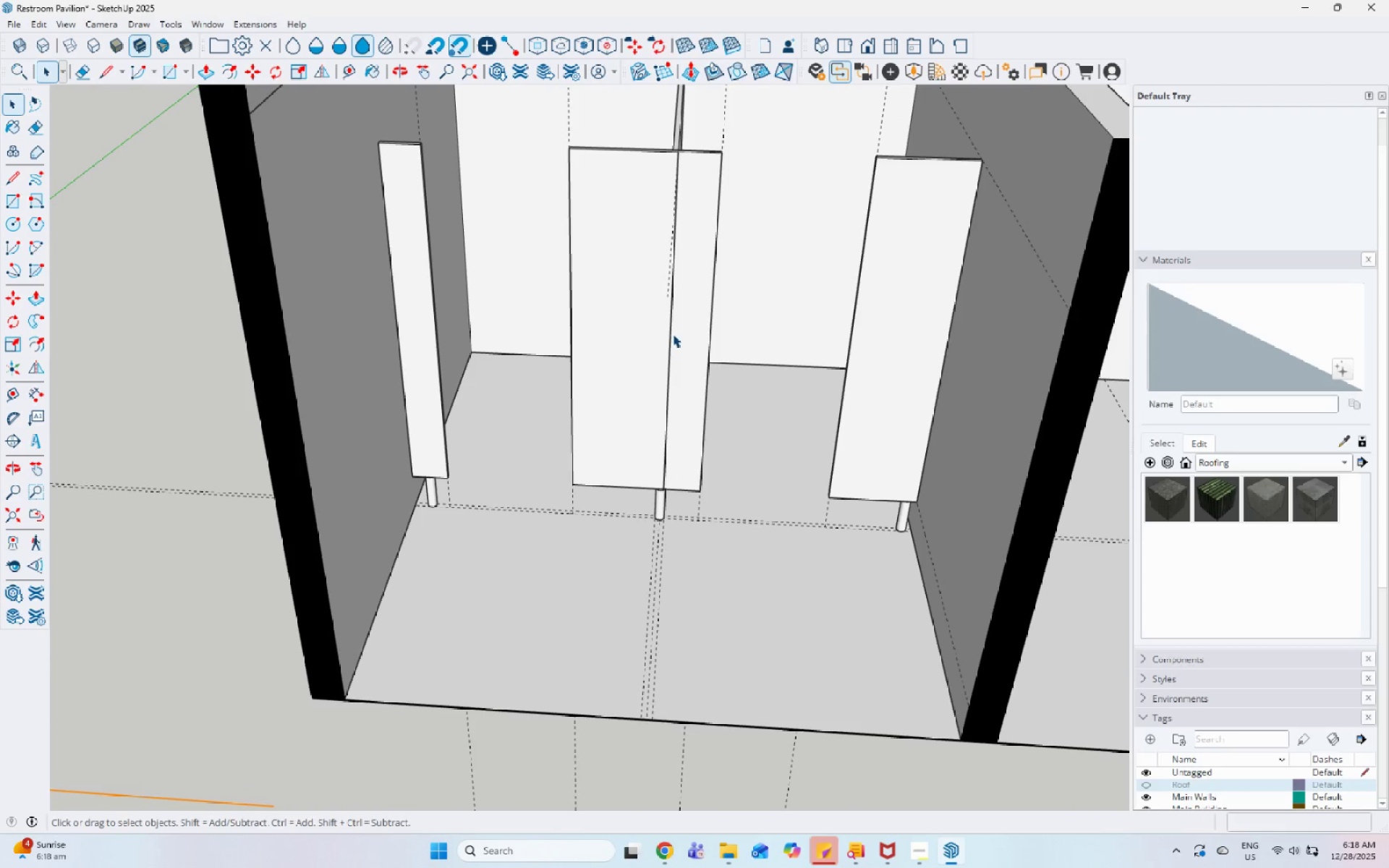 
scroll: coordinate [906, 464], scroll_direction: down, amount: 6.0
 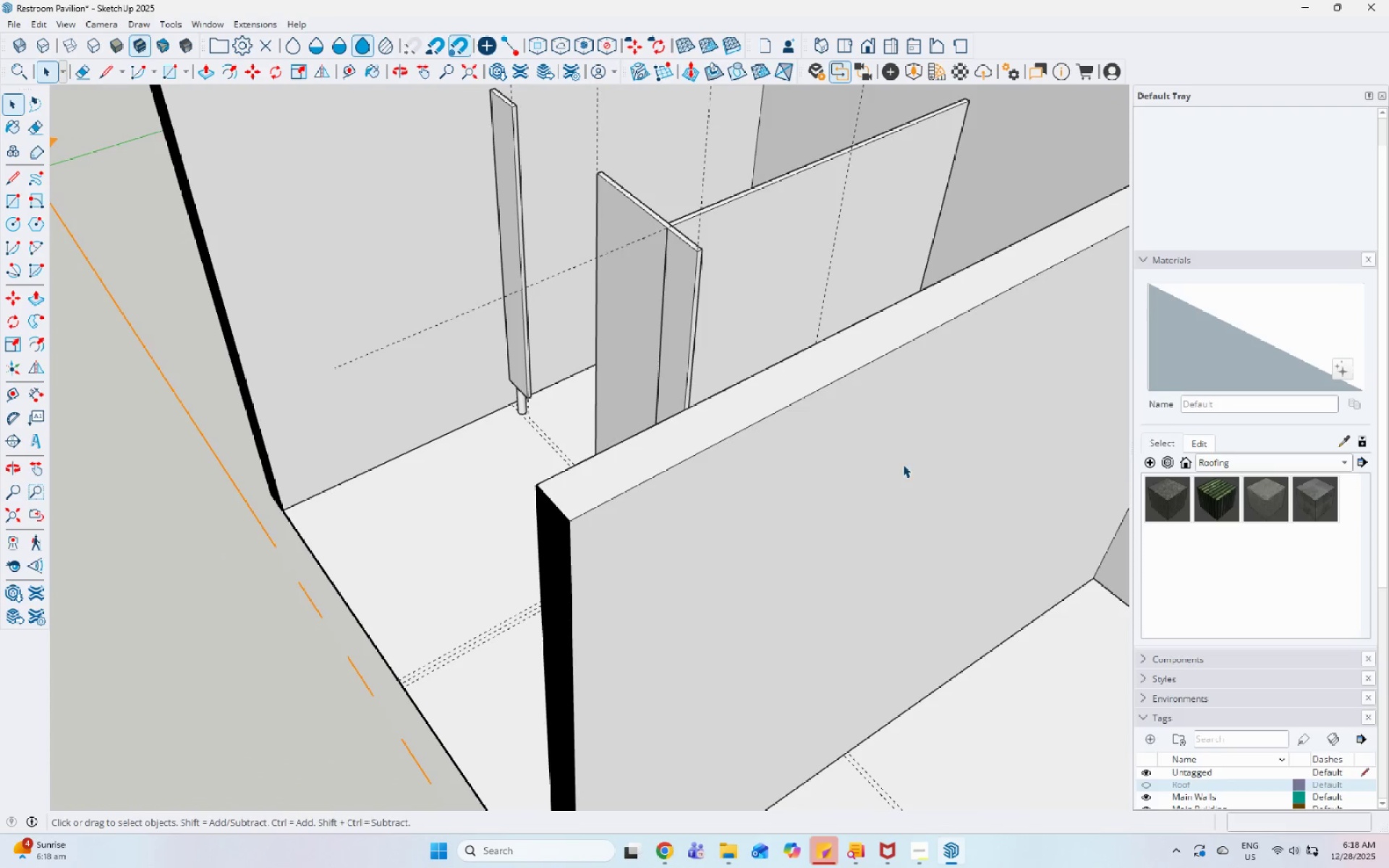 
double_click([669, 333])
 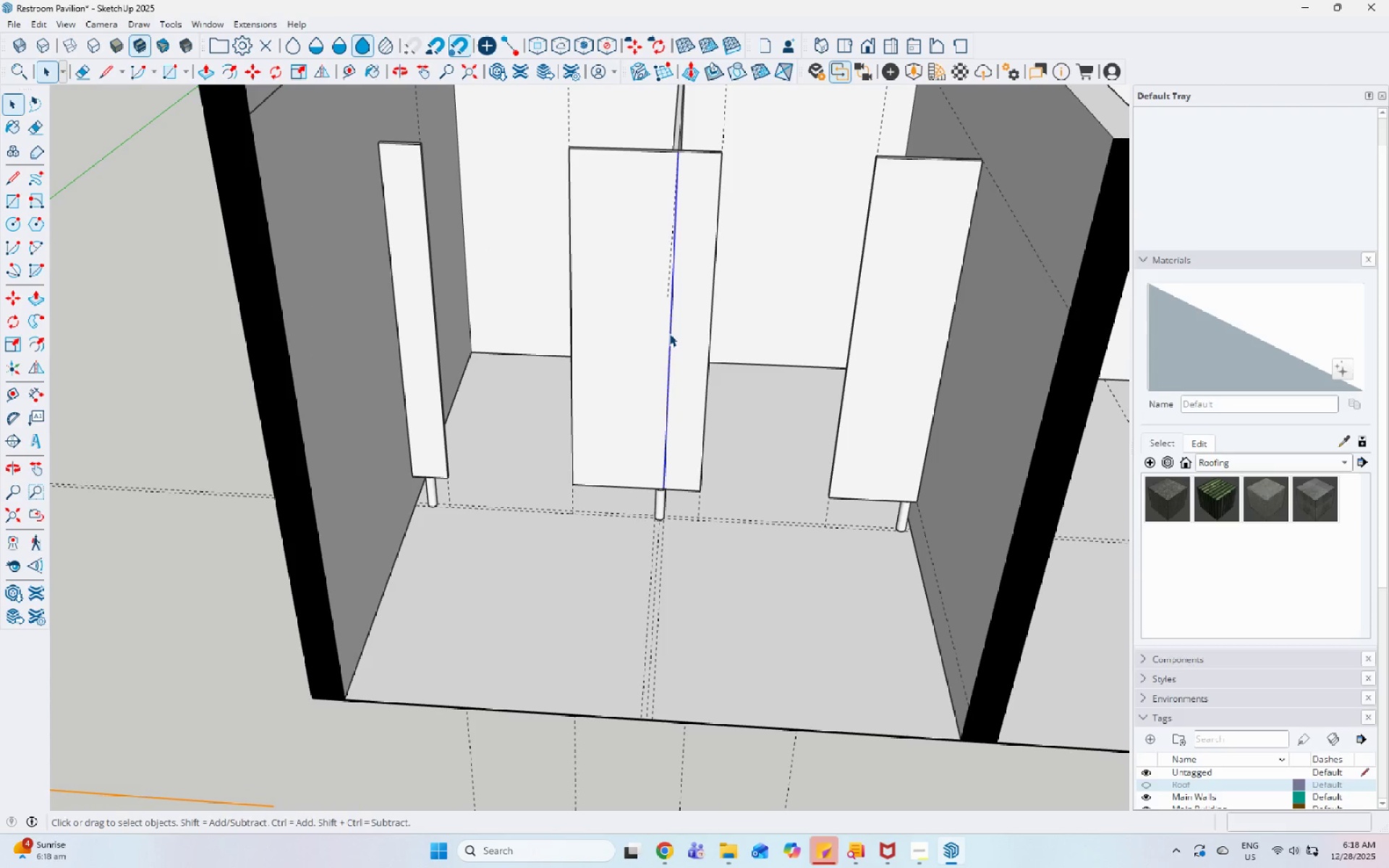 
right_click([669, 333])
 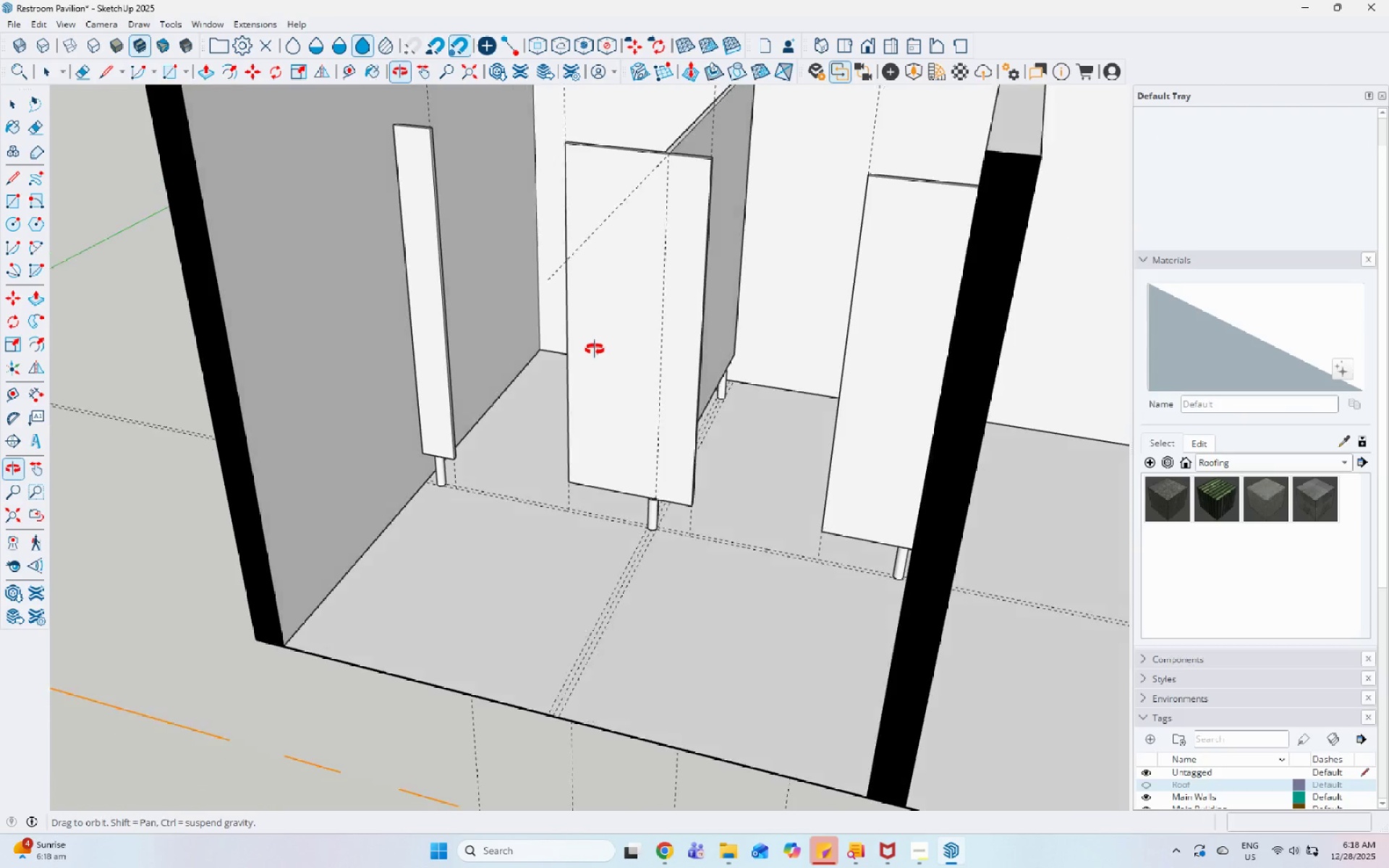 
scroll: coordinate [376, 144], scroll_direction: up, amount: 3.0
 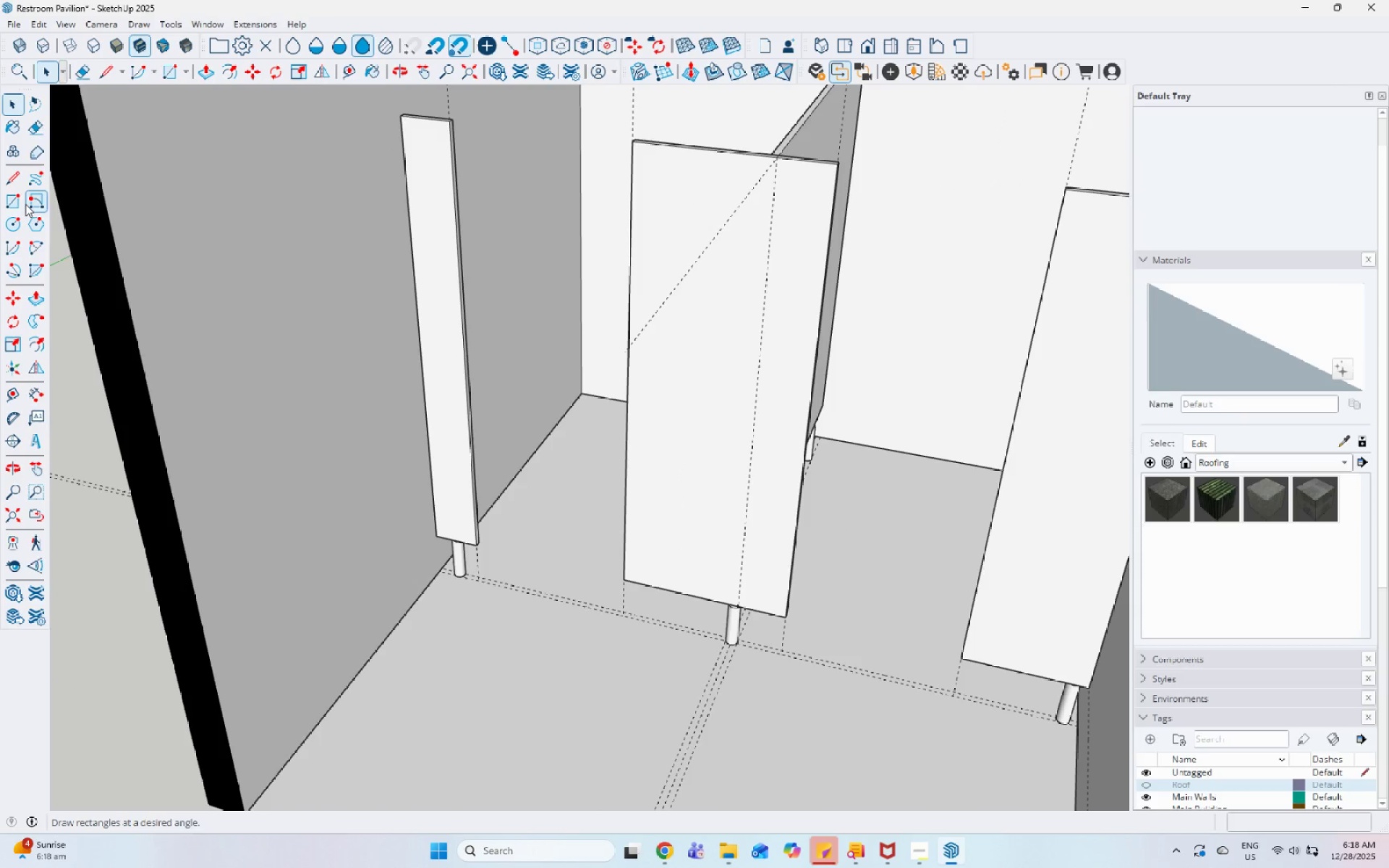 
left_click_drag(start_coordinate=[19, 202], to_coordinate=[22, 201])
 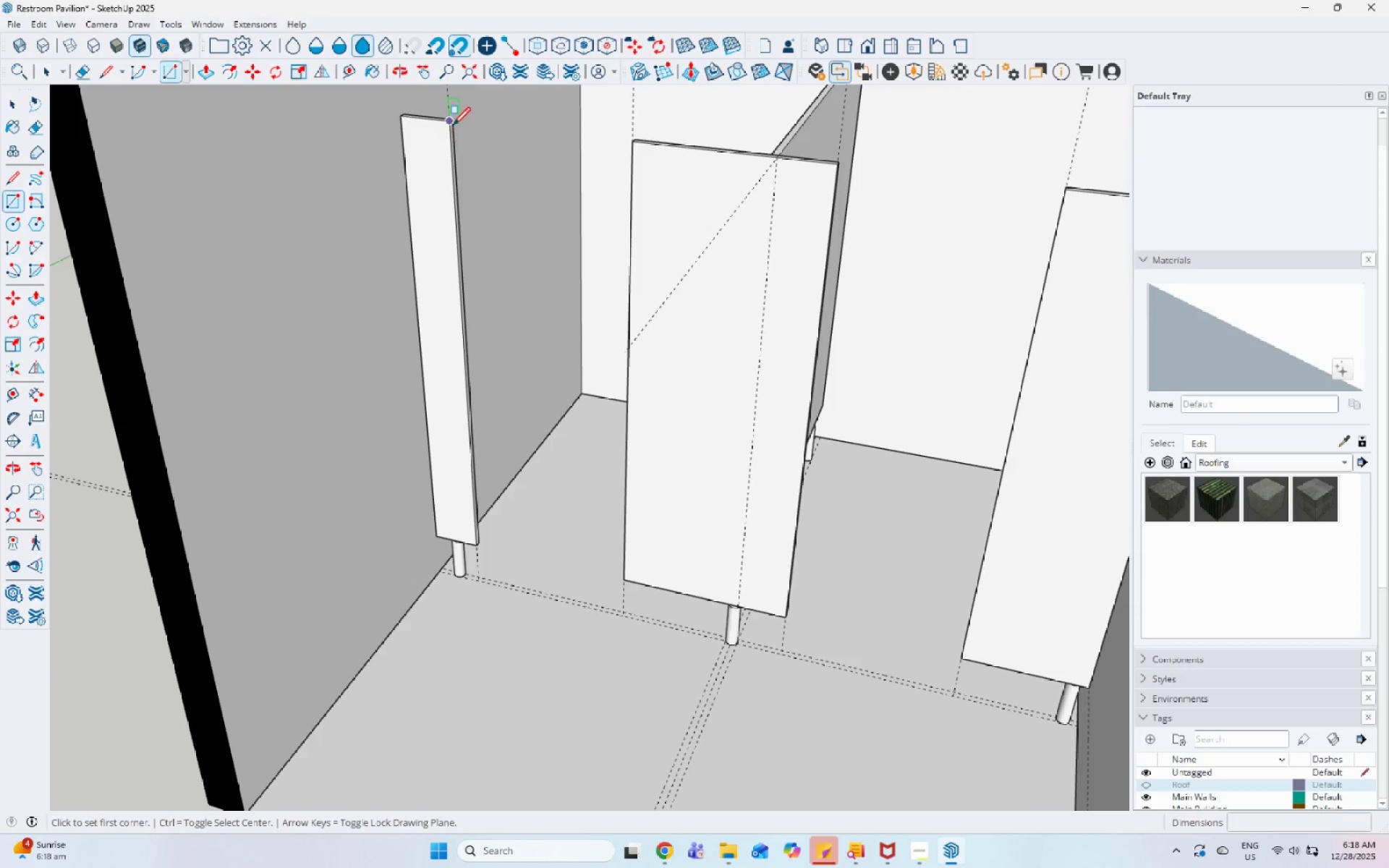 
left_click([449, 126])
 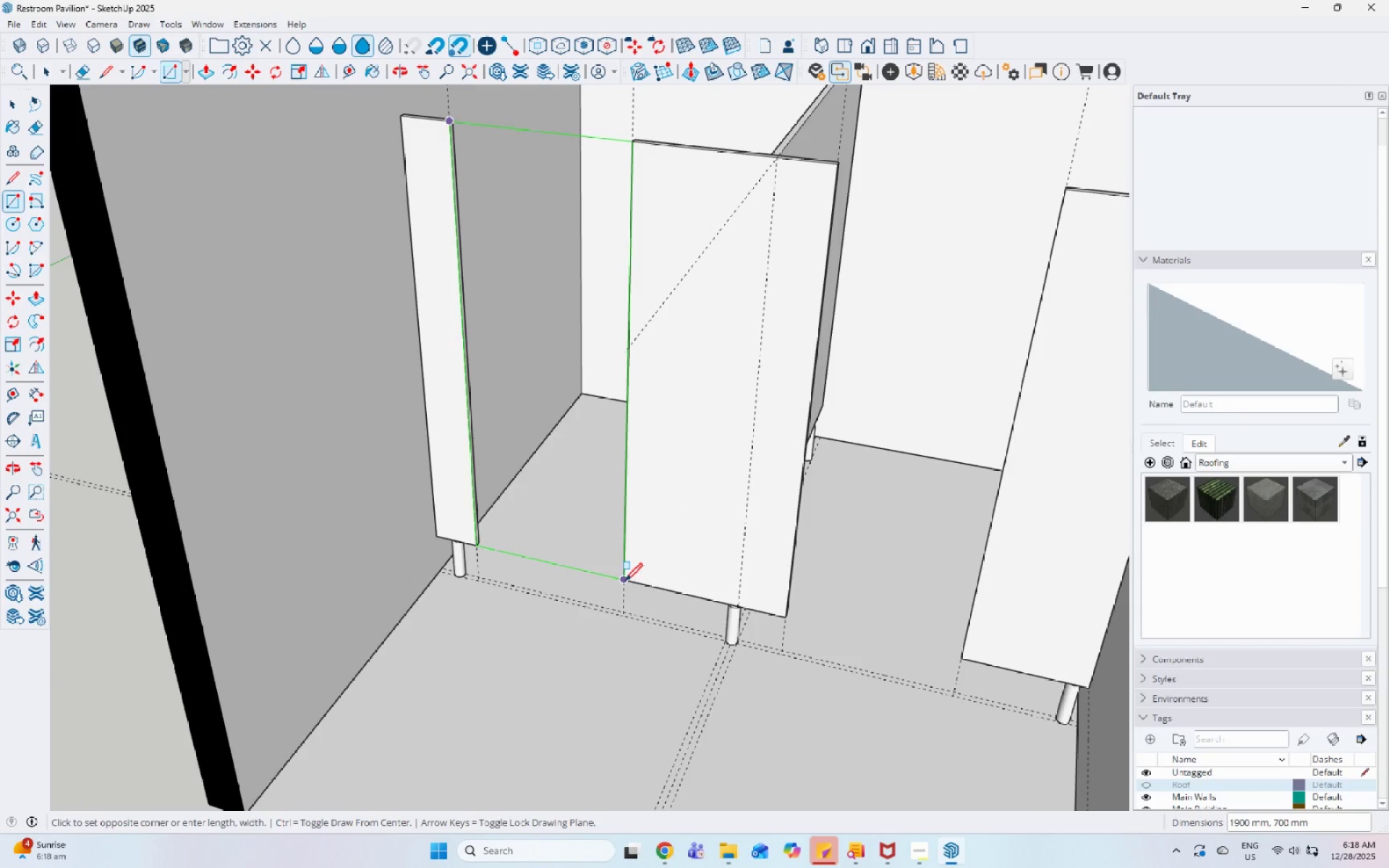 
left_click([625, 582])
 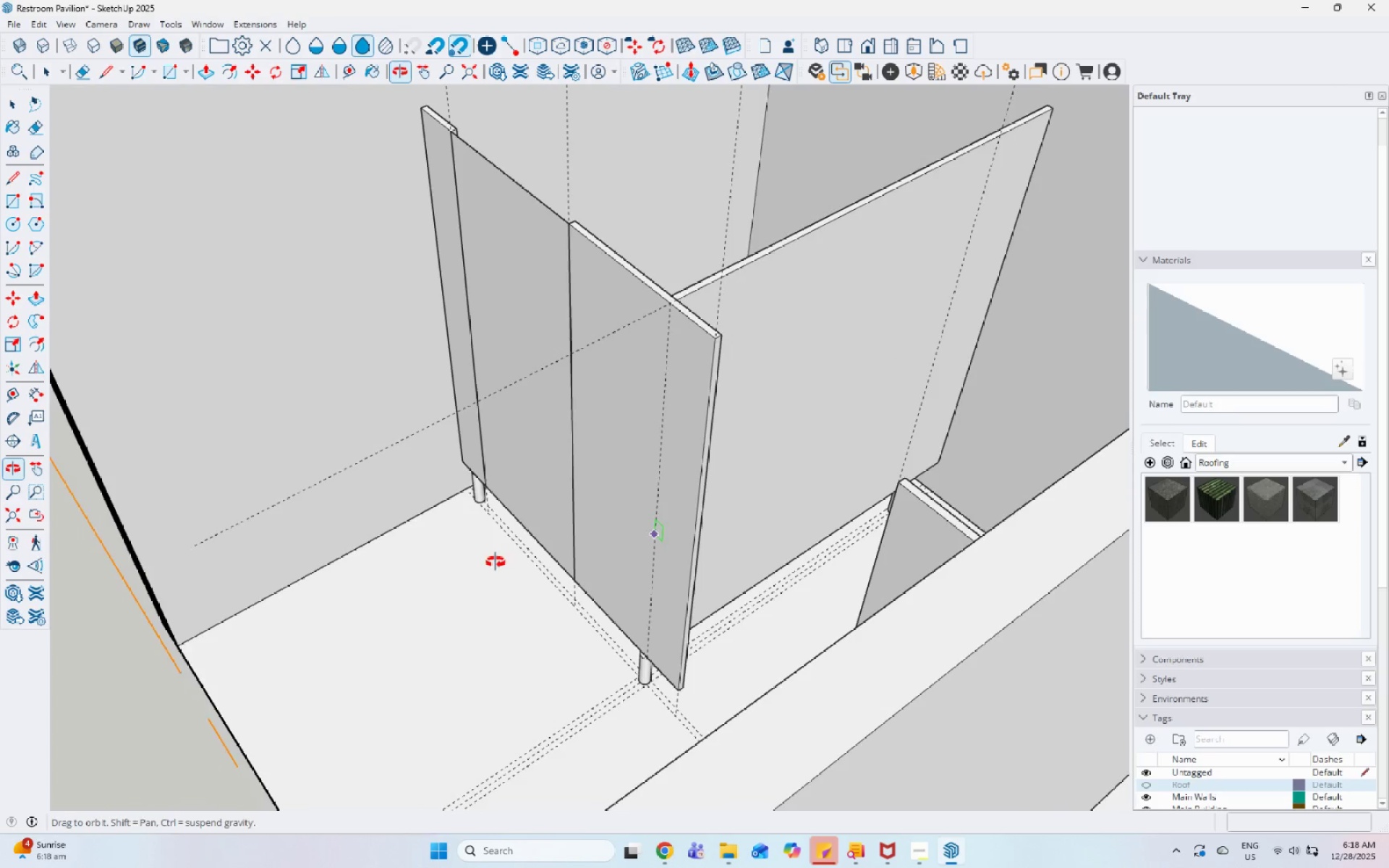 
scroll: coordinate [586, 221], scroll_direction: up, amount: 4.0
 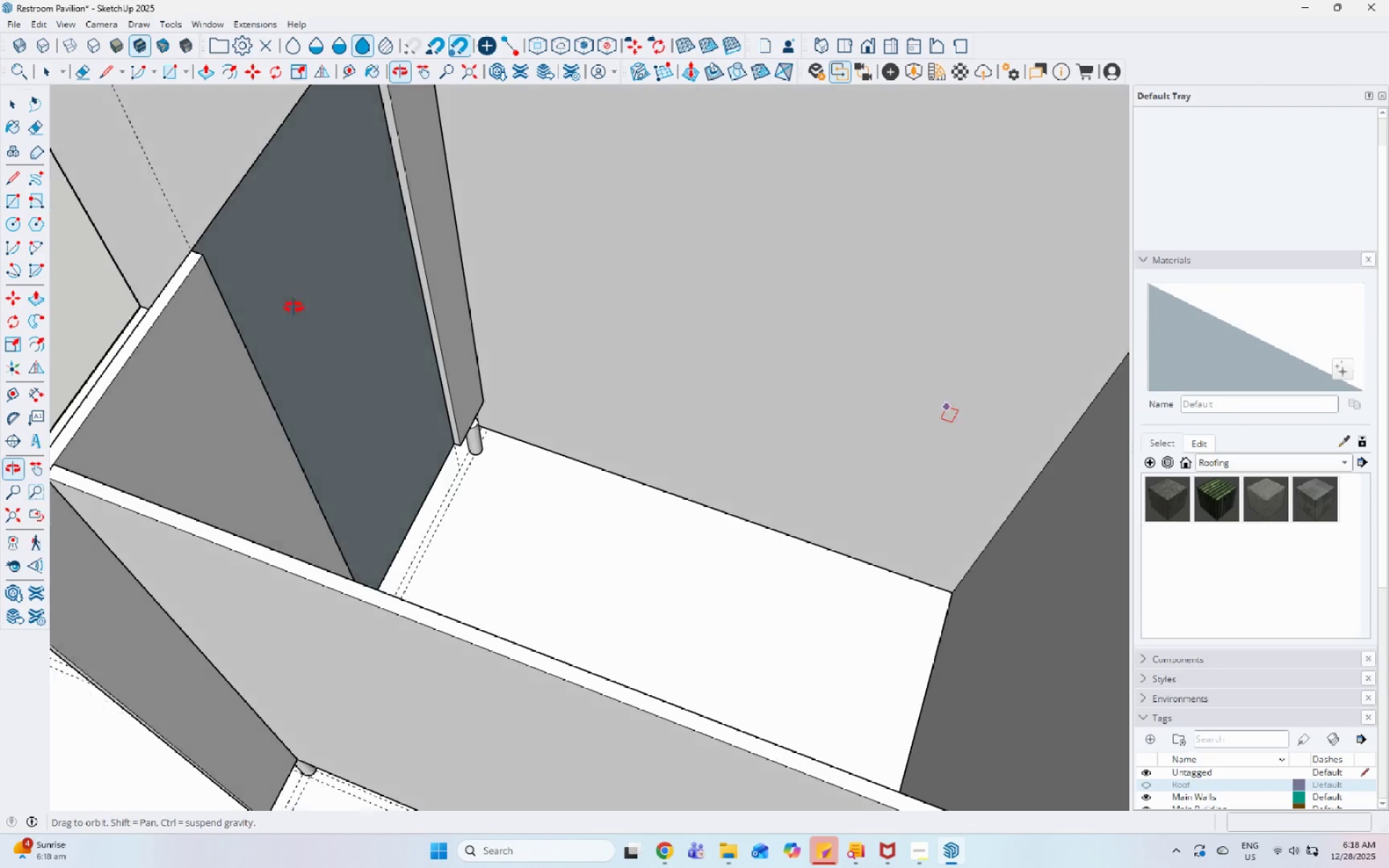 
scroll: coordinate [446, 467], scroll_direction: down, amount: 8.0
 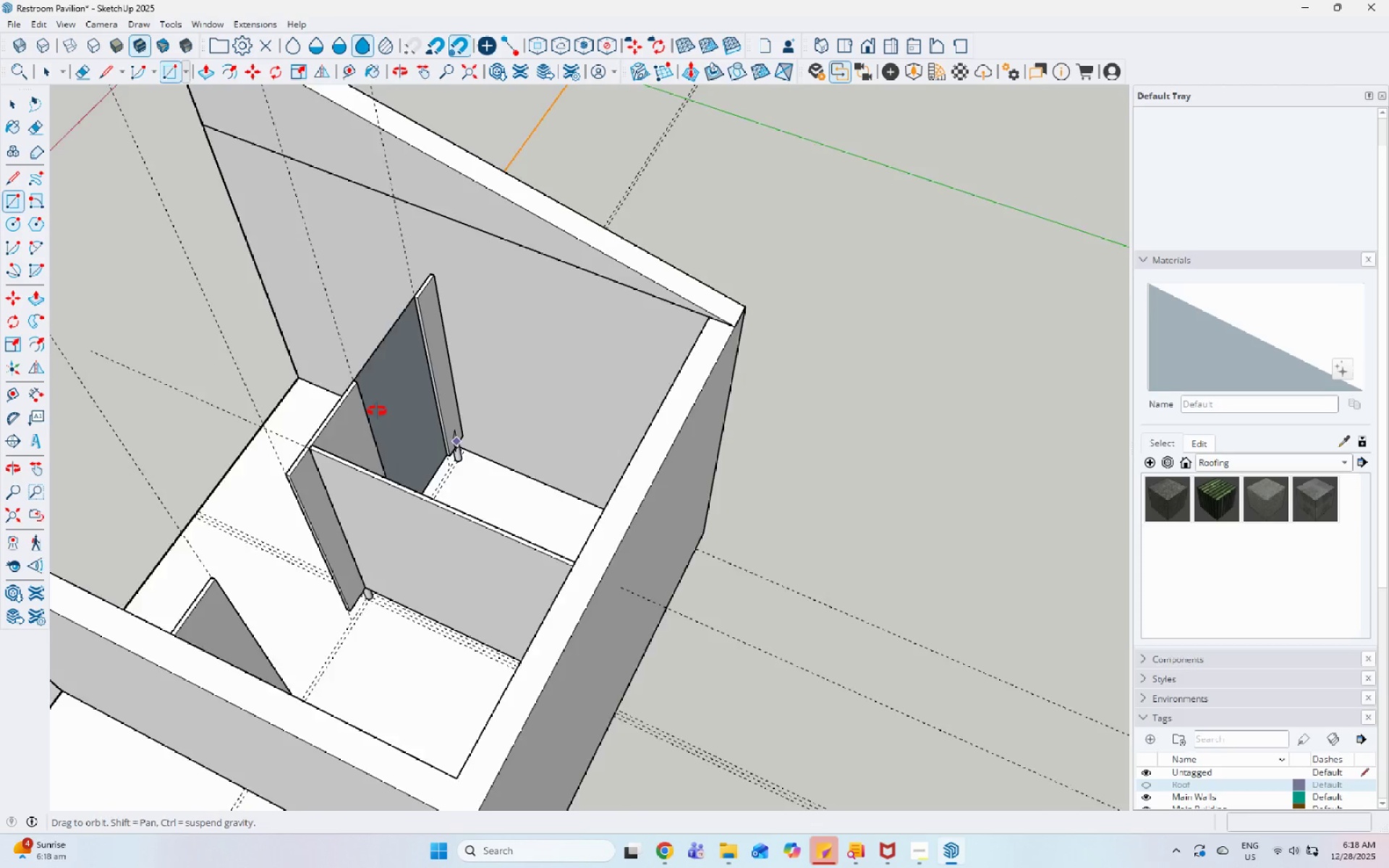 
key(Space)
 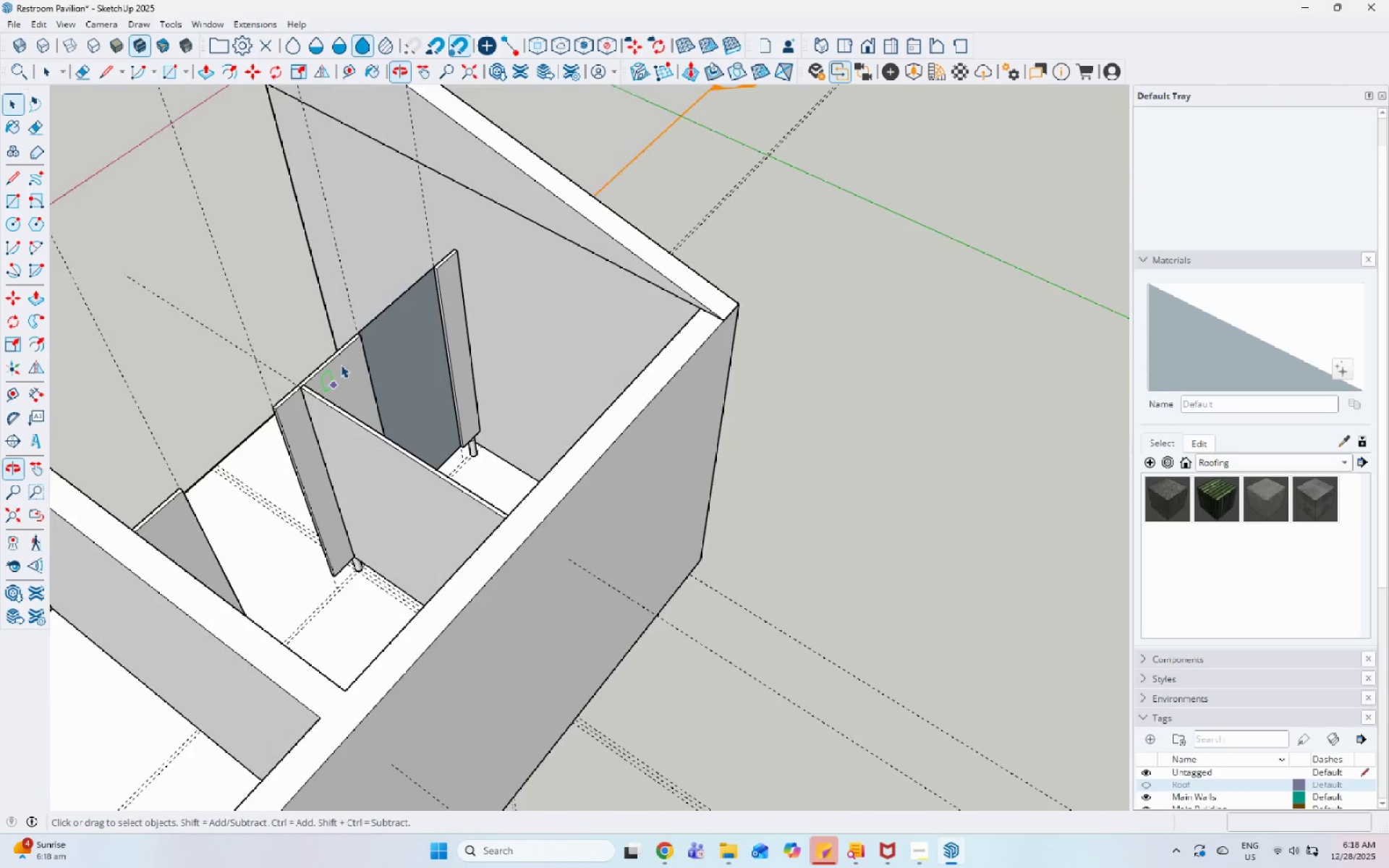 
left_click([434, 289])
 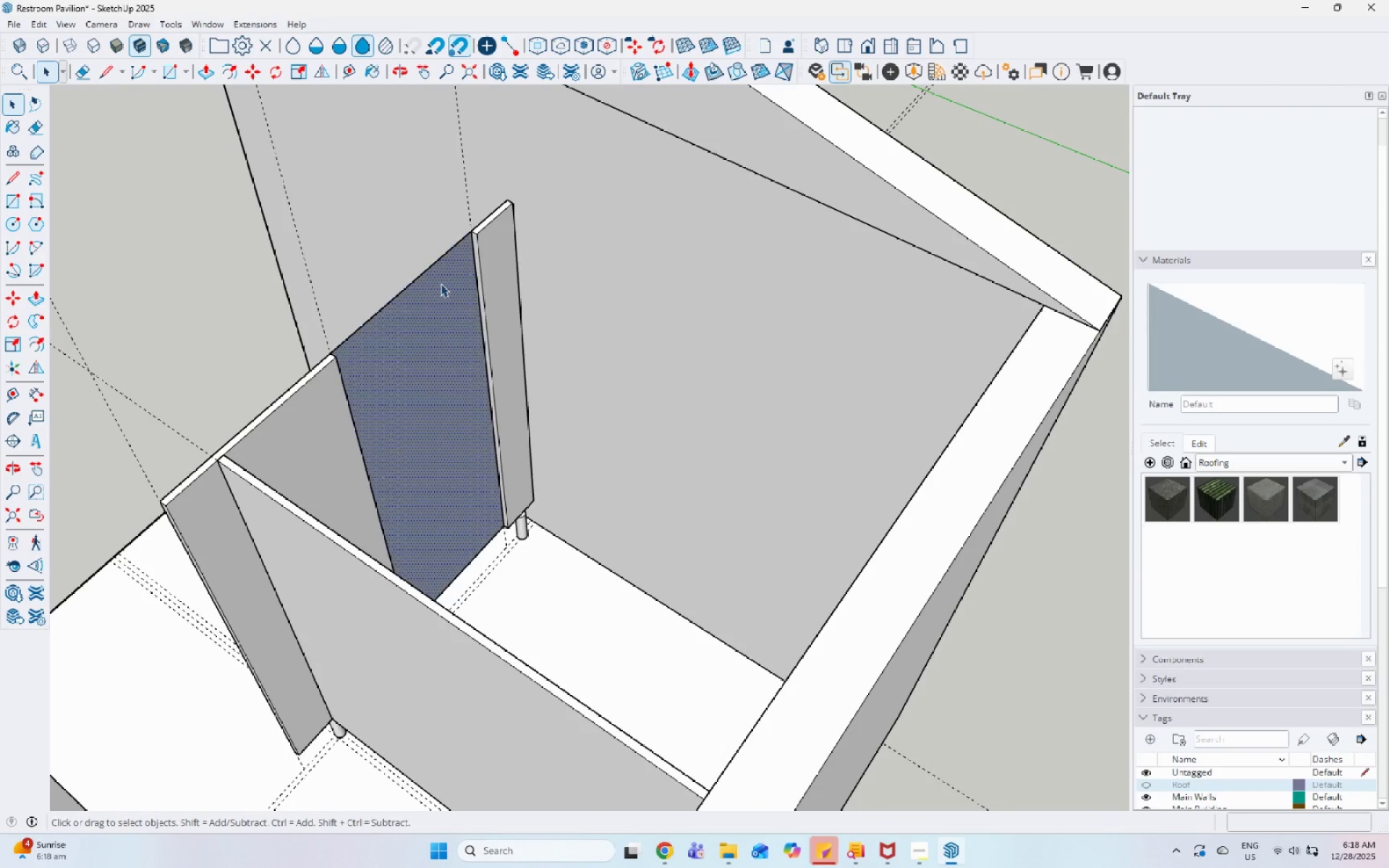 
scroll: coordinate [395, 305], scroll_direction: up, amount: 6.0
 